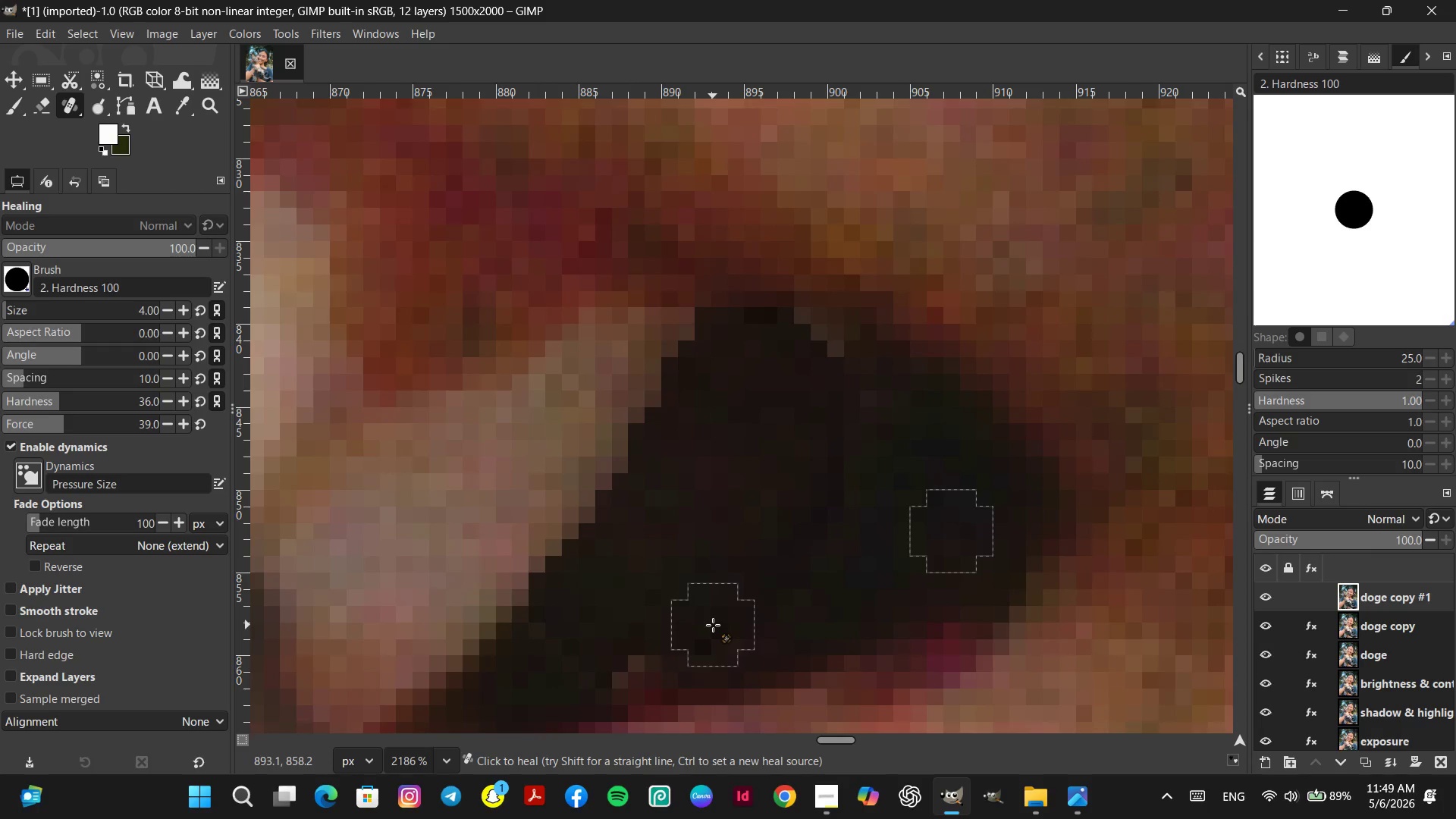 
triple_click([713, 625])
 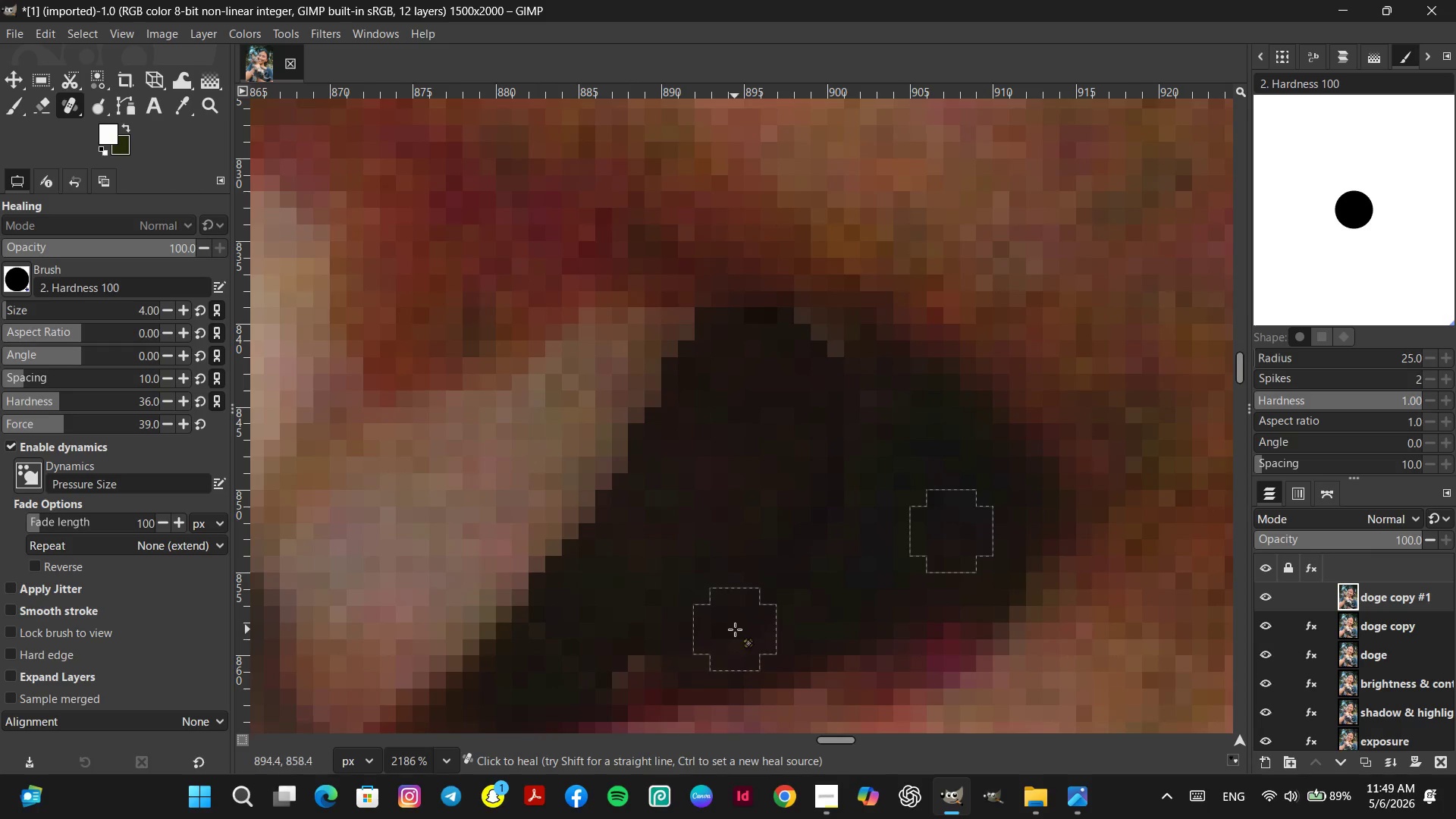 
triple_click([717, 625])
 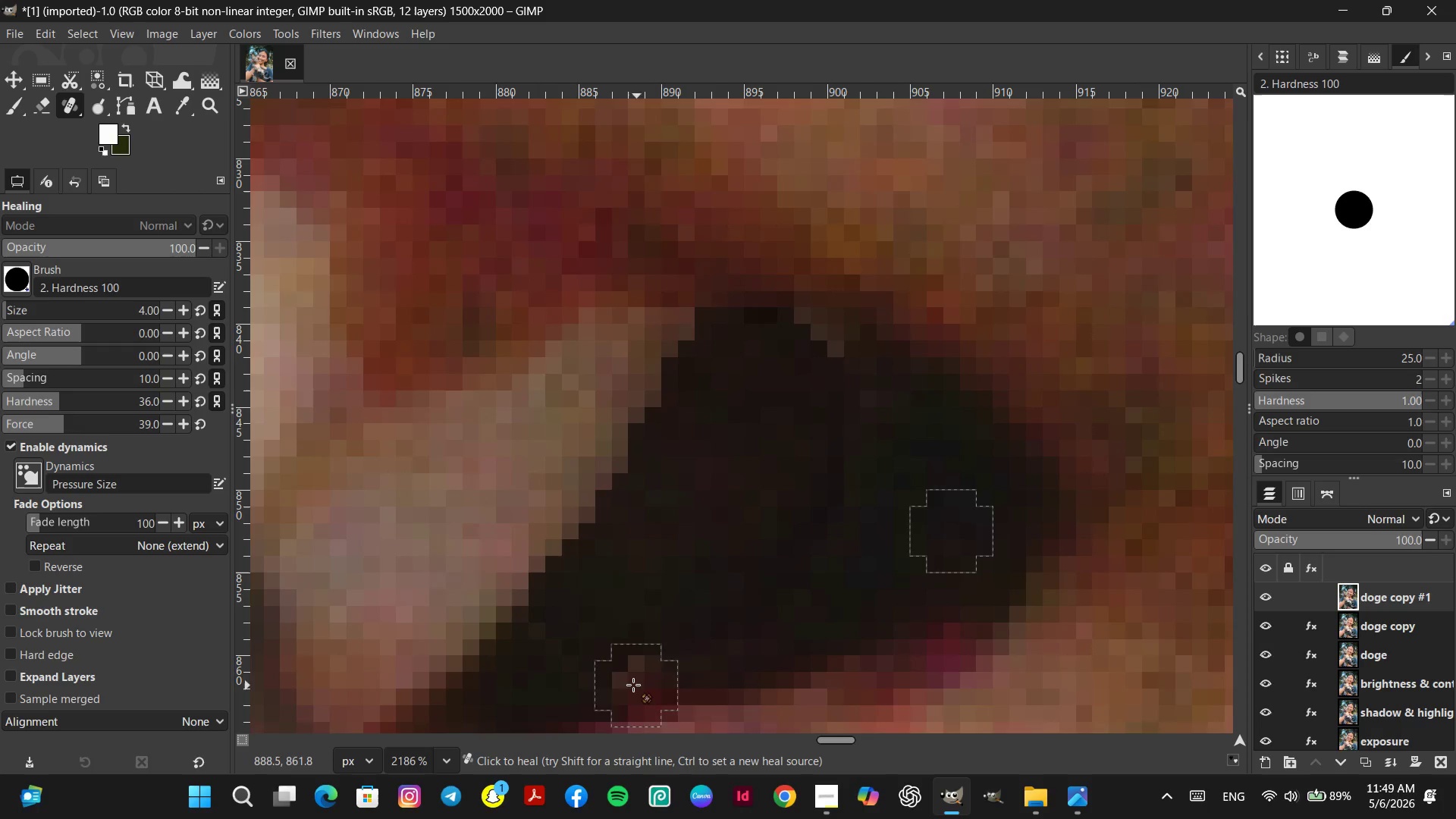 
scroll: coordinate [619, 673], scroll_direction: down, amount: 6.0
 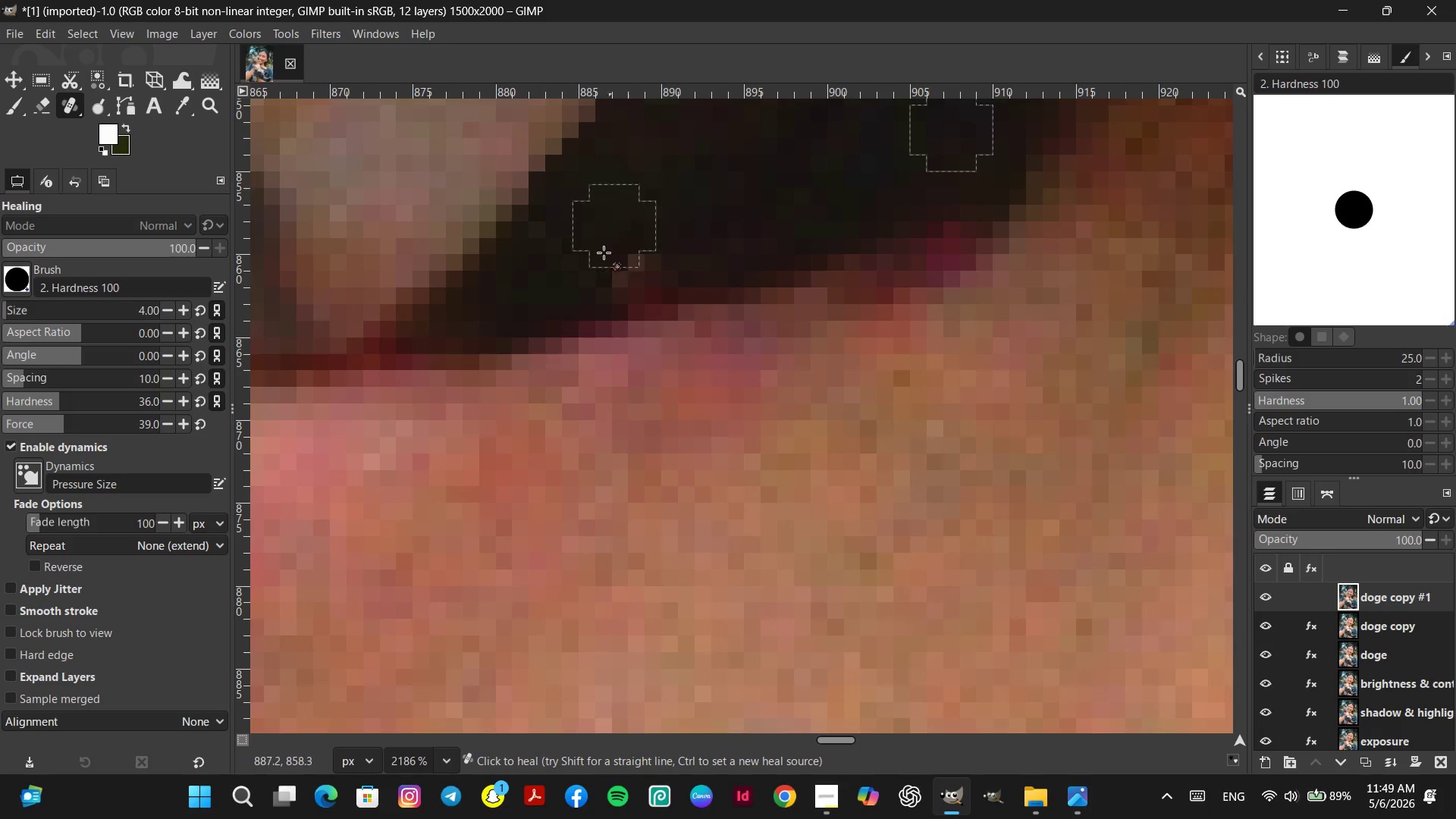 
hold_key(key=ControlLeft, duration=0.81)
 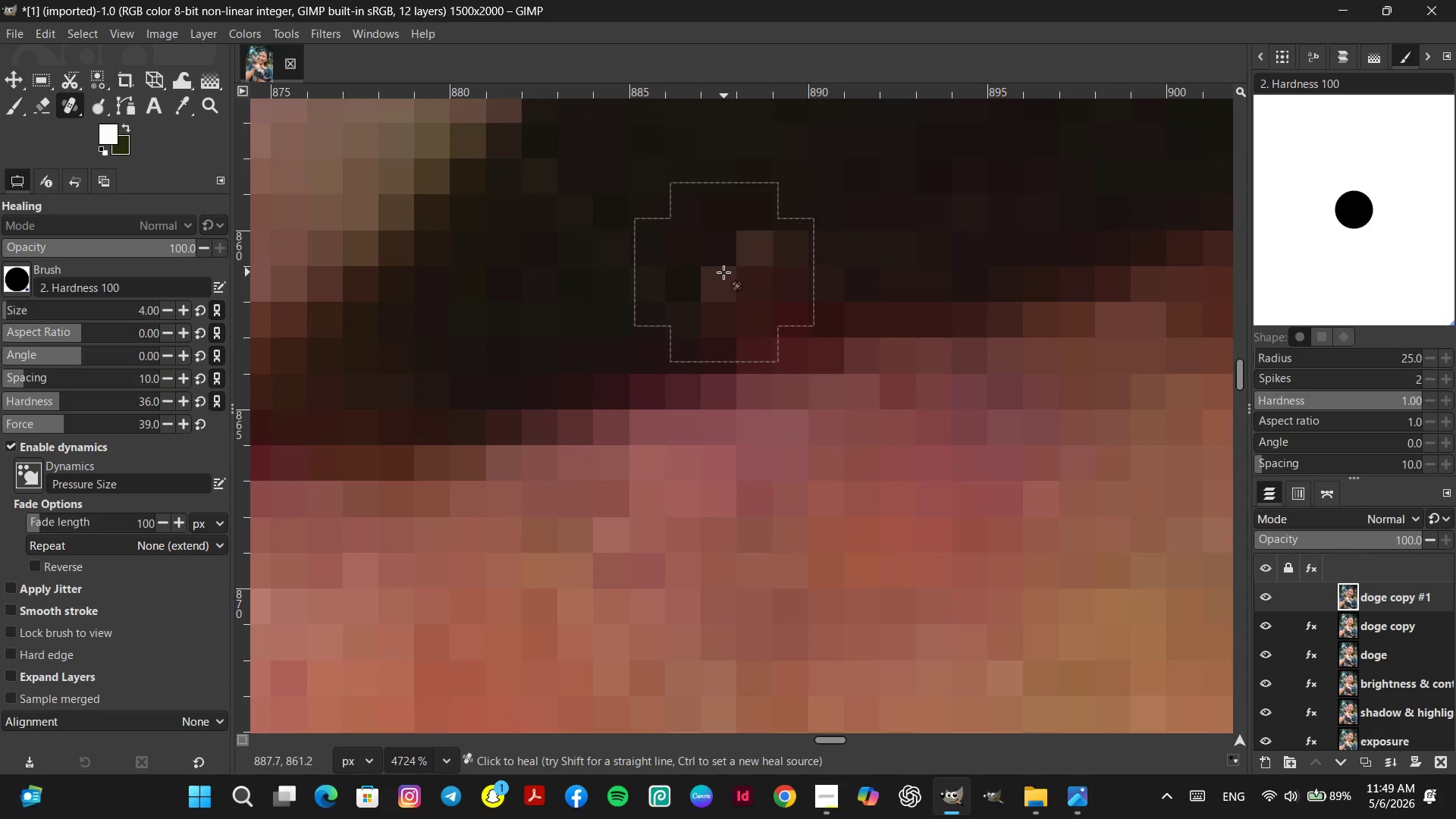 
left_click([532, 282])
 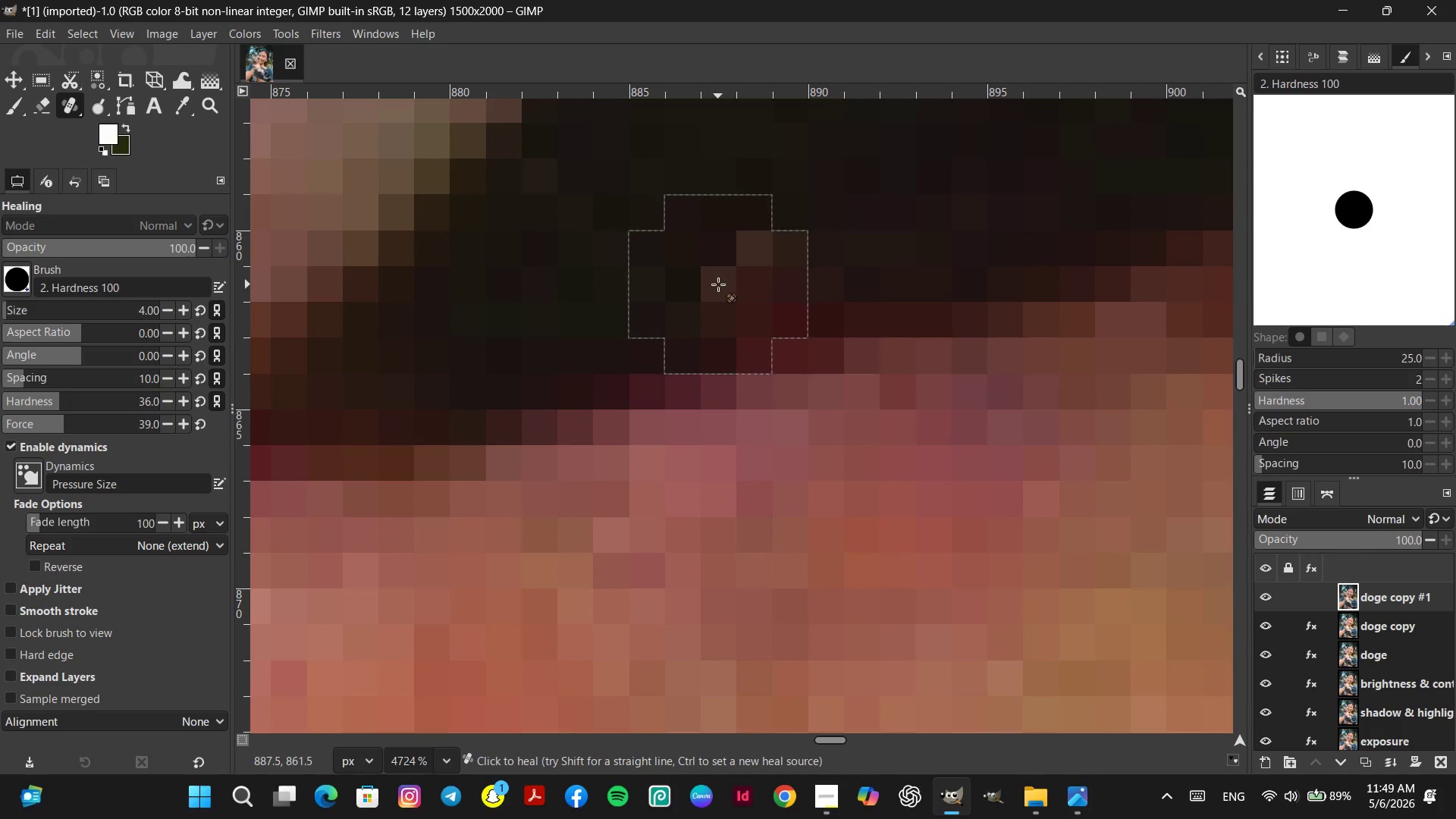 
scroll: coordinate [534, 275], scroll_direction: up, amount: 8.0
 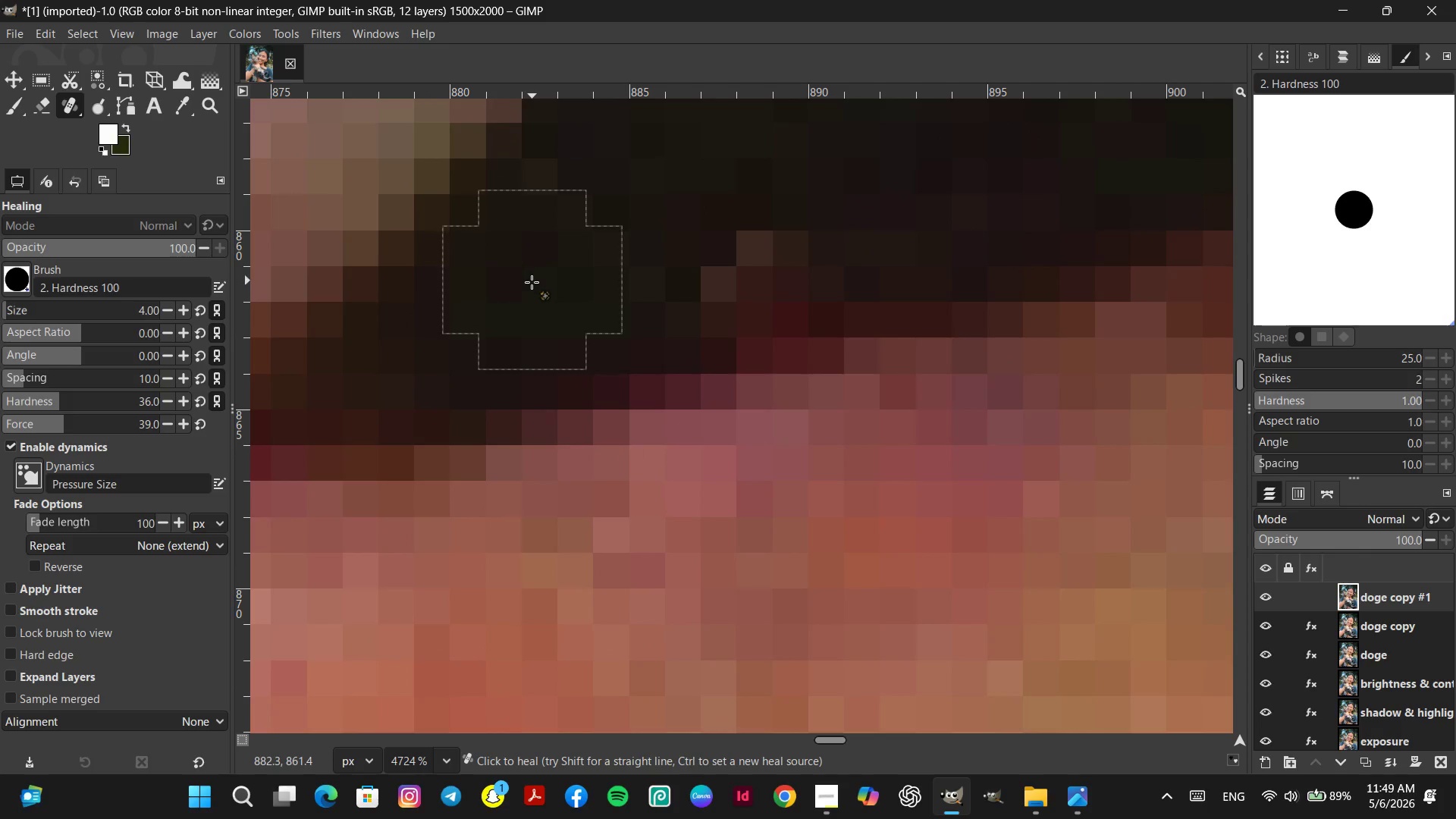 
double_click([718, 284])
 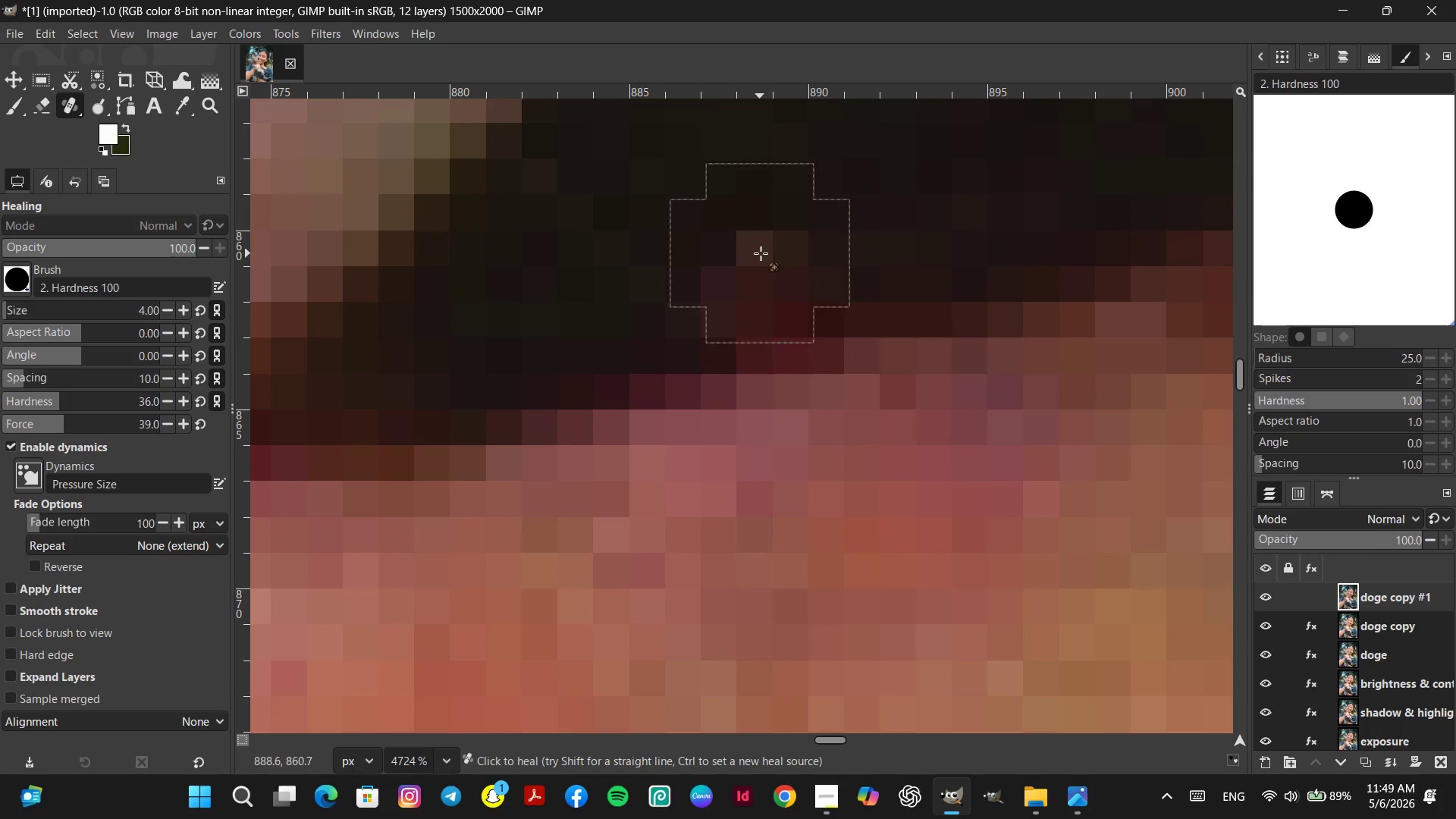 
triple_click([761, 253])
 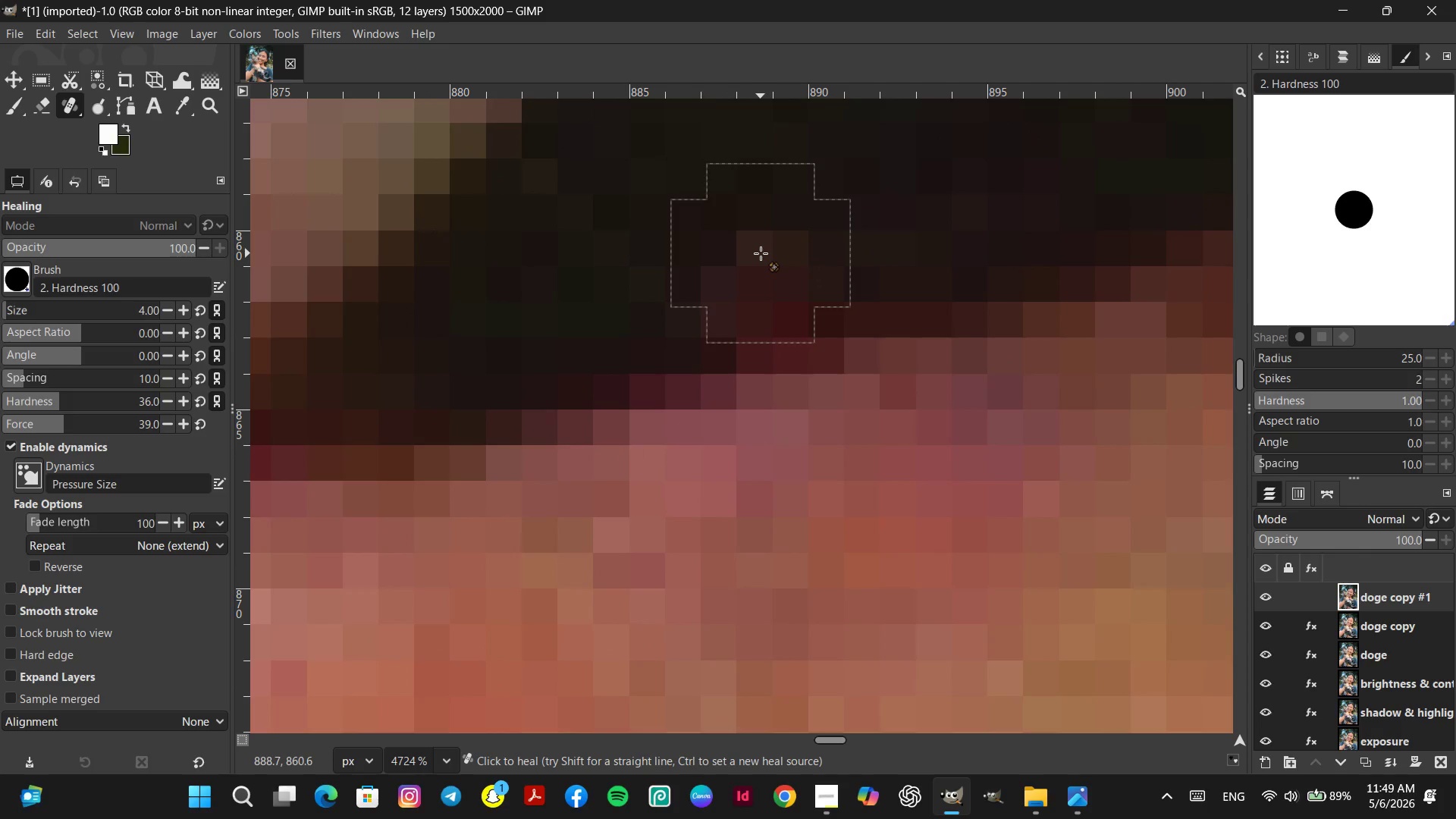 
triple_click([761, 253])
 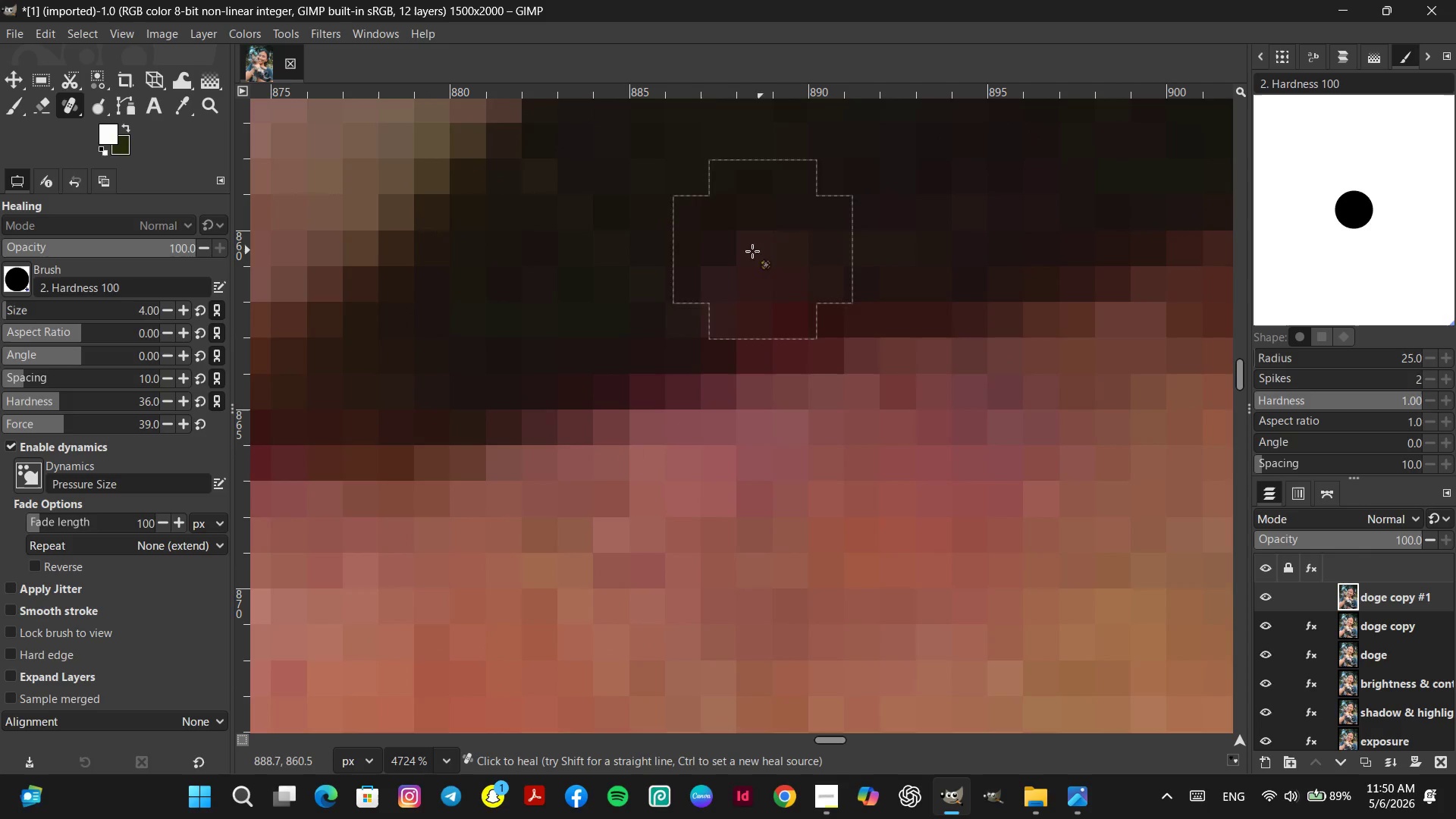 
left_click([739, 253])
 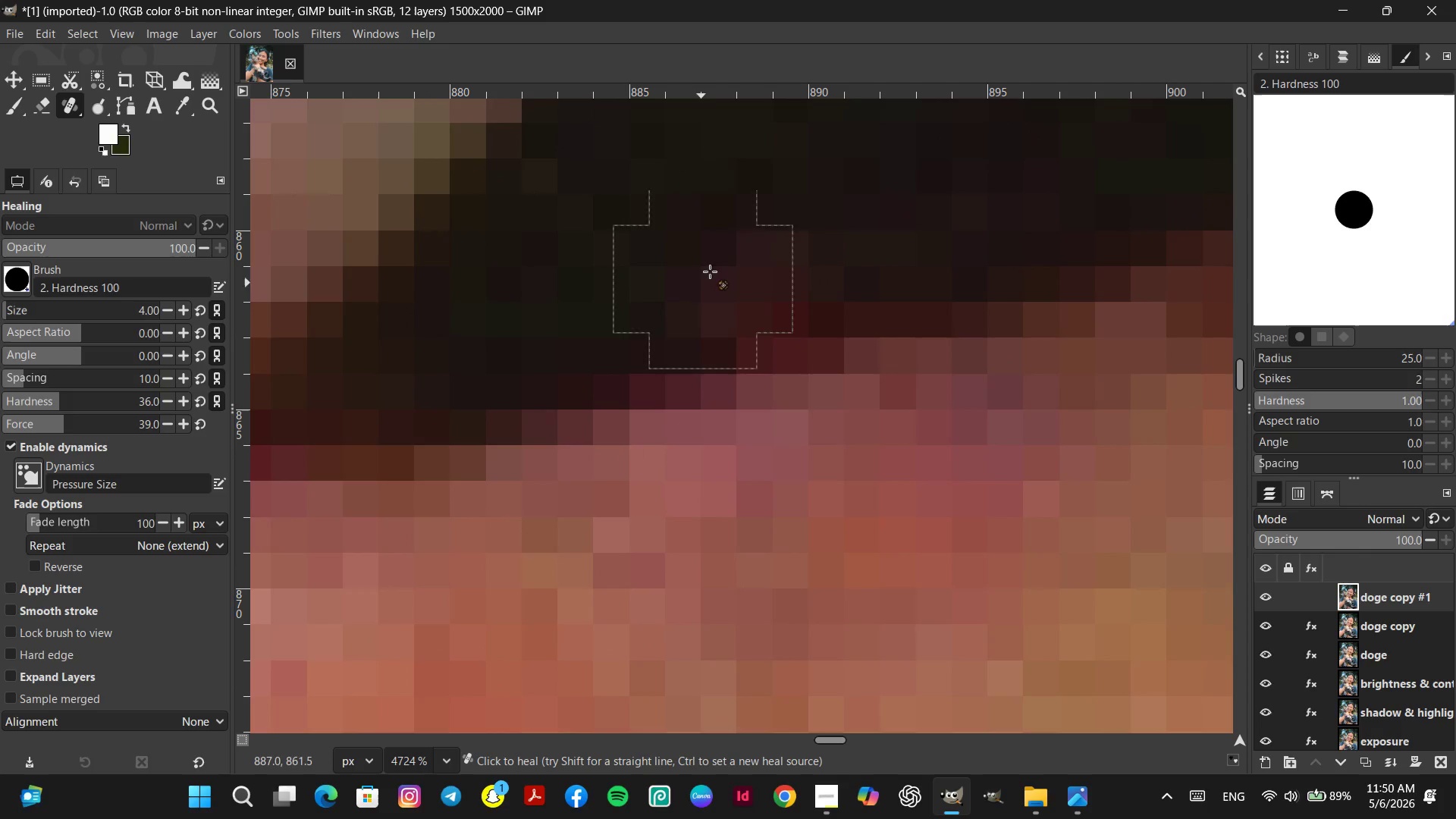 
triple_click([719, 247])
 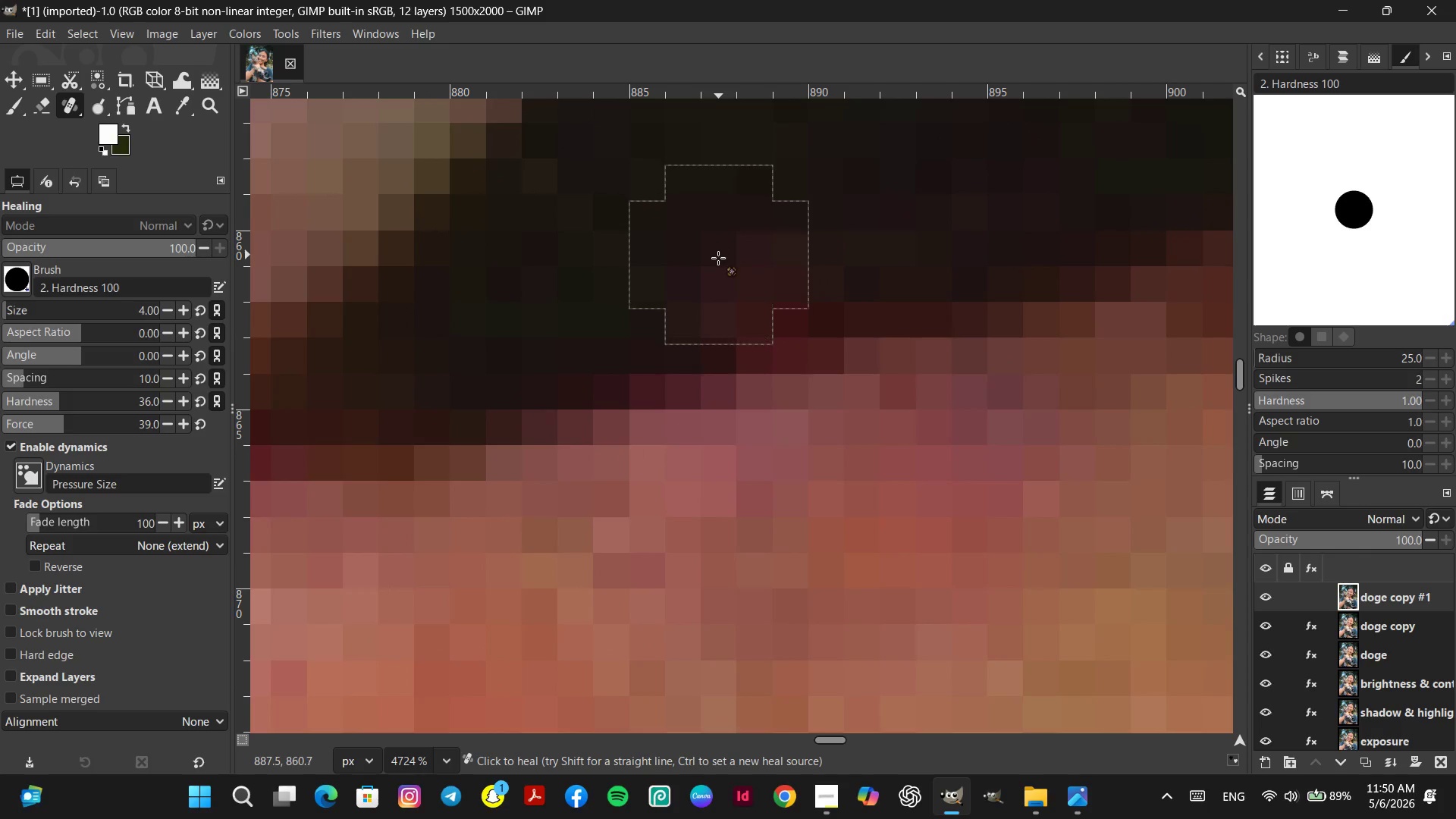 
hold_key(key=ControlLeft, duration=2.27)
 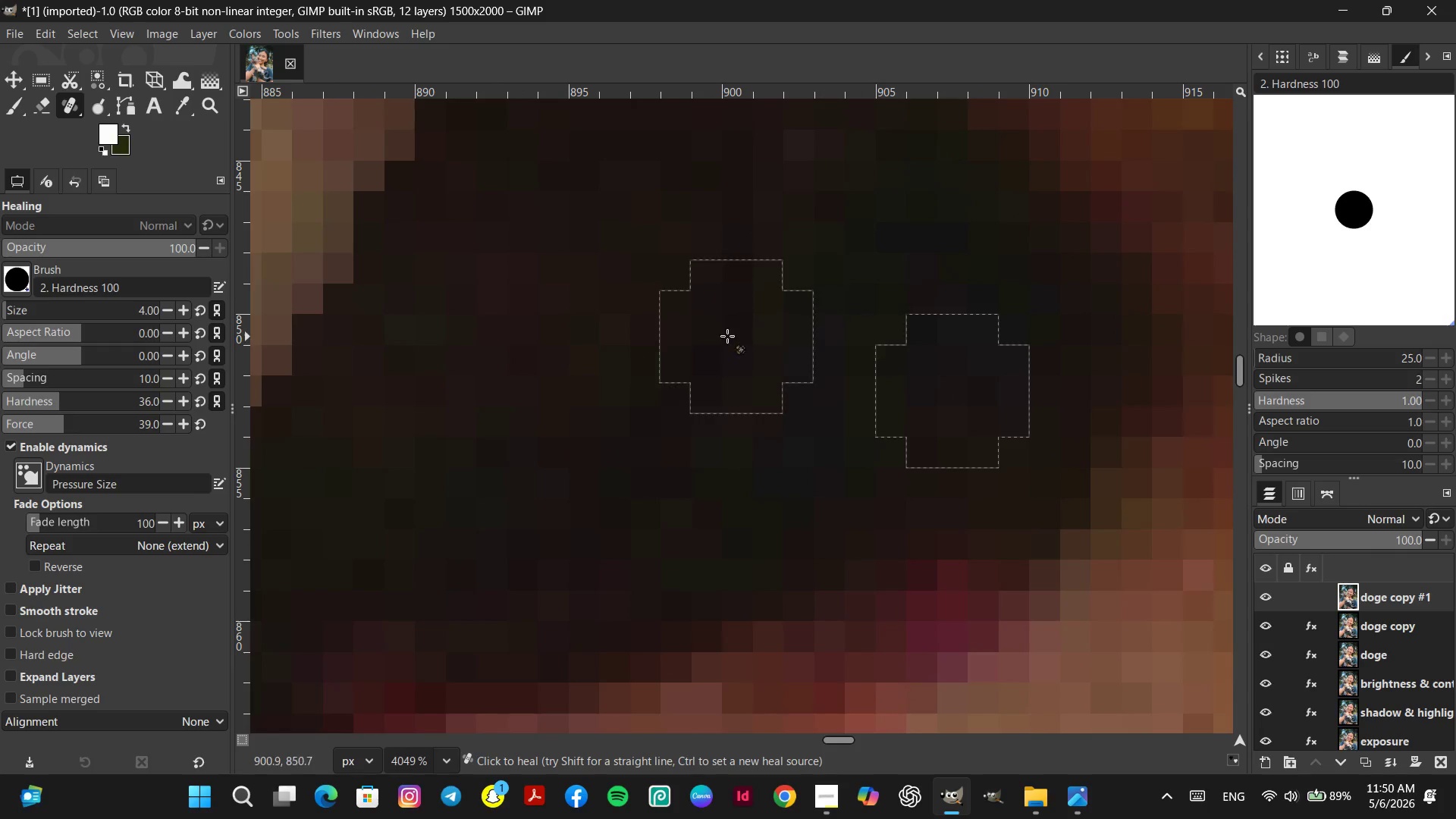 
left_click([826, 312])
 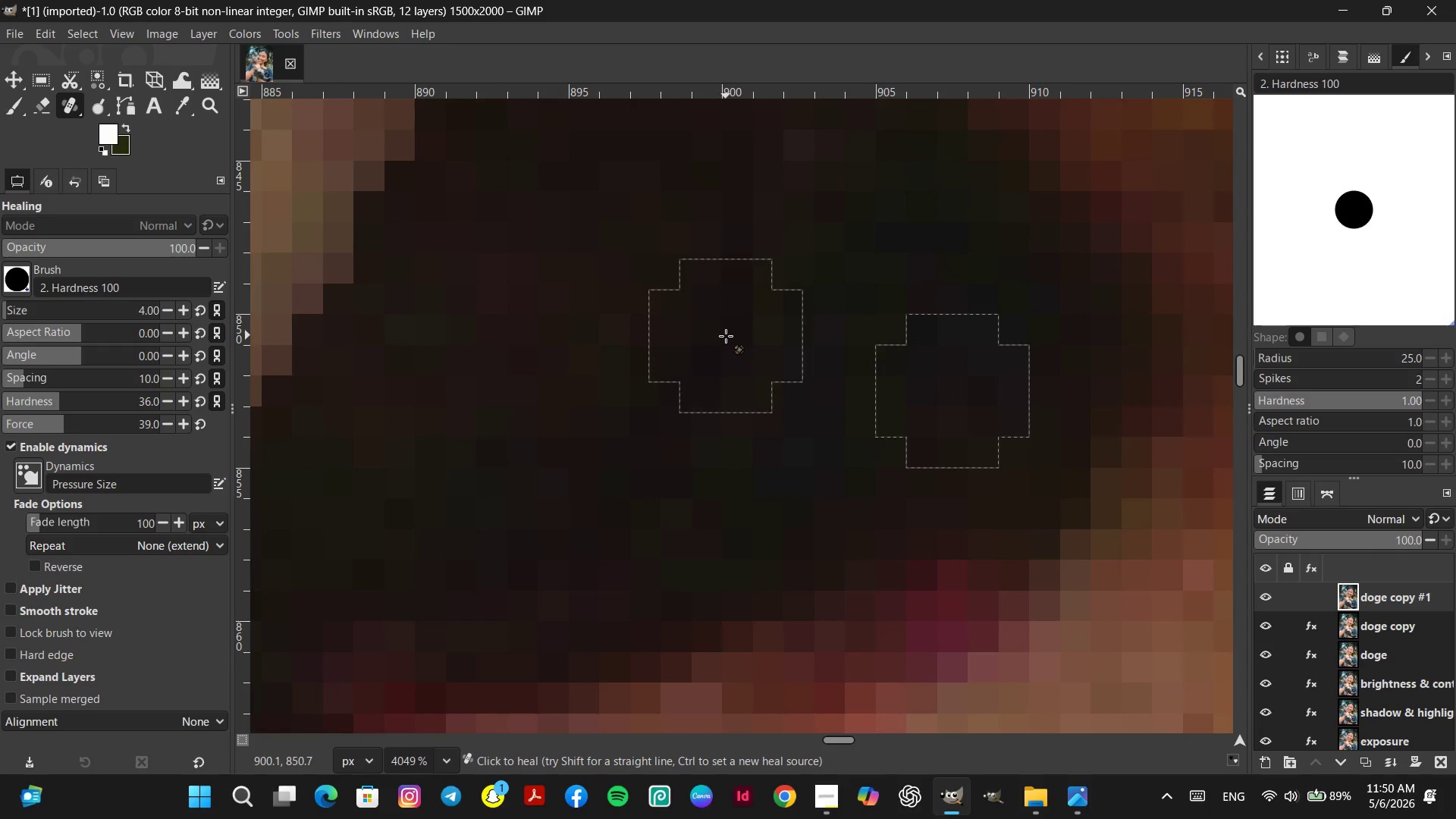 
scroll: coordinate [795, 271], scroll_direction: down, amount: 2.0
 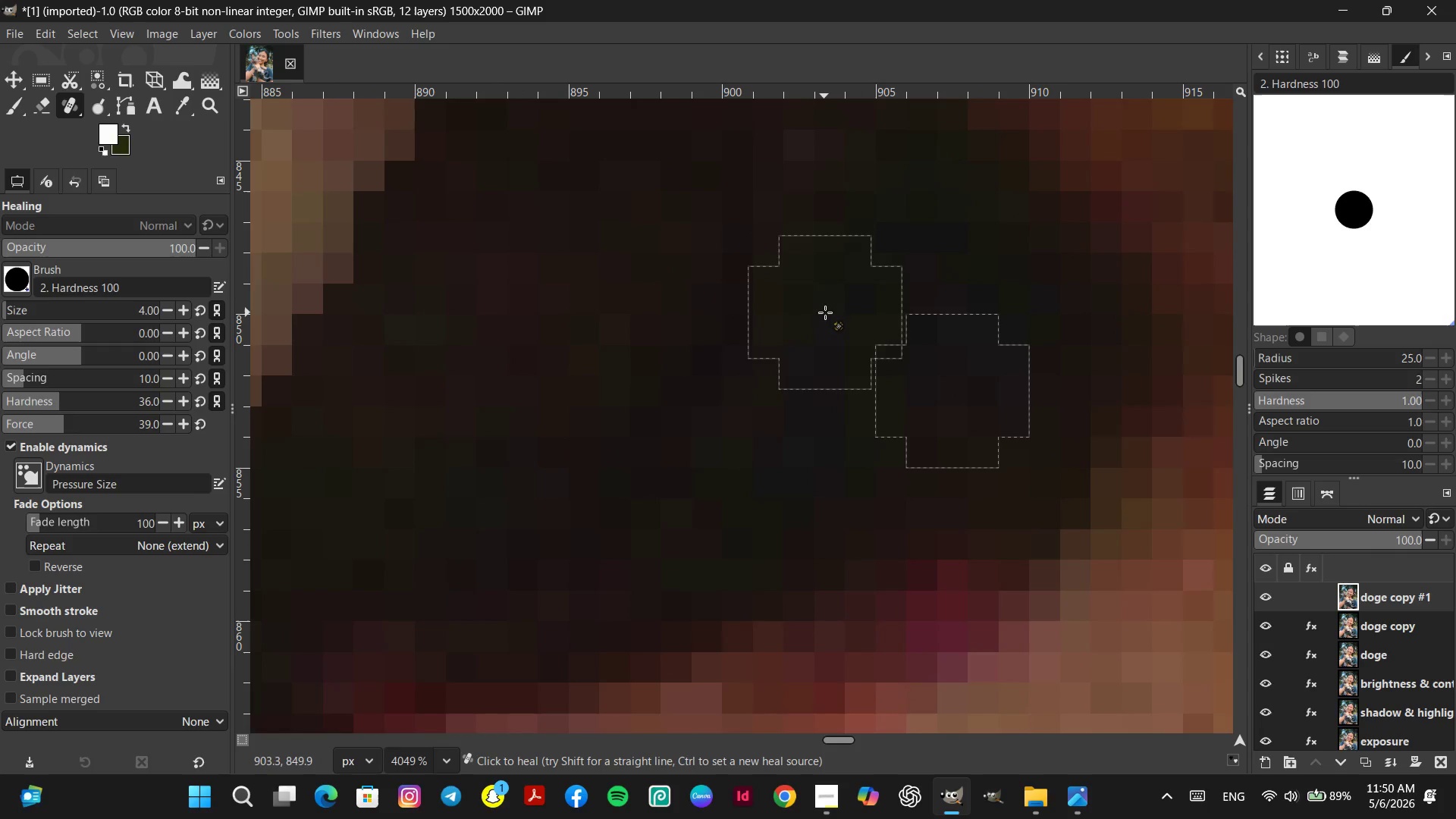 
triple_click([726, 337])
 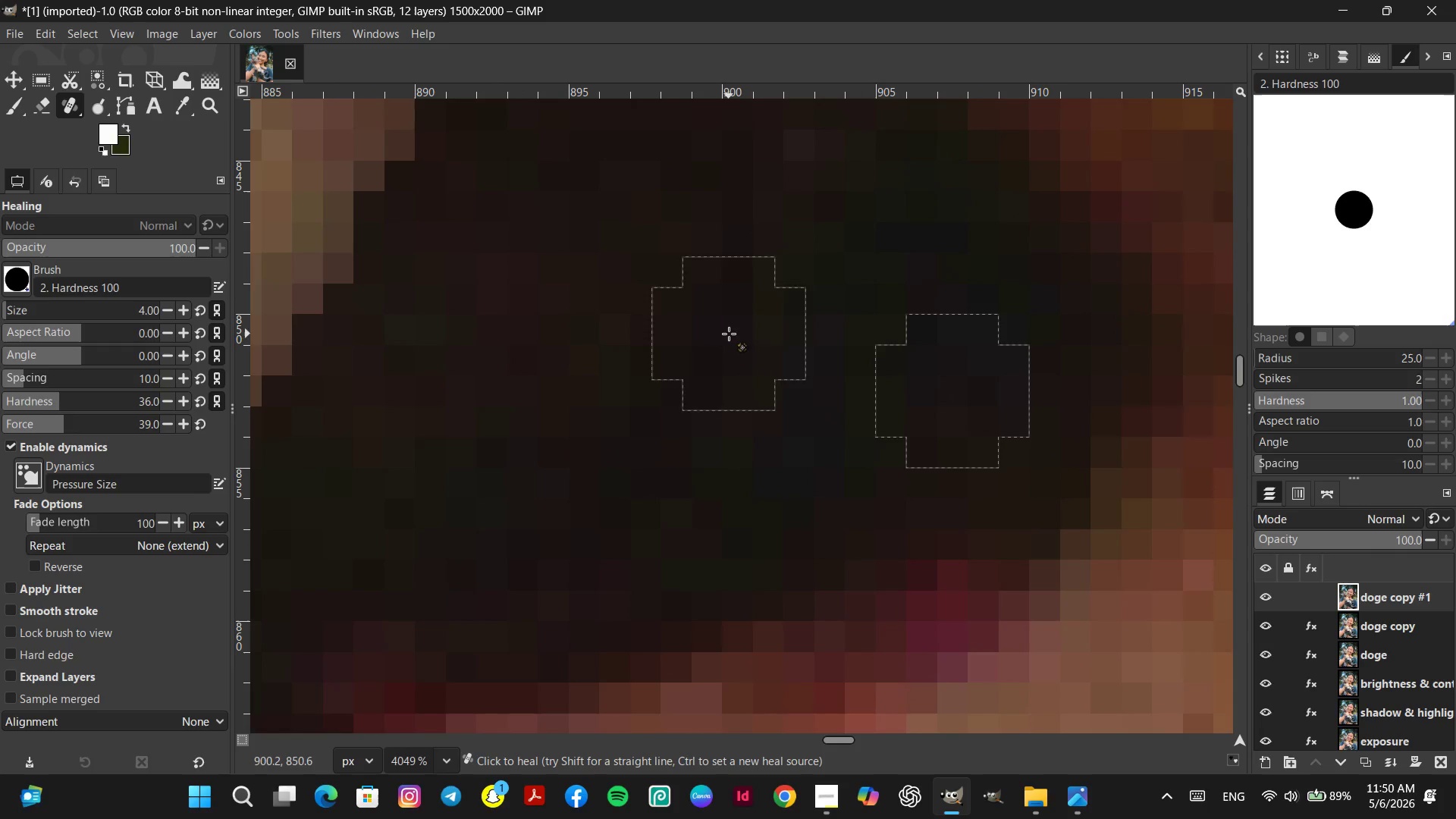 
left_click_drag(start_coordinate=[729, 334], to_coordinate=[731, 301])
 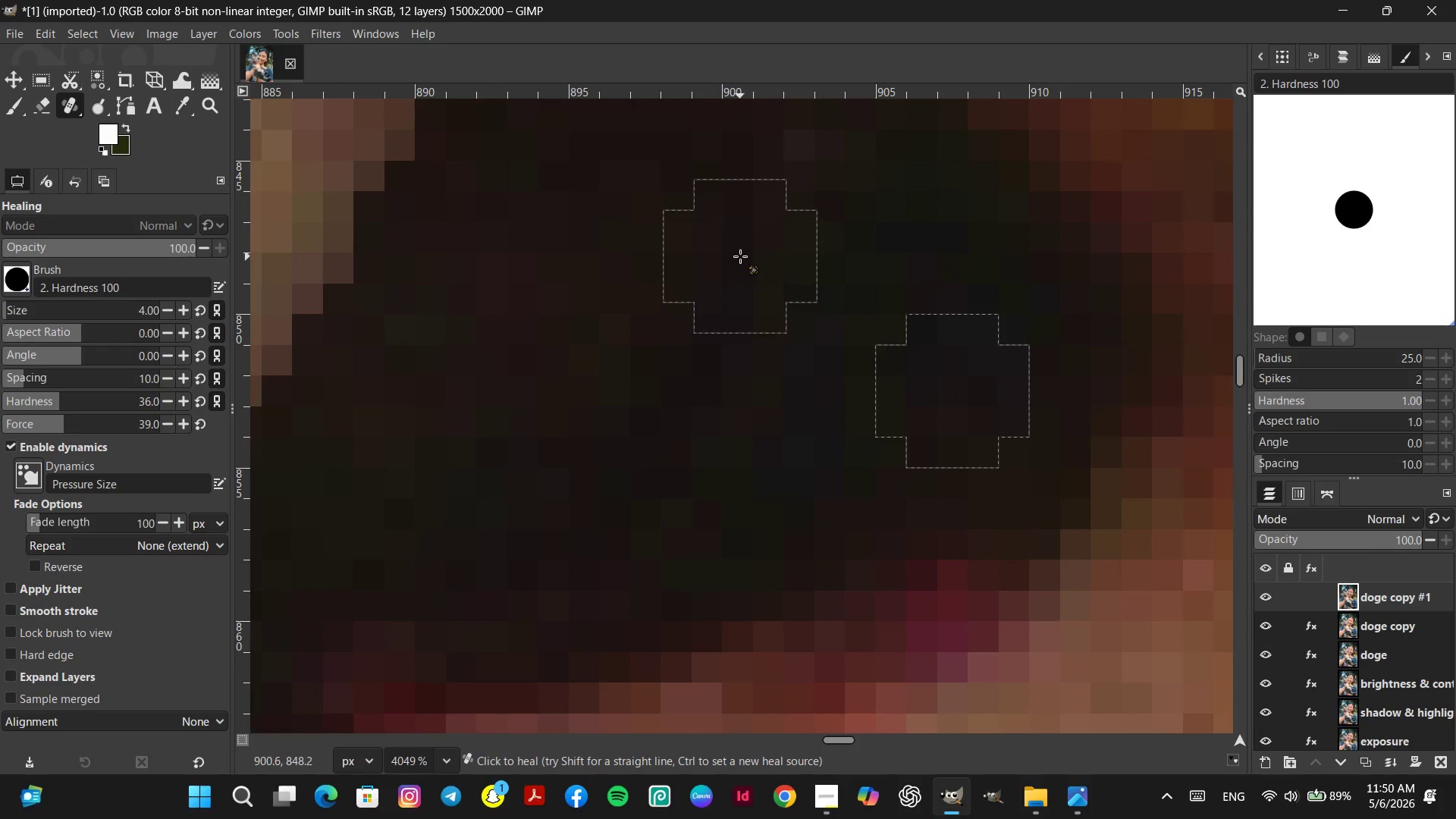 
left_click_drag(start_coordinate=[740, 256], to_coordinate=[739, 250])
 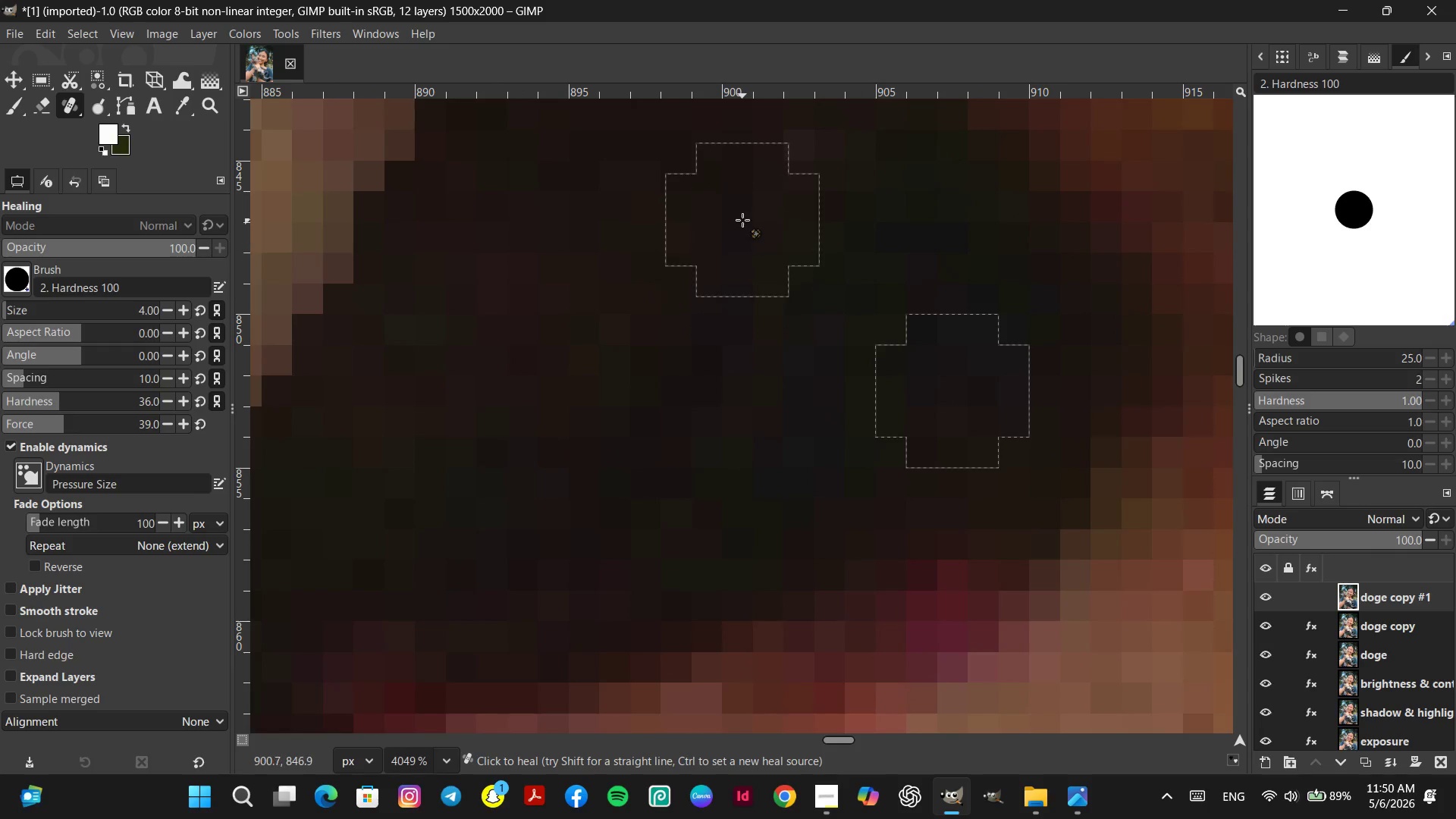 
triple_click([742, 220])
 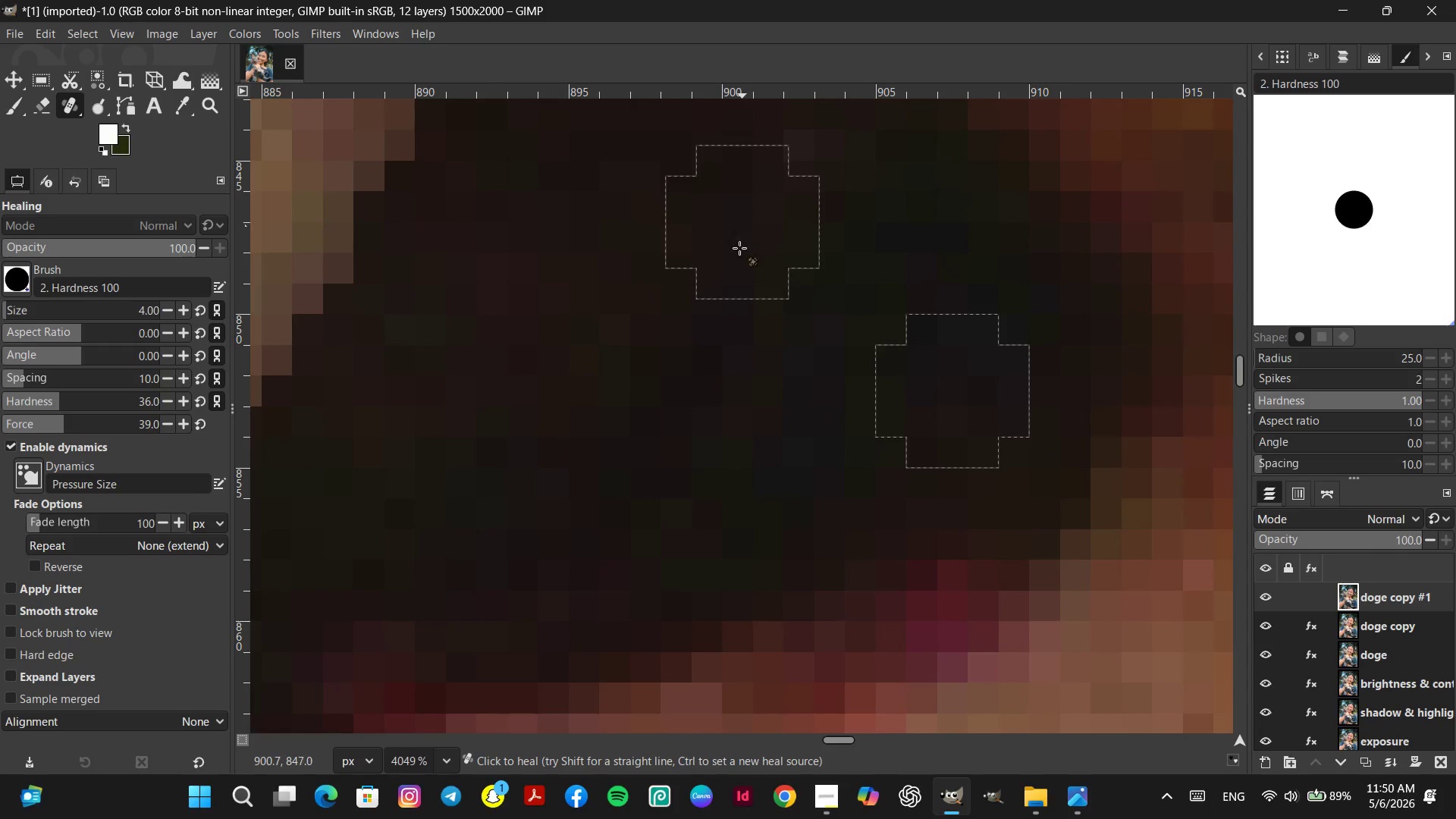 
left_click_drag(start_coordinate=[737, 283], to_coordinate=[731, 301])
 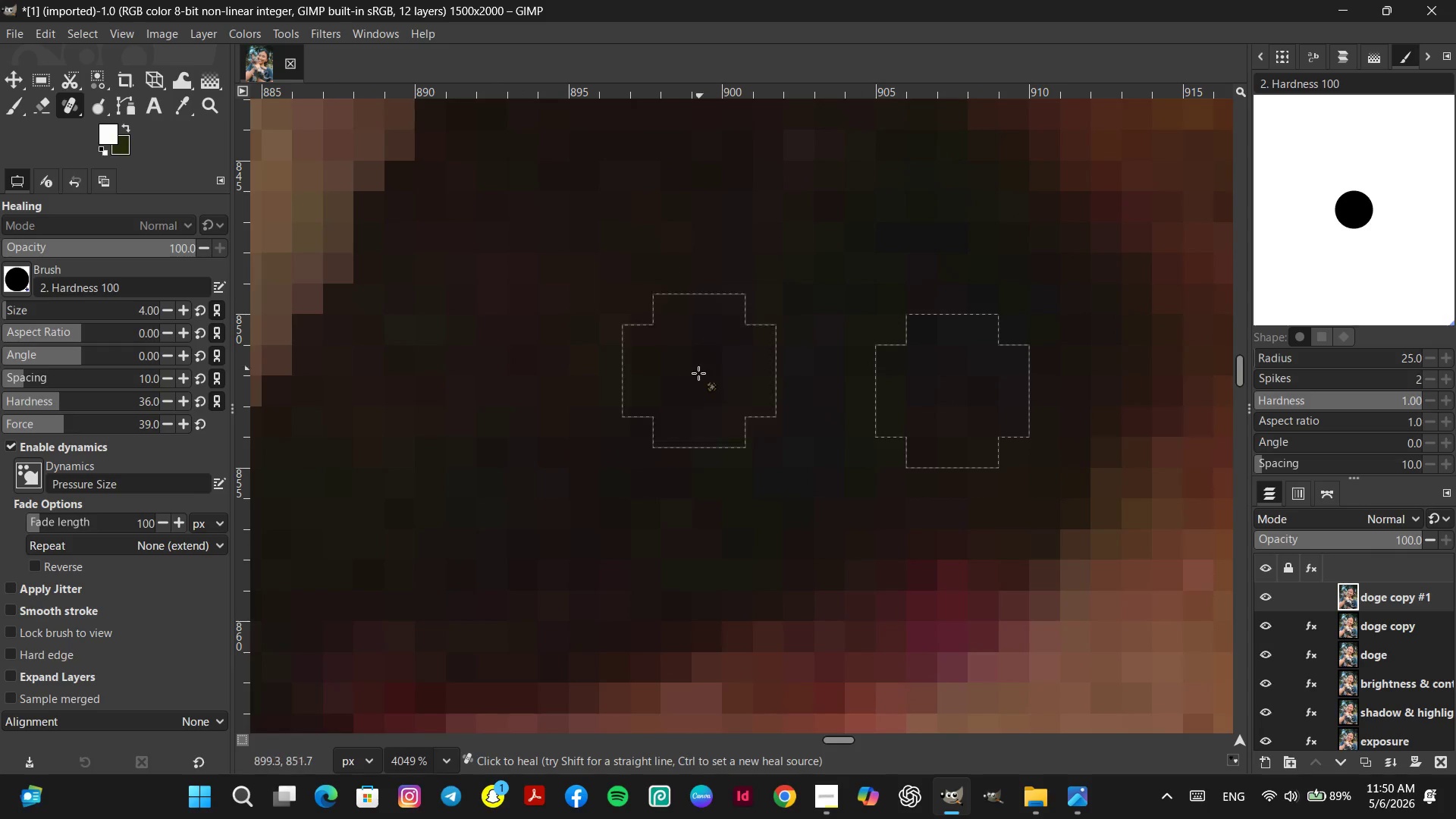 
triple_click([698, 374])
 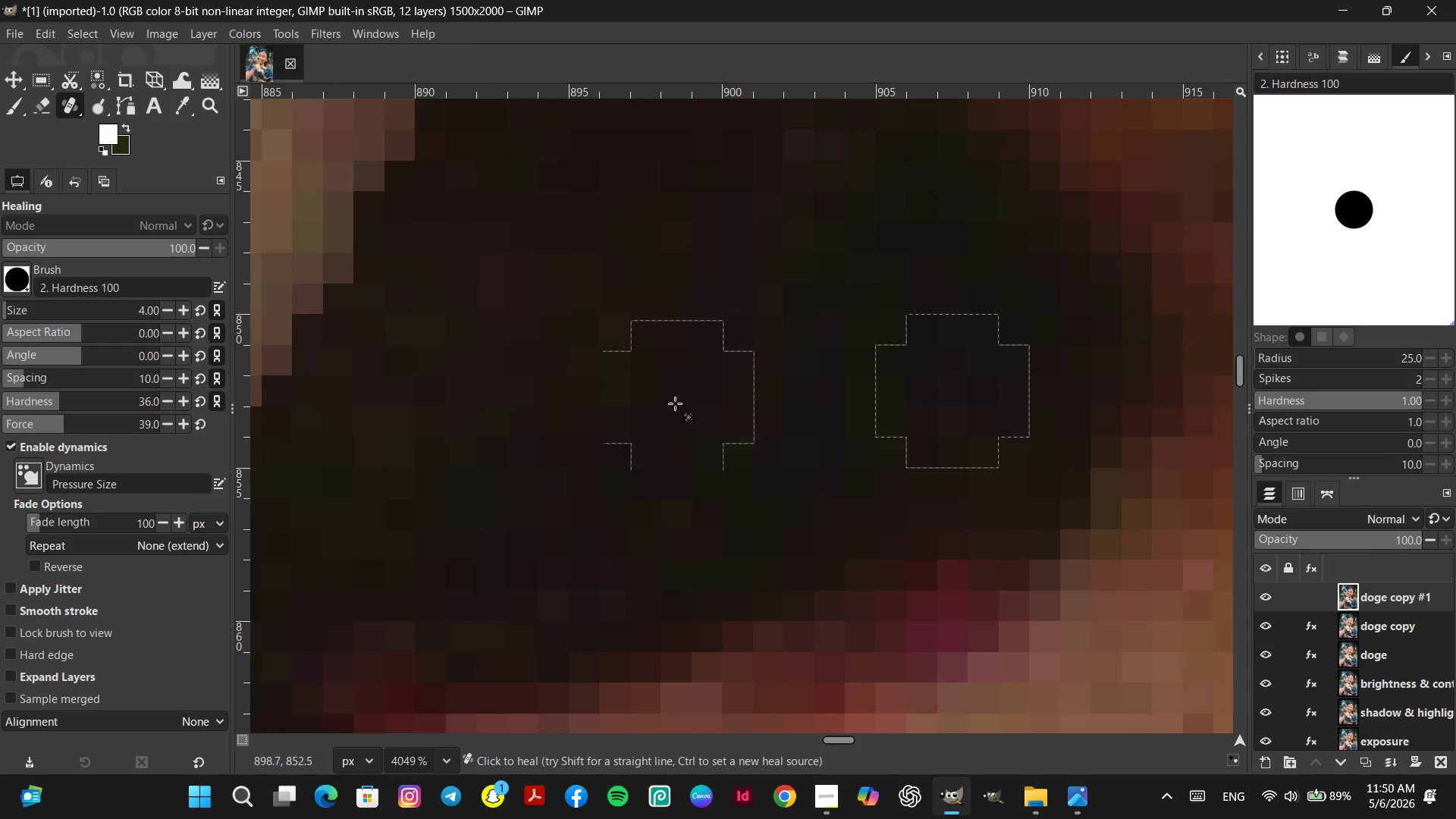 
left_click_drag(start_coordinate=[673, 404], to_coordinate=[671, 414])
 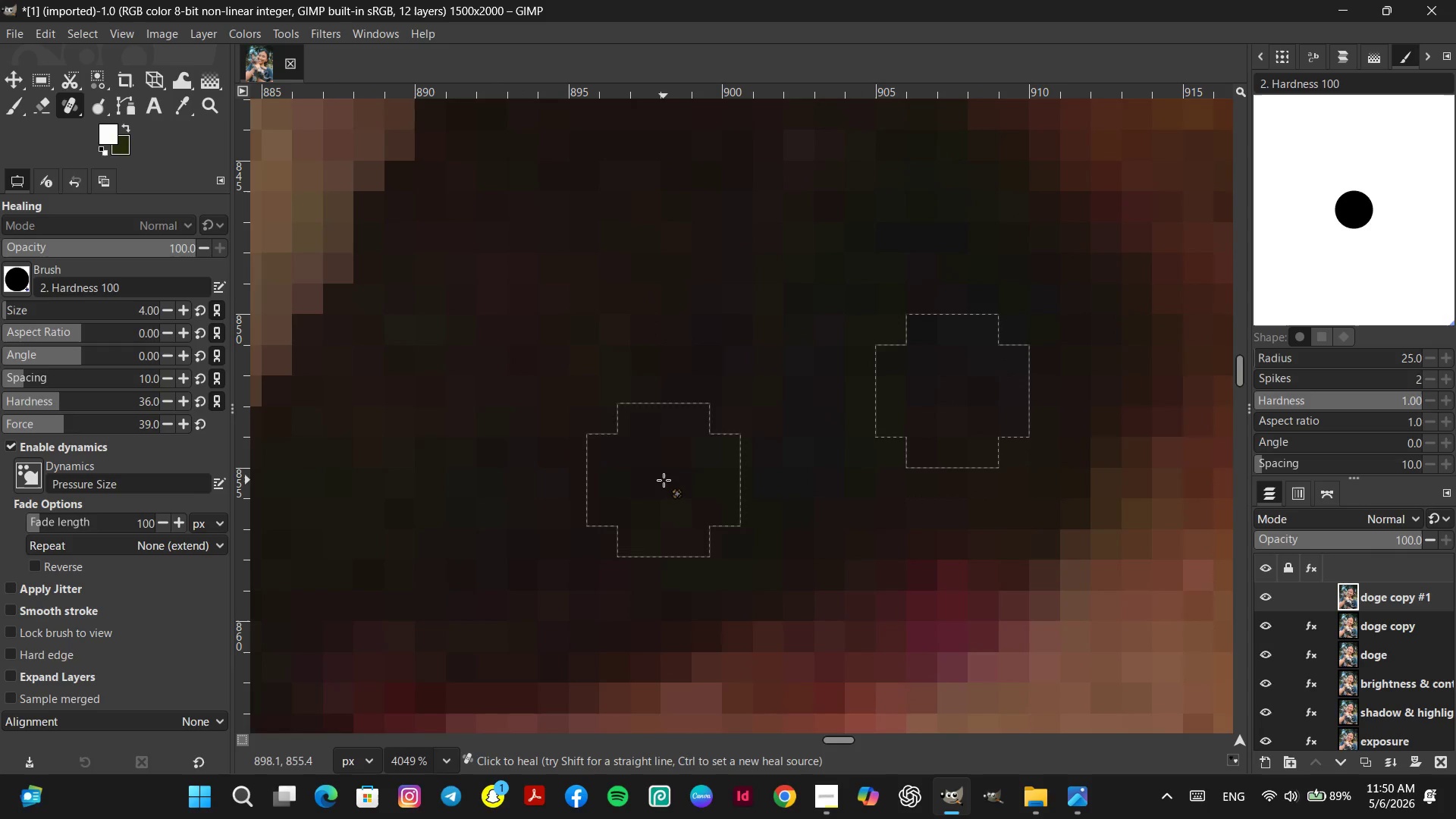 
left_click_drag(start_coordinate=[664, 480], to_coordinate=[663, 472])
 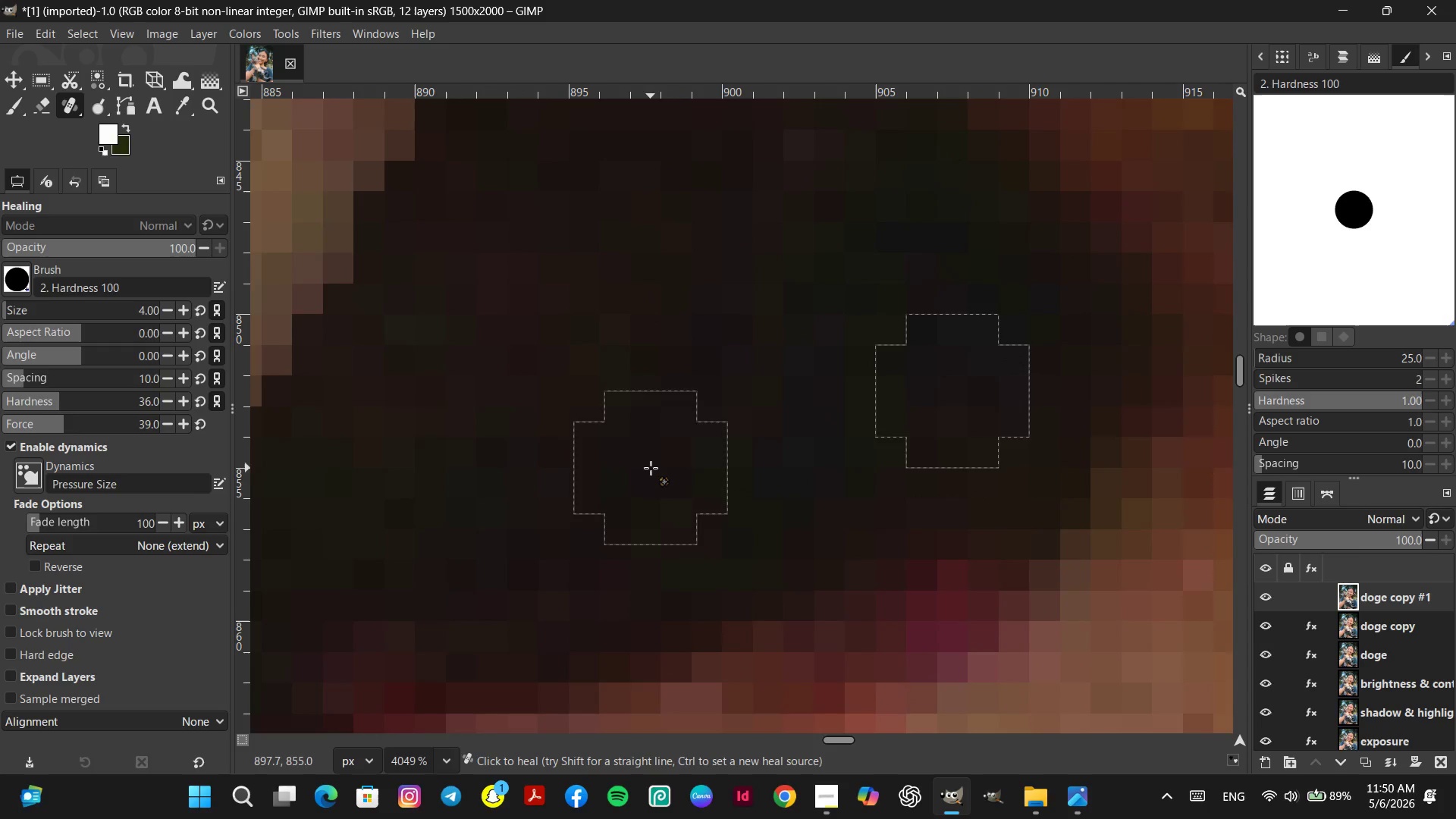 
hold_key(key=ControlLeft, duration=1.95)
scroll: coordinate [648, 388], scroll_direction: up, amount: 2.0
 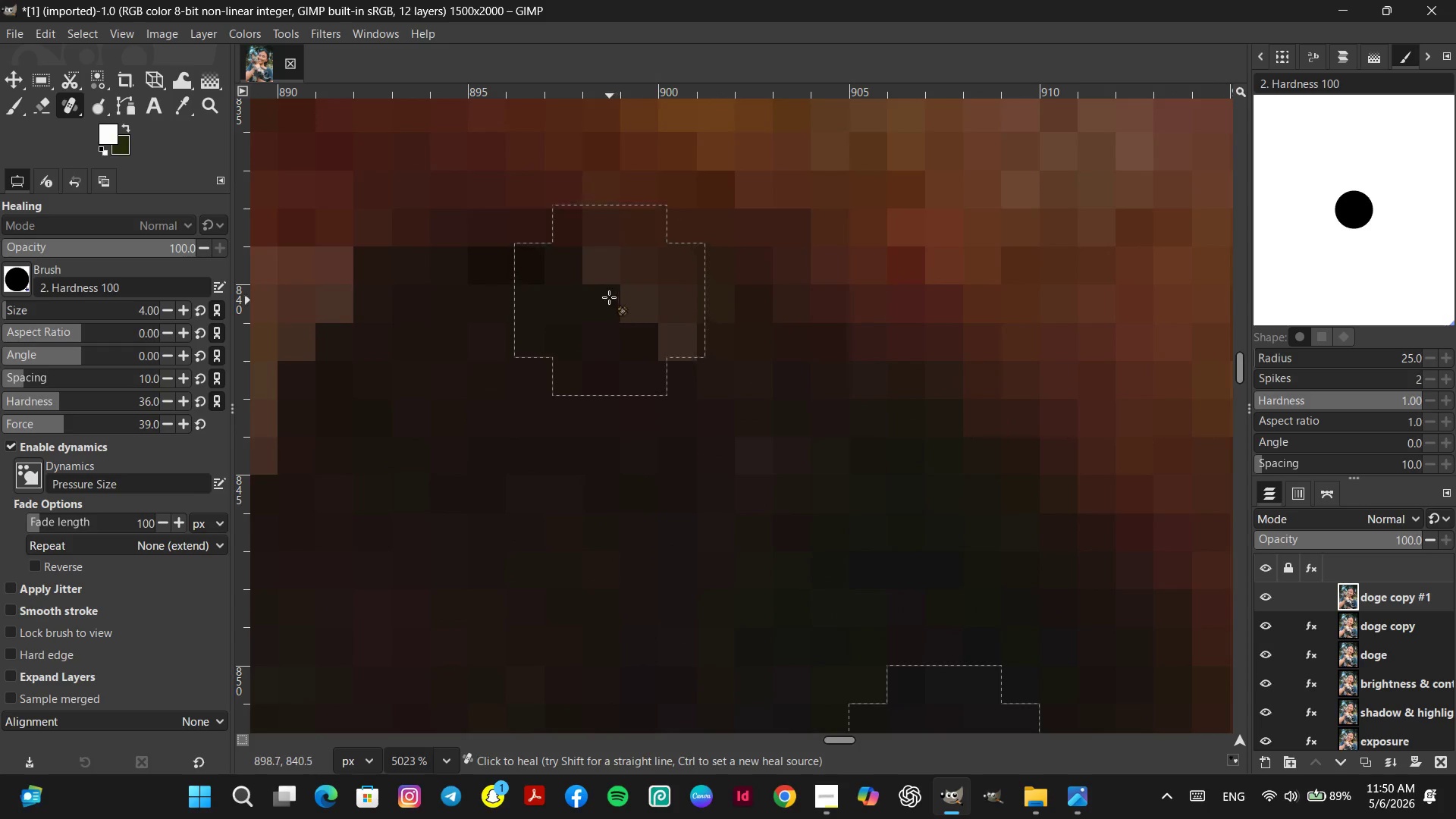 
left_click([606, 283])
 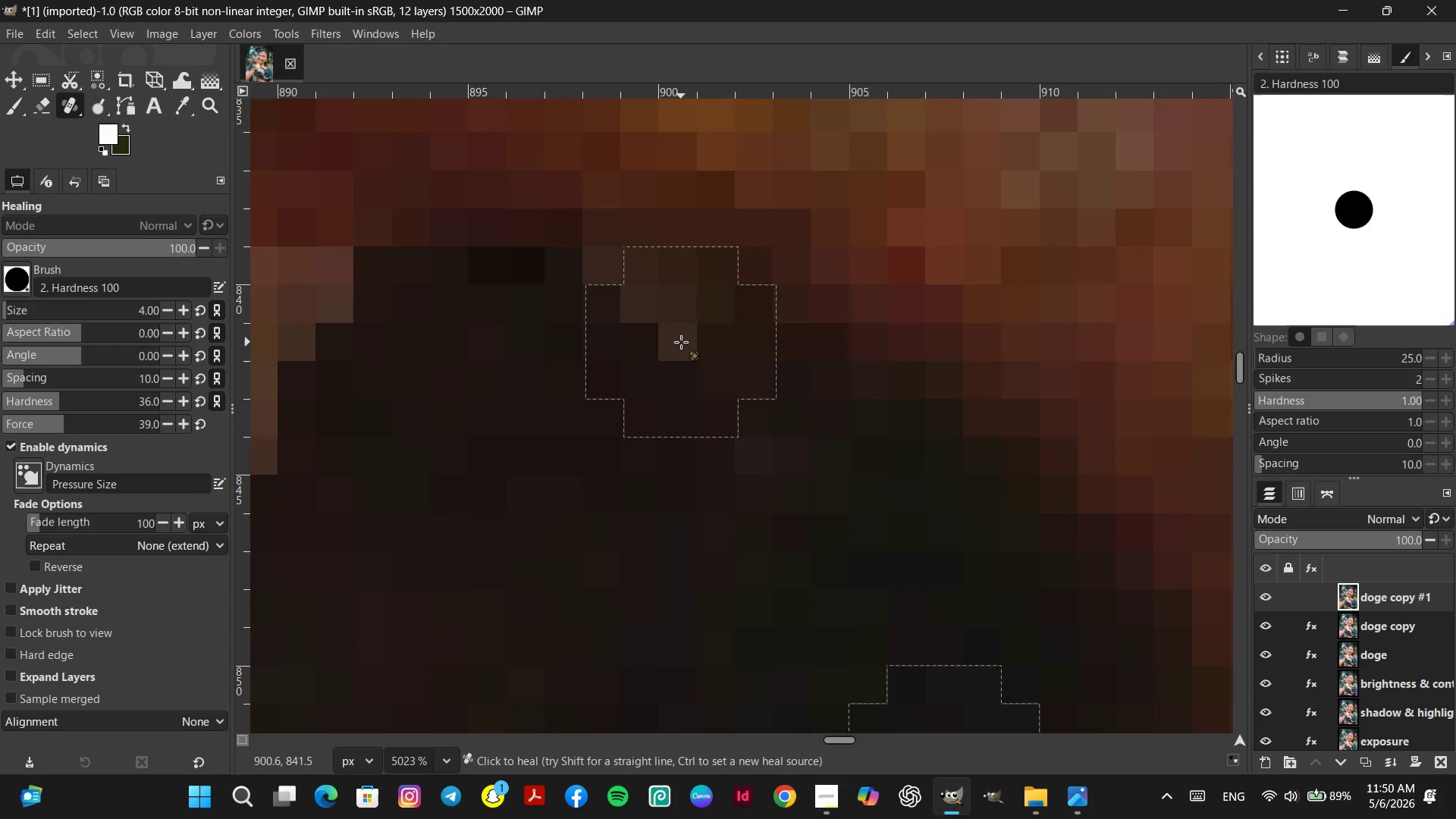 
left_click([679, 344])
 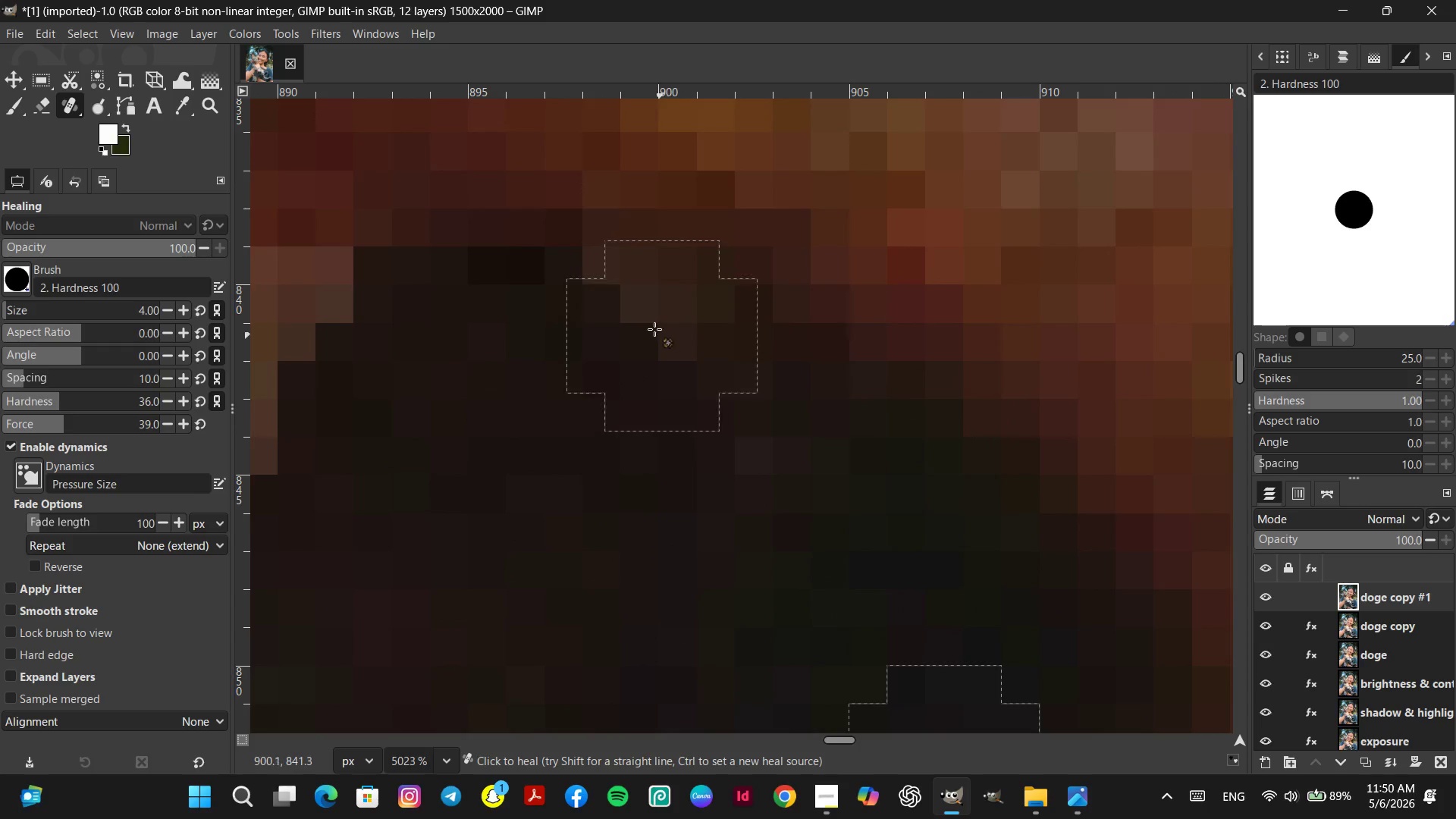 
left_click([641, 309])
 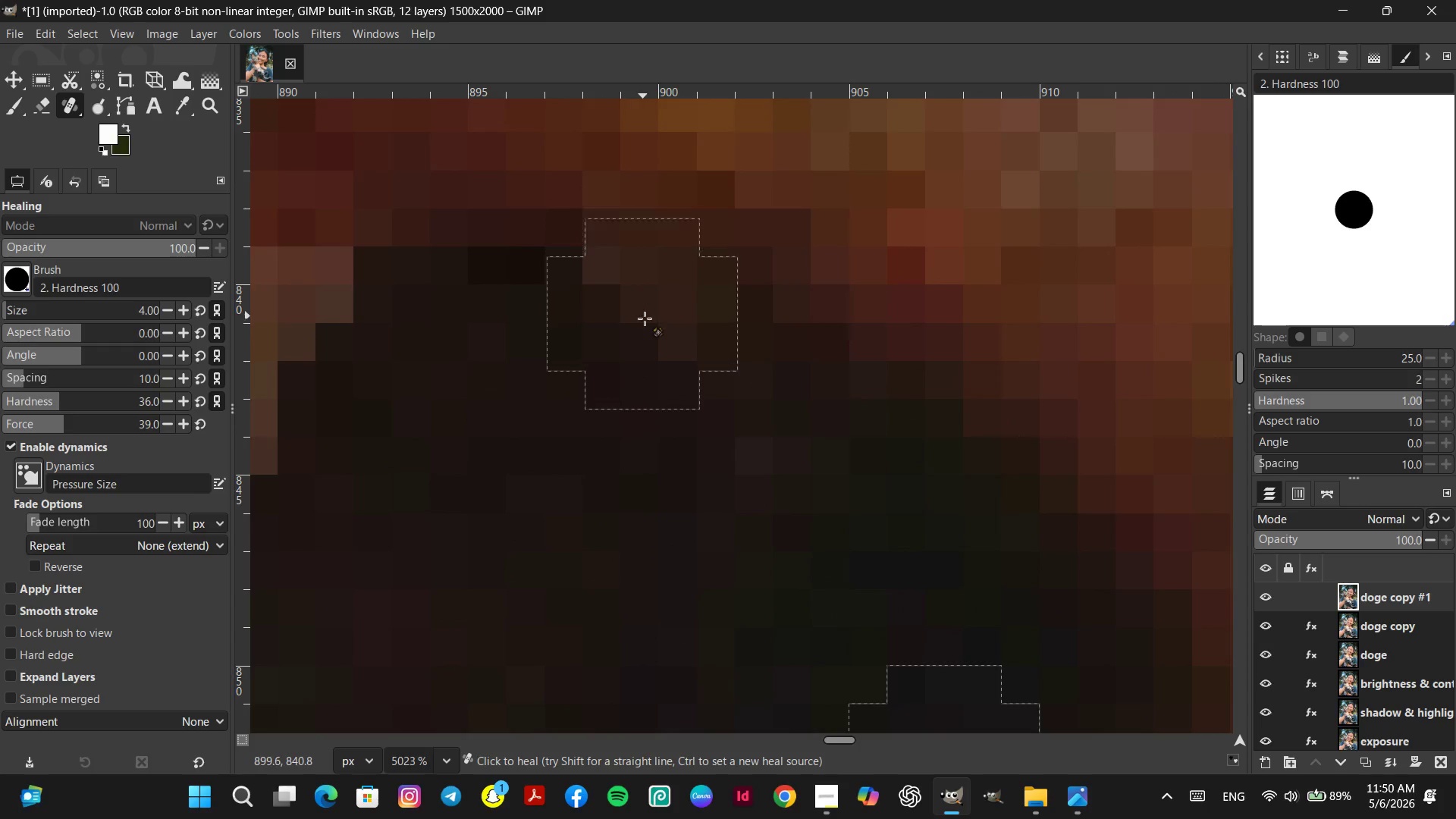 
hold_key(key=ControlLeft, duration=2.64)
scroll: coordinate [661, 535], scroll_direction: down, amount: 6.0
 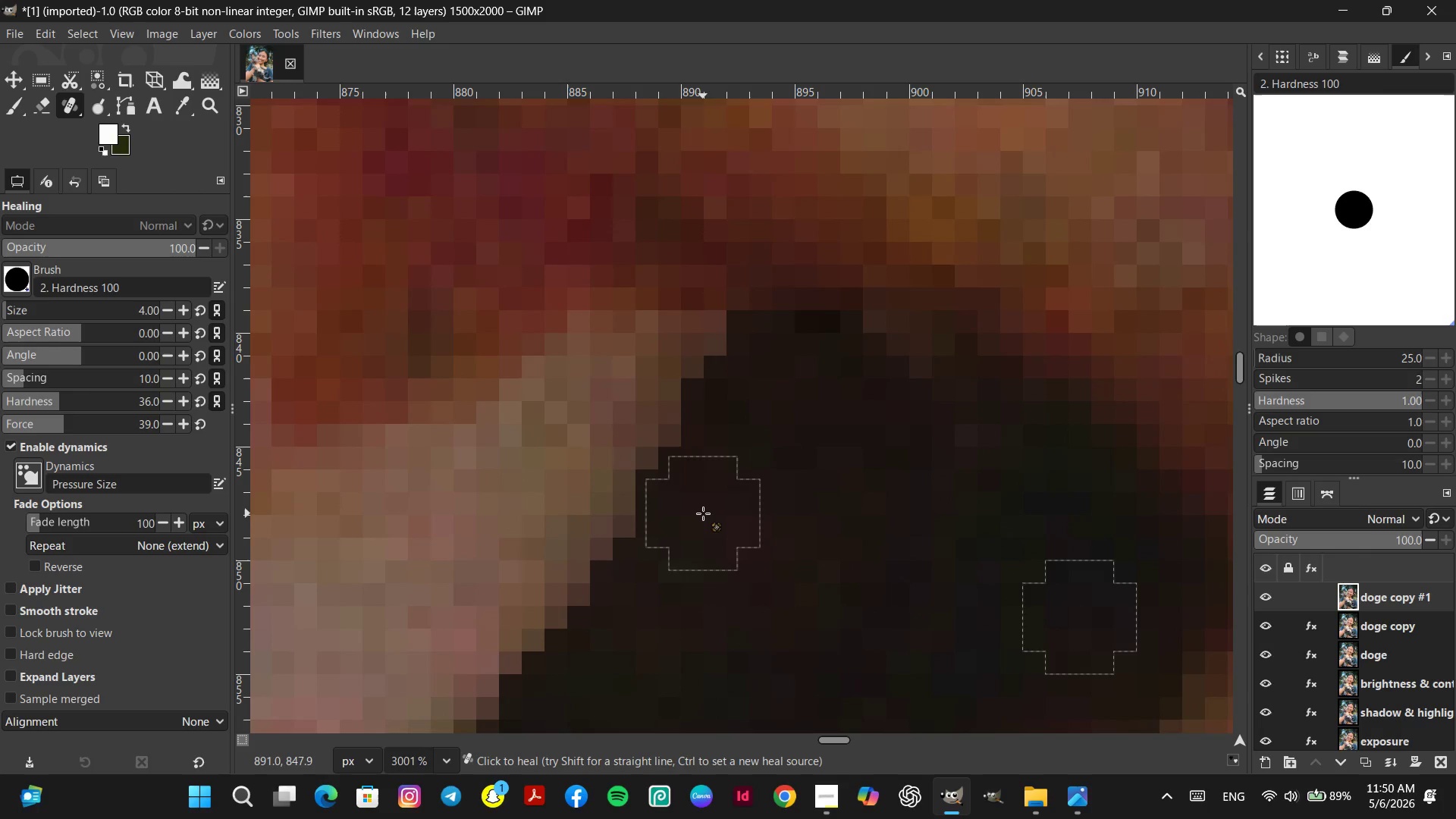 
left_click([682, 514])
 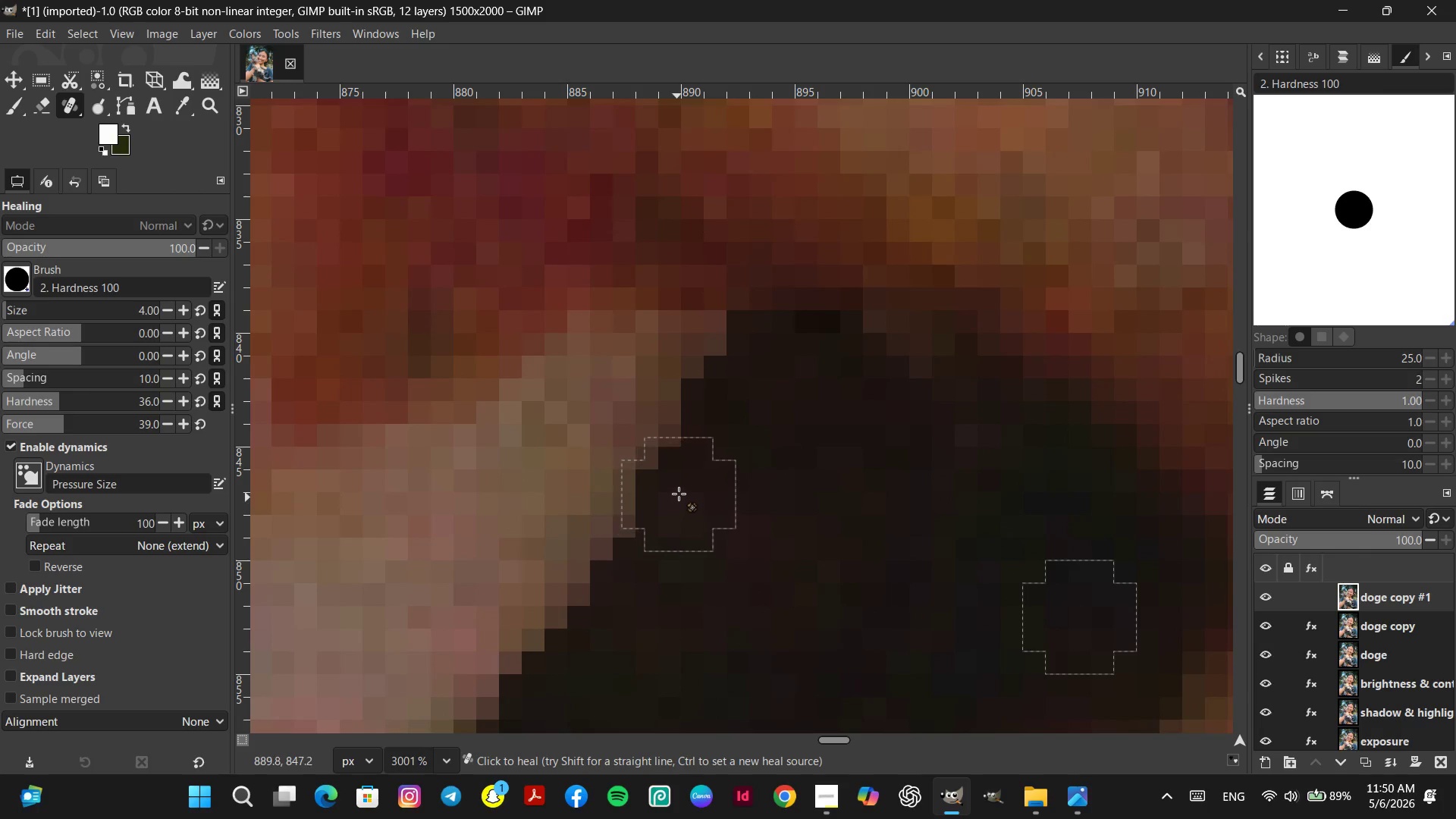 
left_click([679, 494])
 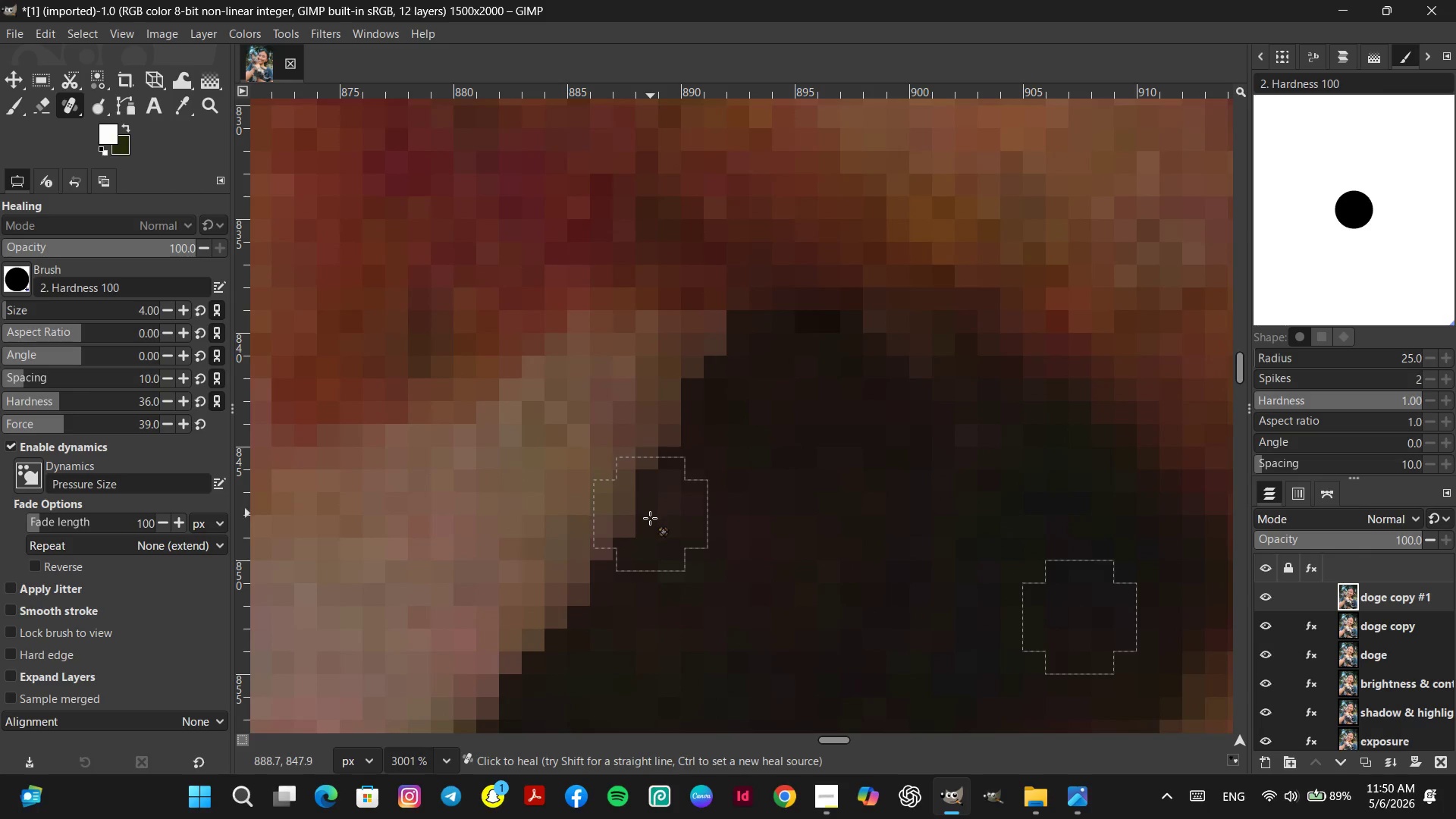 
left_click([649, 533])
 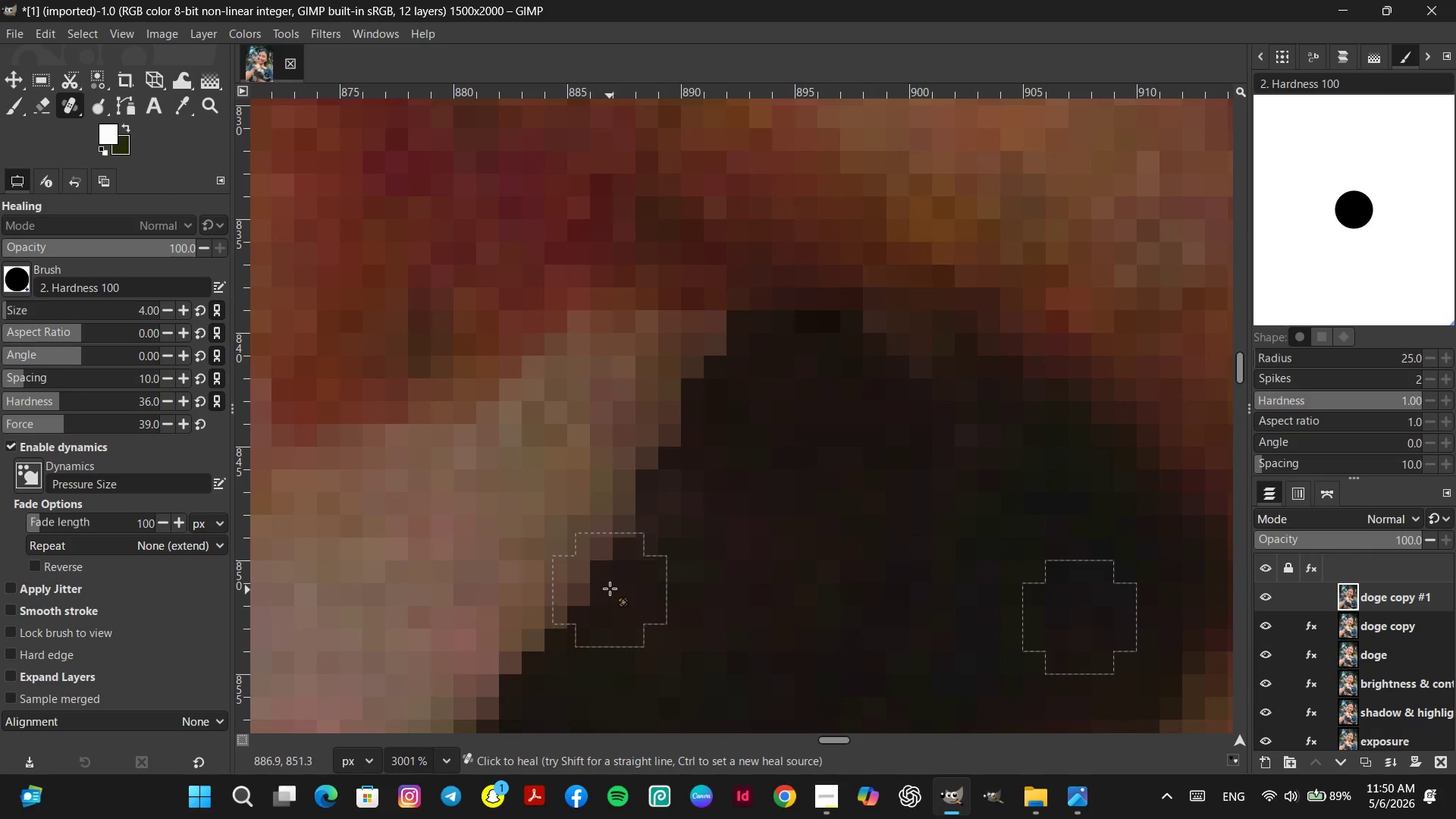 
left_click([610, 585])
 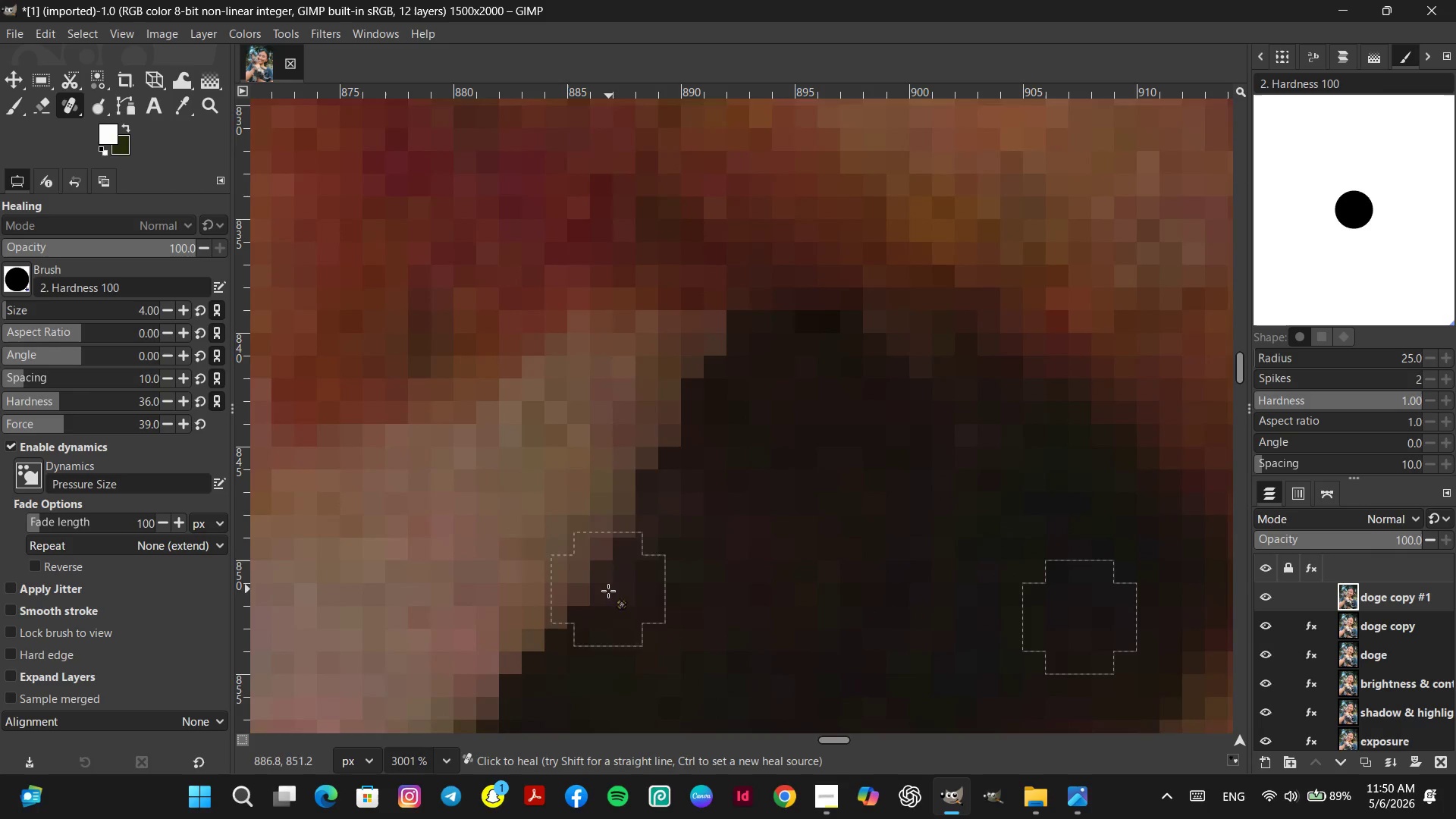 
scroll: coordinate [595, 615], scroll_direction: down, amount: 3.0
 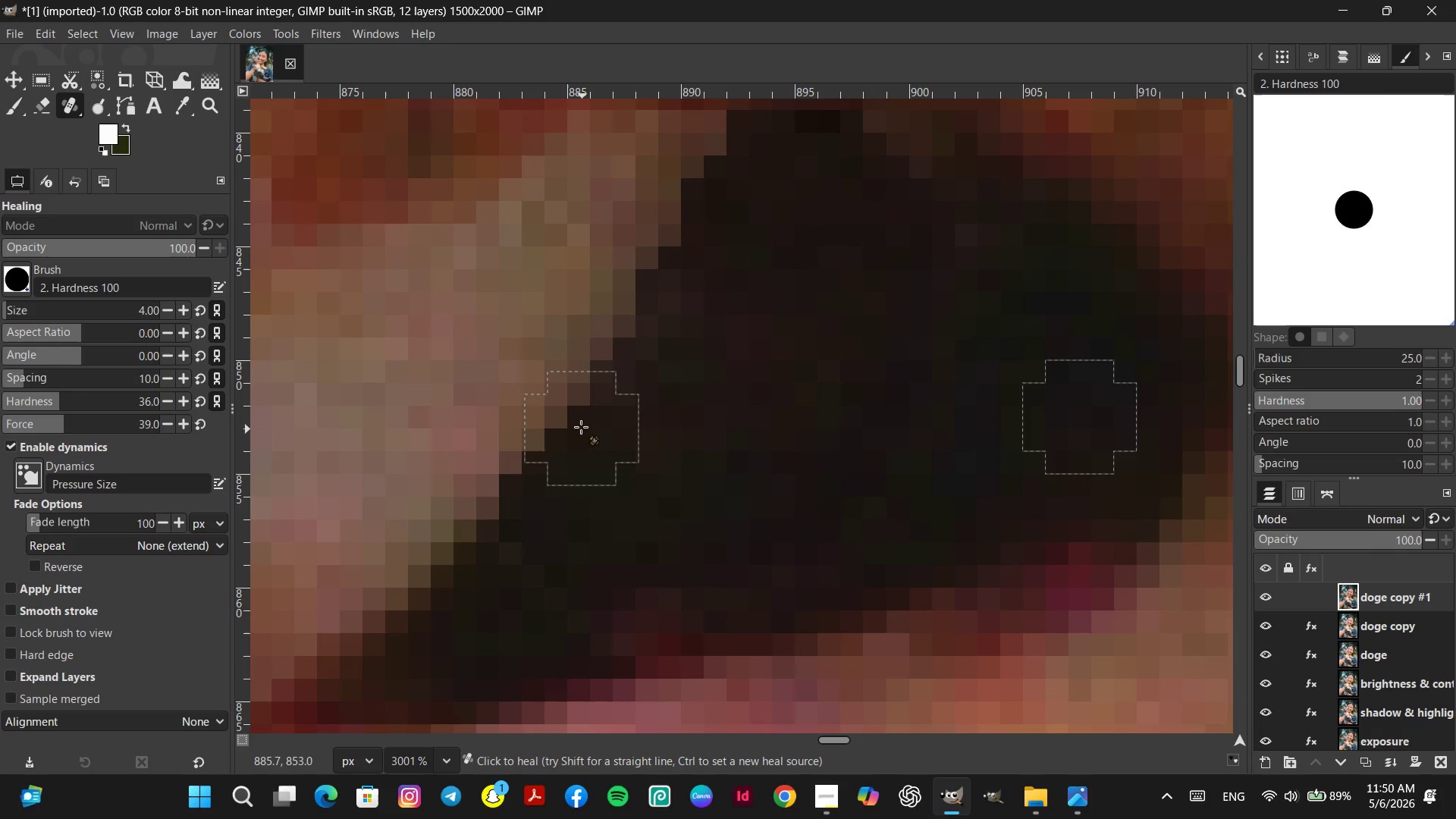 
left_click([580, 425])
 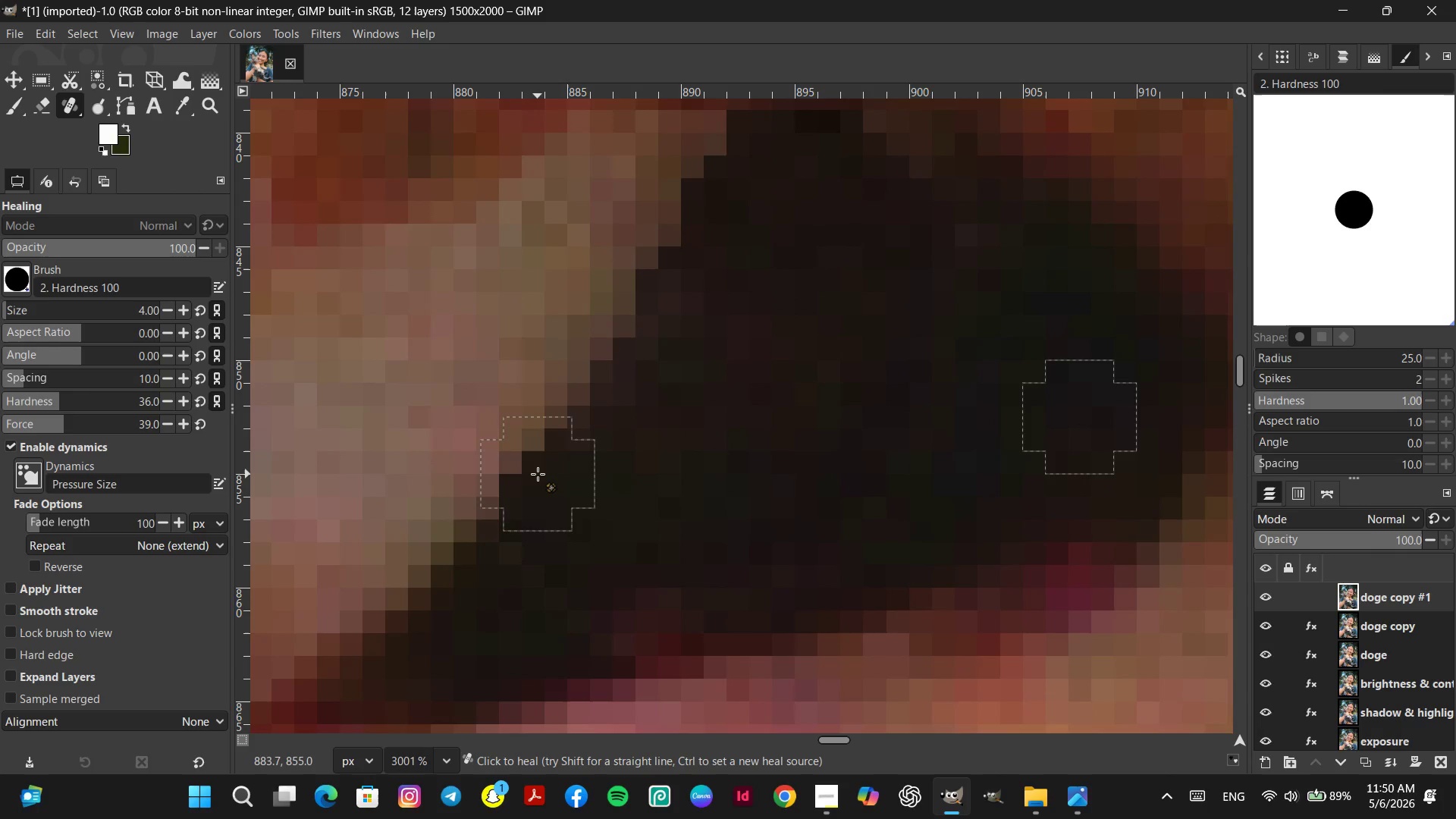 
left_click([538, 474])
 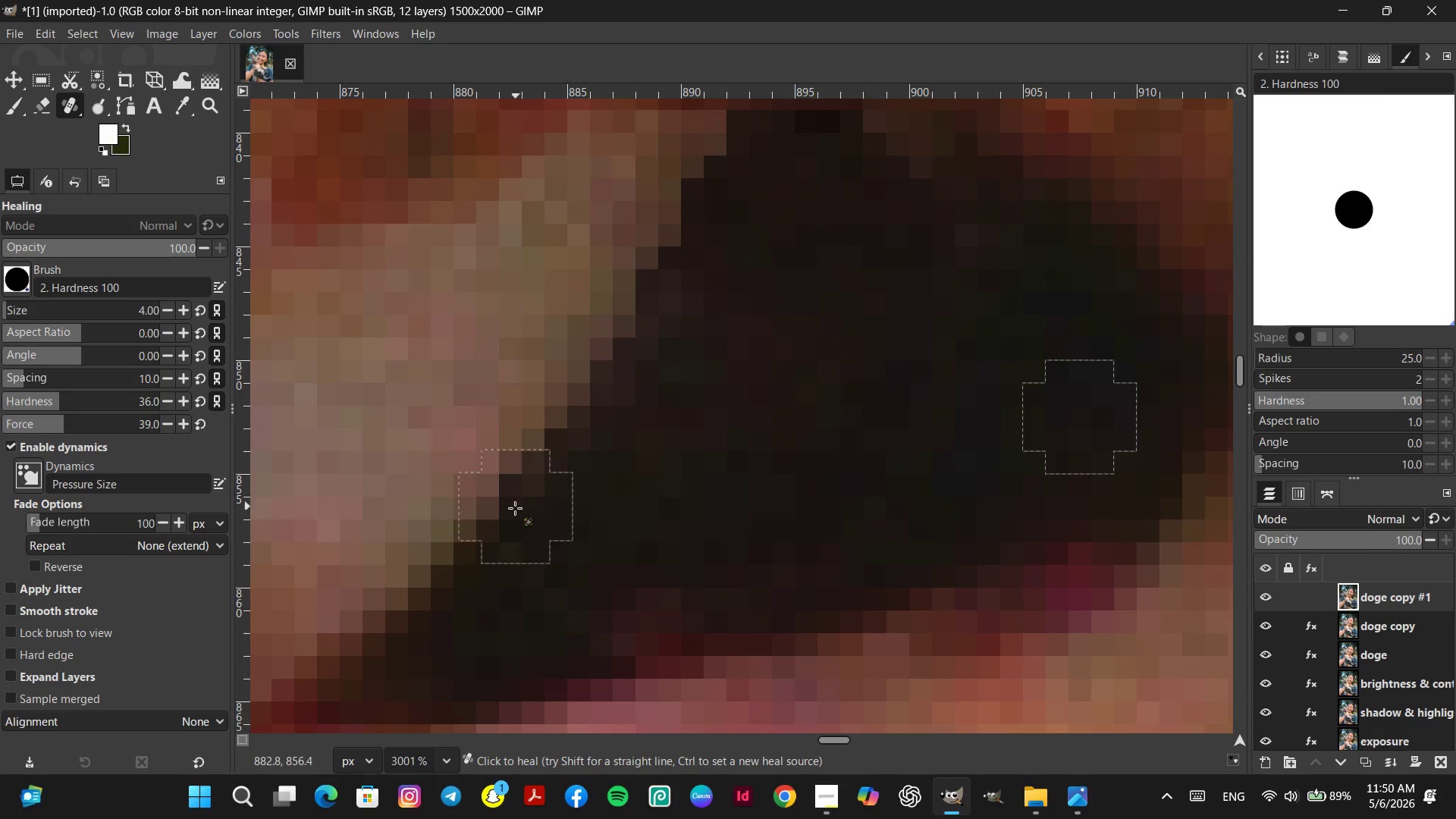 
left_click([512, 514])
 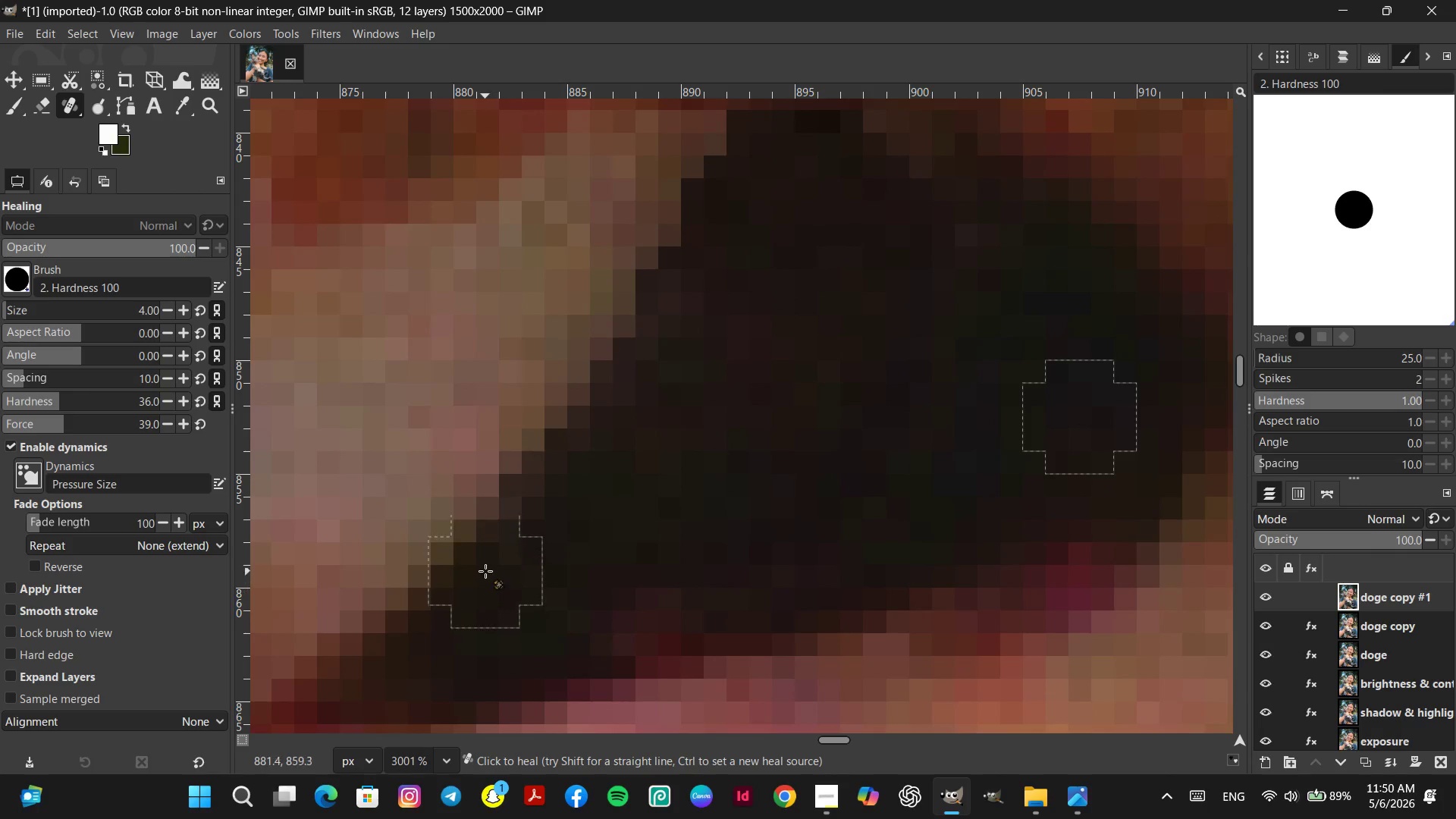 
left_click([485, 571])
 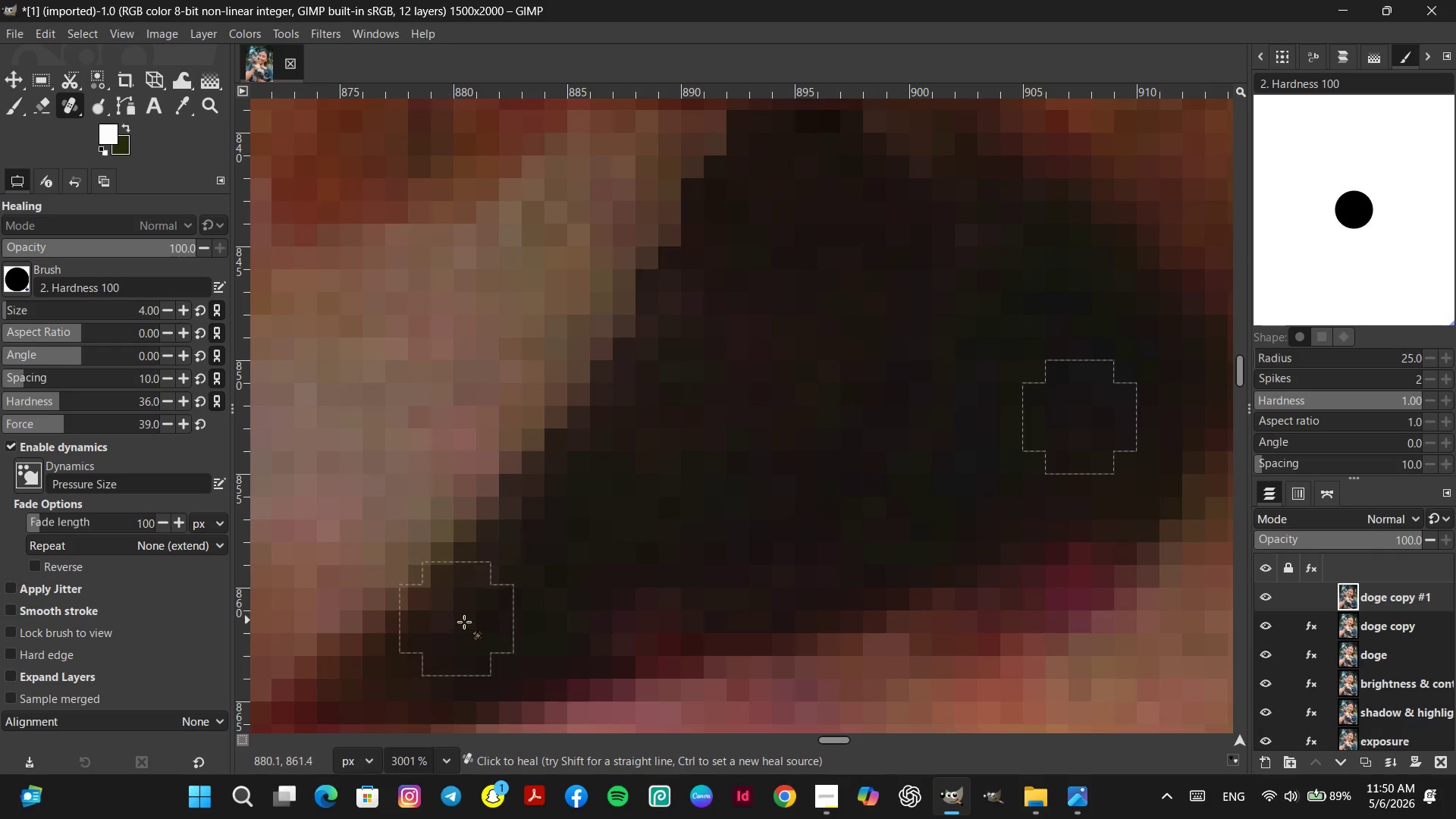 
hold_key(key=ControlLeft, duration=2.69)
scroll: coordinate [657, 520], scroll_direction: down, amount: 7.0
 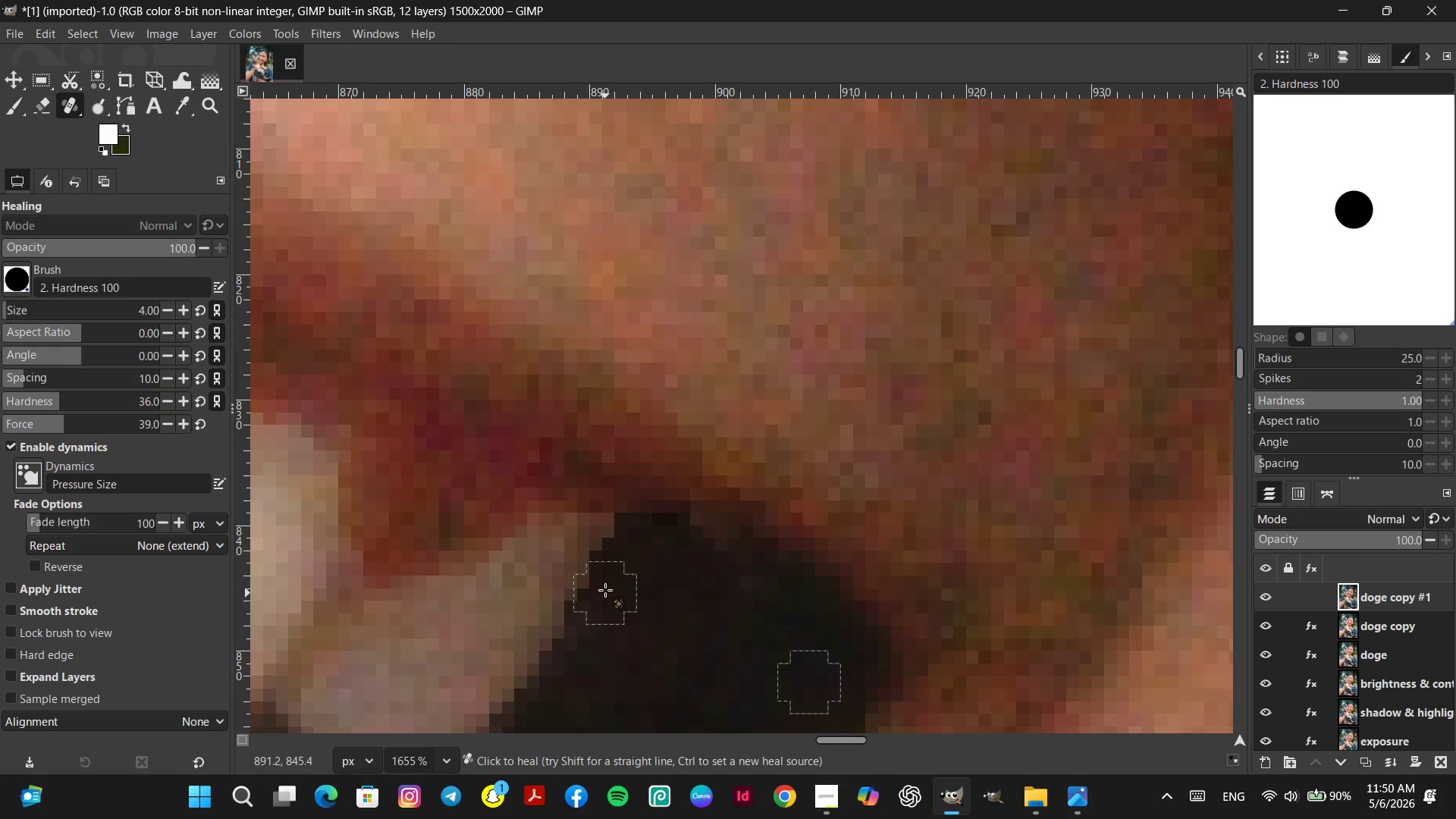 
hold_key(key=ControlLeft, duration=0.94)
scroll: coordinate [598, 558], scroll_direction: up, amount: 8.0
 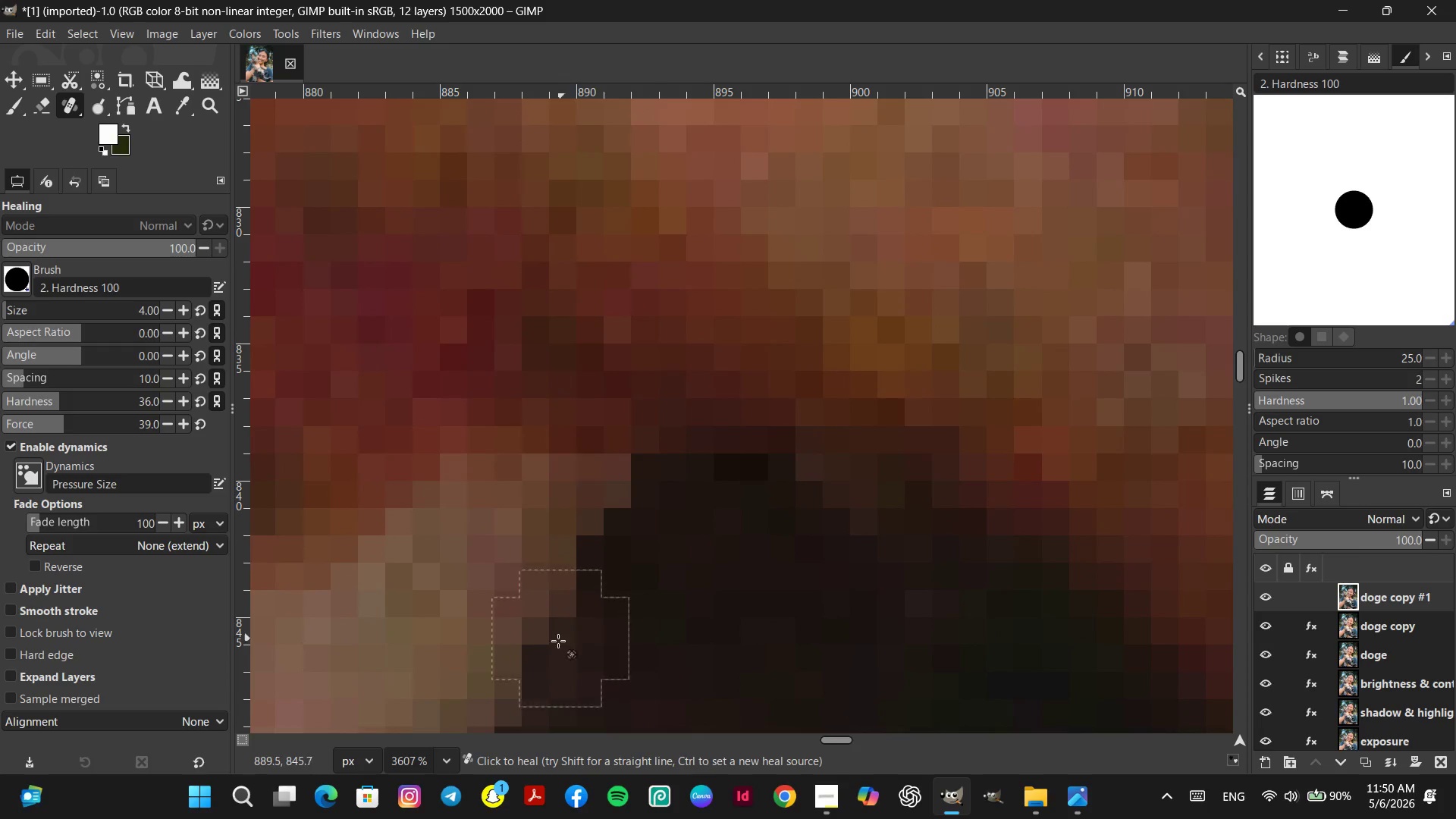 
left_click([533, 662])
 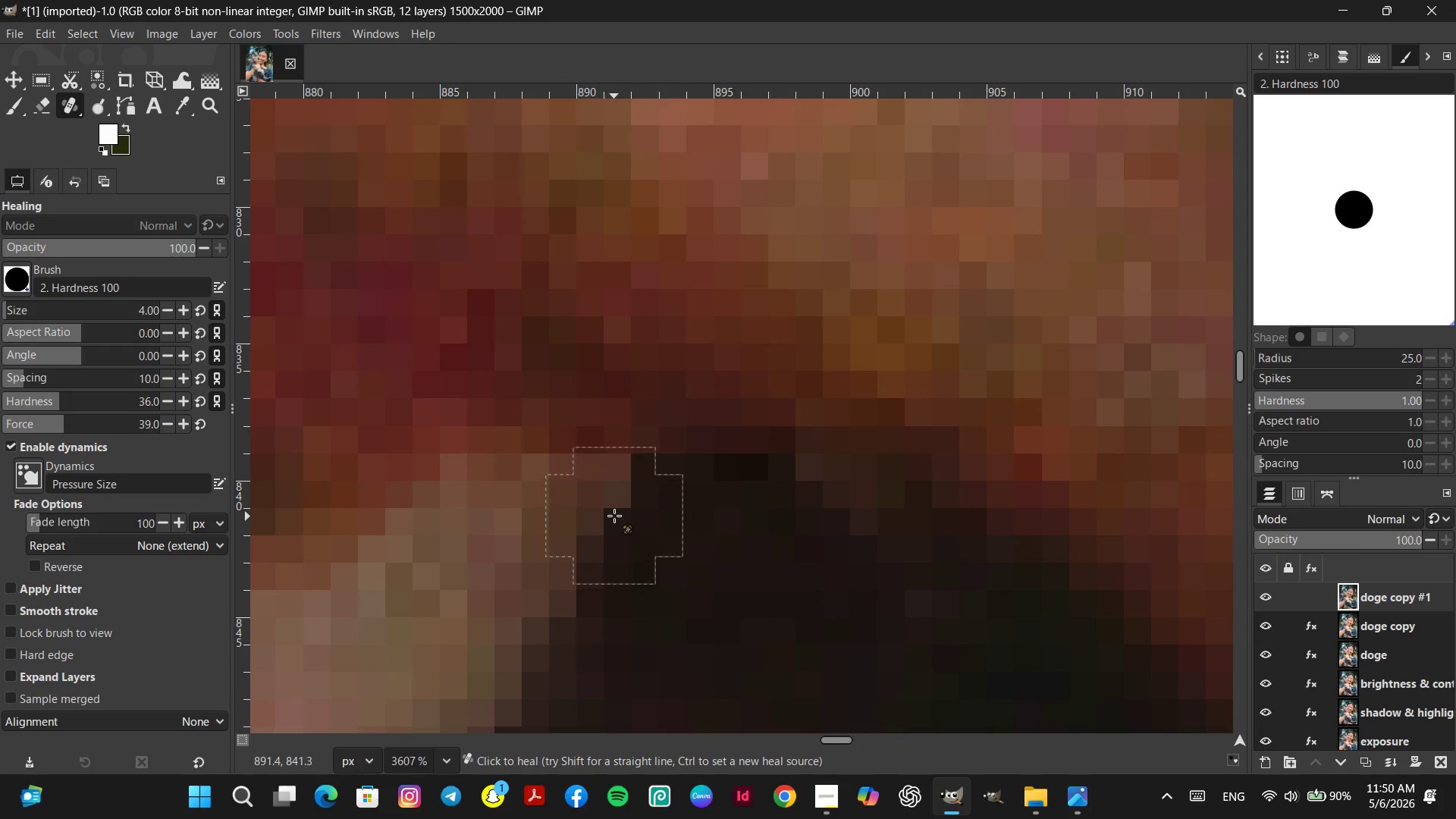 
left_click_drag(start_coordinate=[624, 529], to_coordinate=[628, 527])
 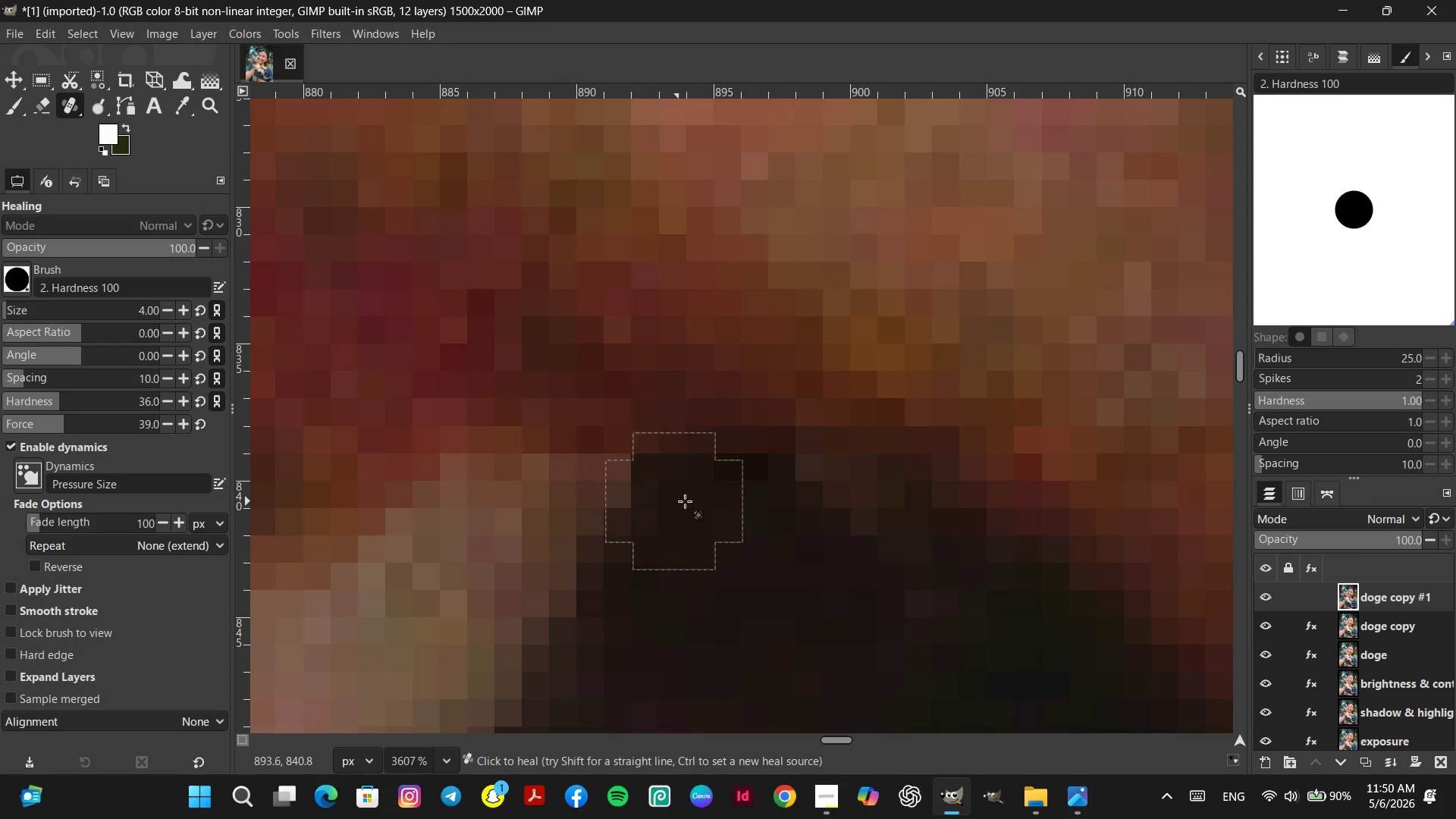 
left_click([688, 501])
 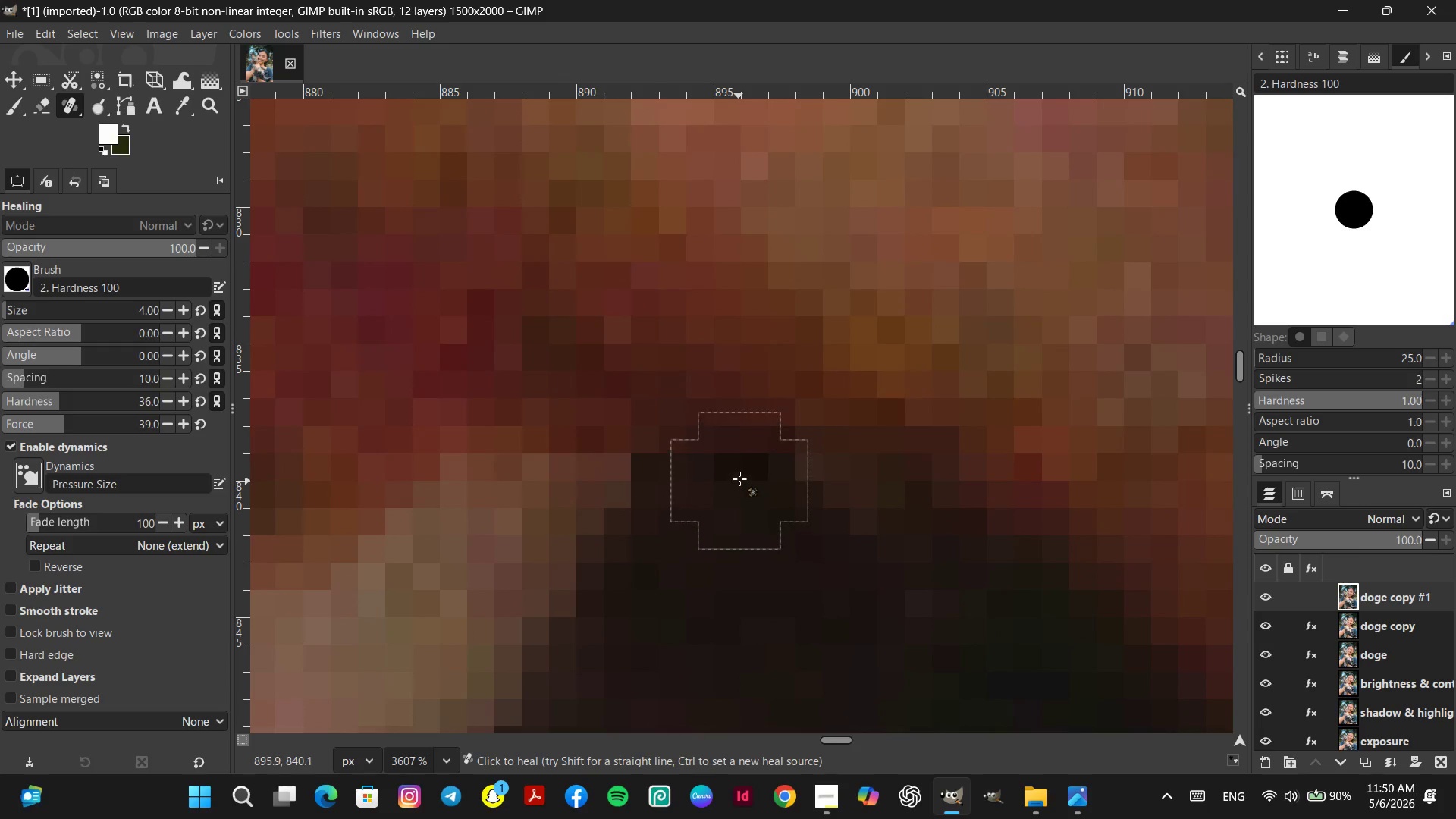 
left_click([739, 477])
 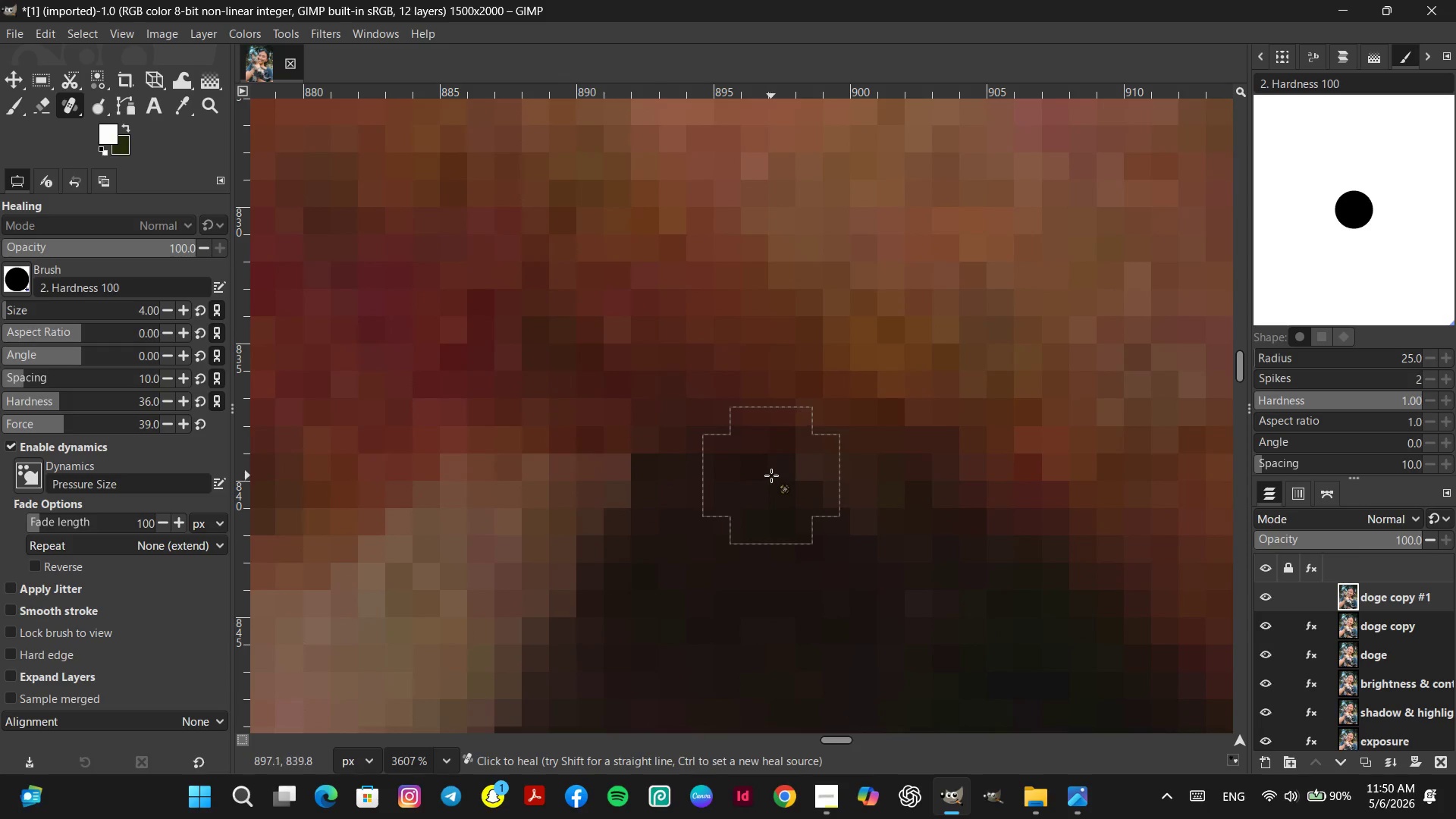 
hold_key(key=ControlLeft, duration=1.78)
scroll: coordinate [833, 568], scroll_direction: down, amount: 2.0
 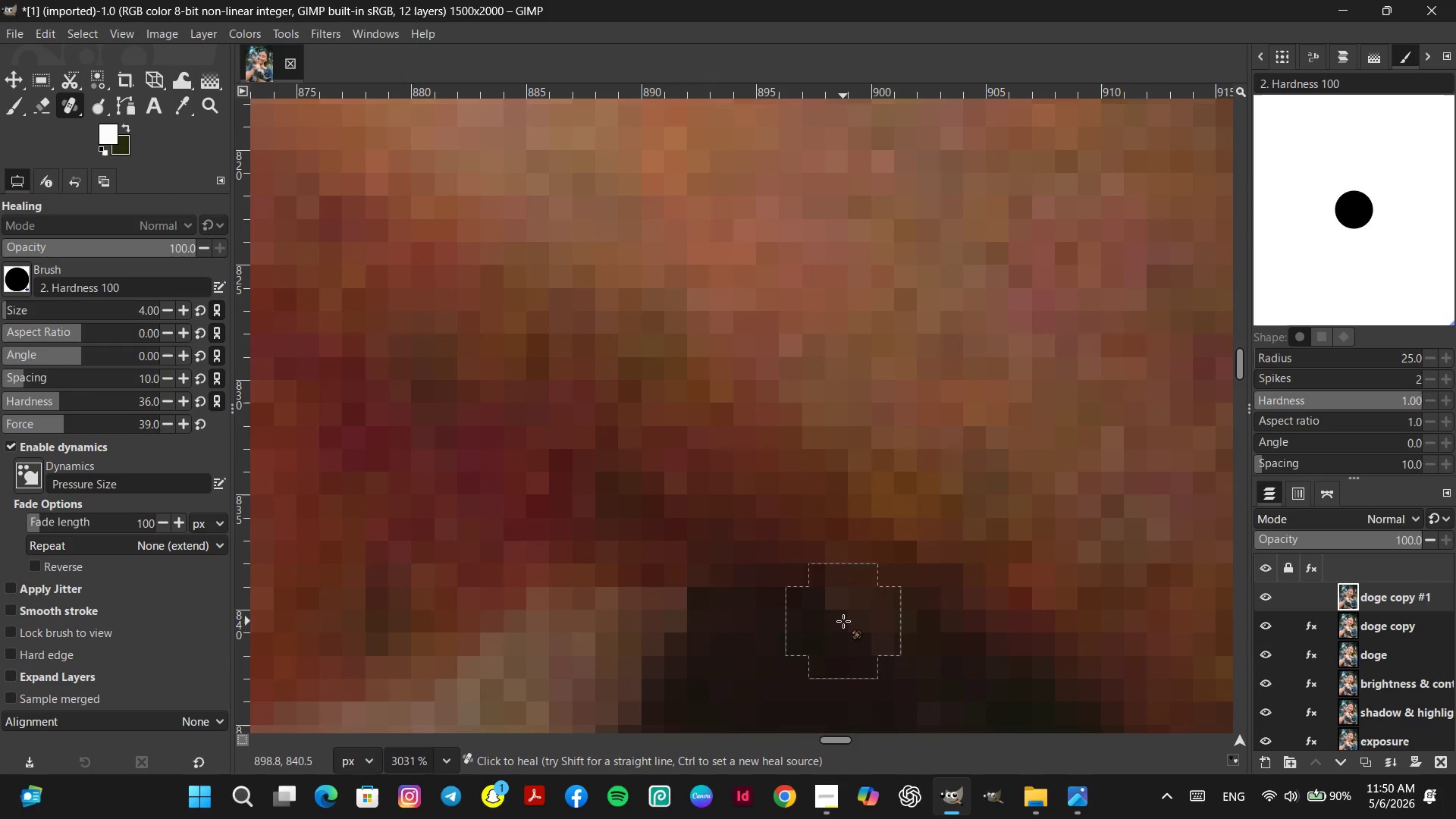 
left_click([843, 617])
 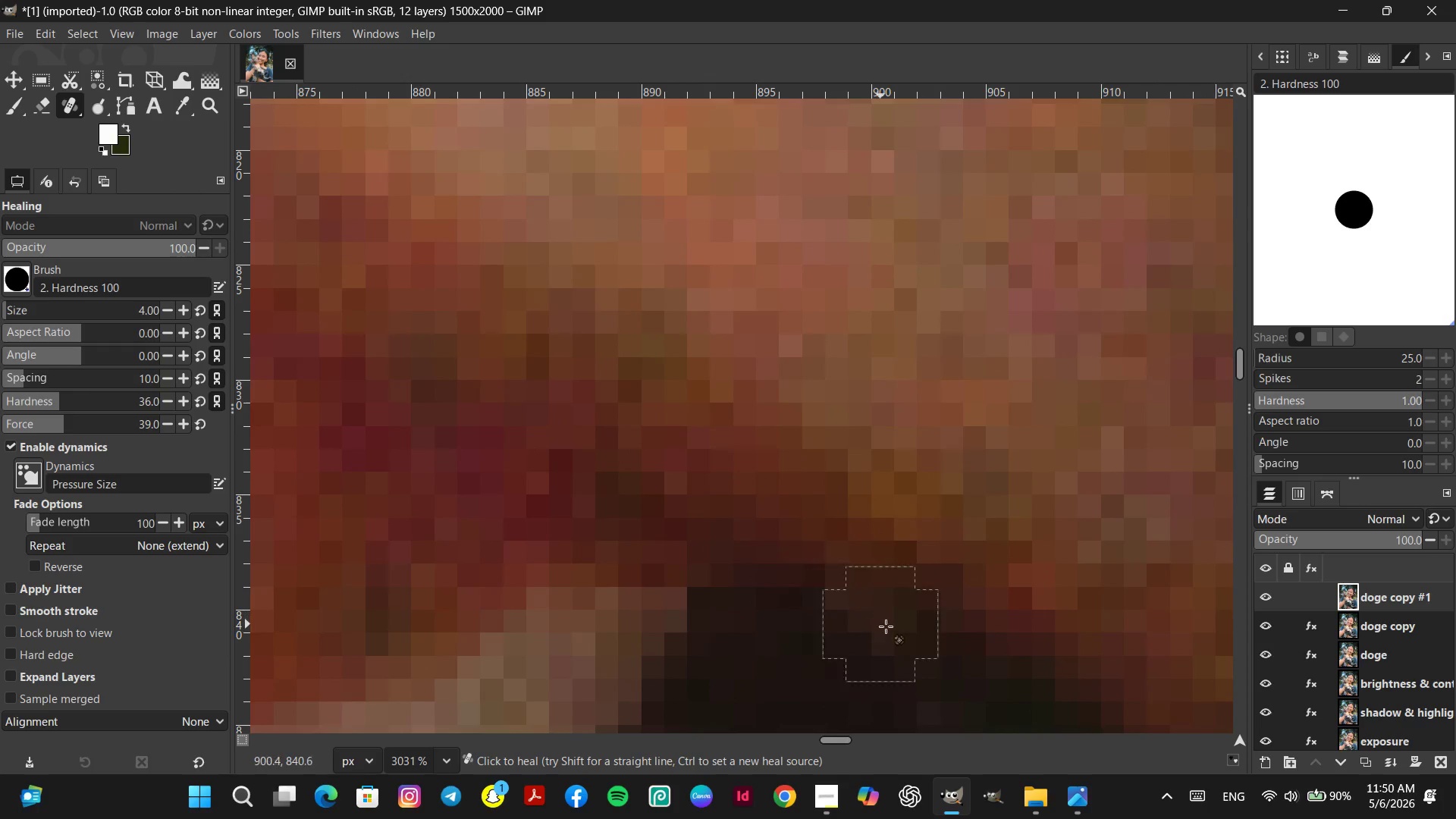 
left_click([888, 626])
 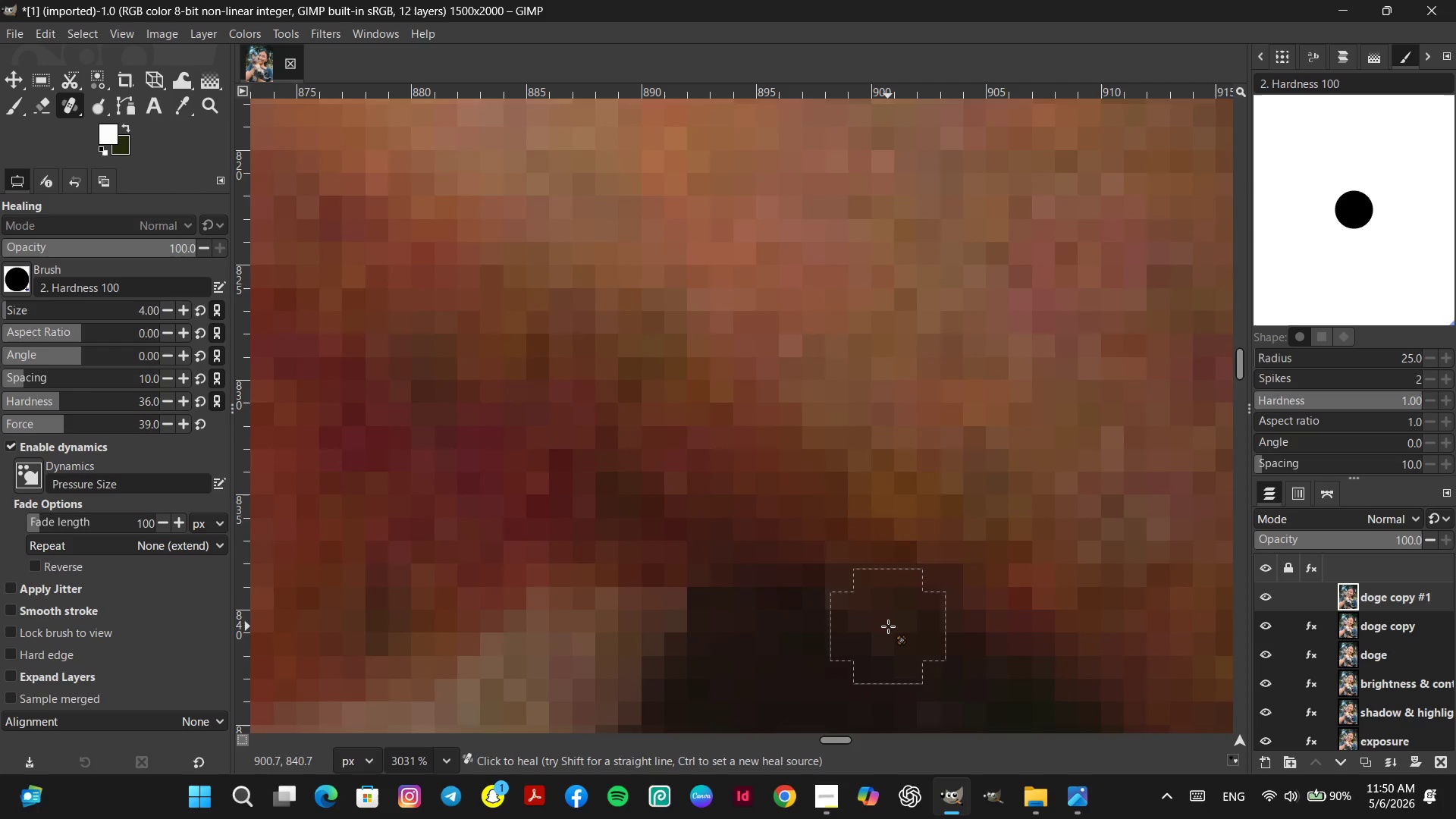 
hold_key(key=ControlLeft, duration=0.41)
 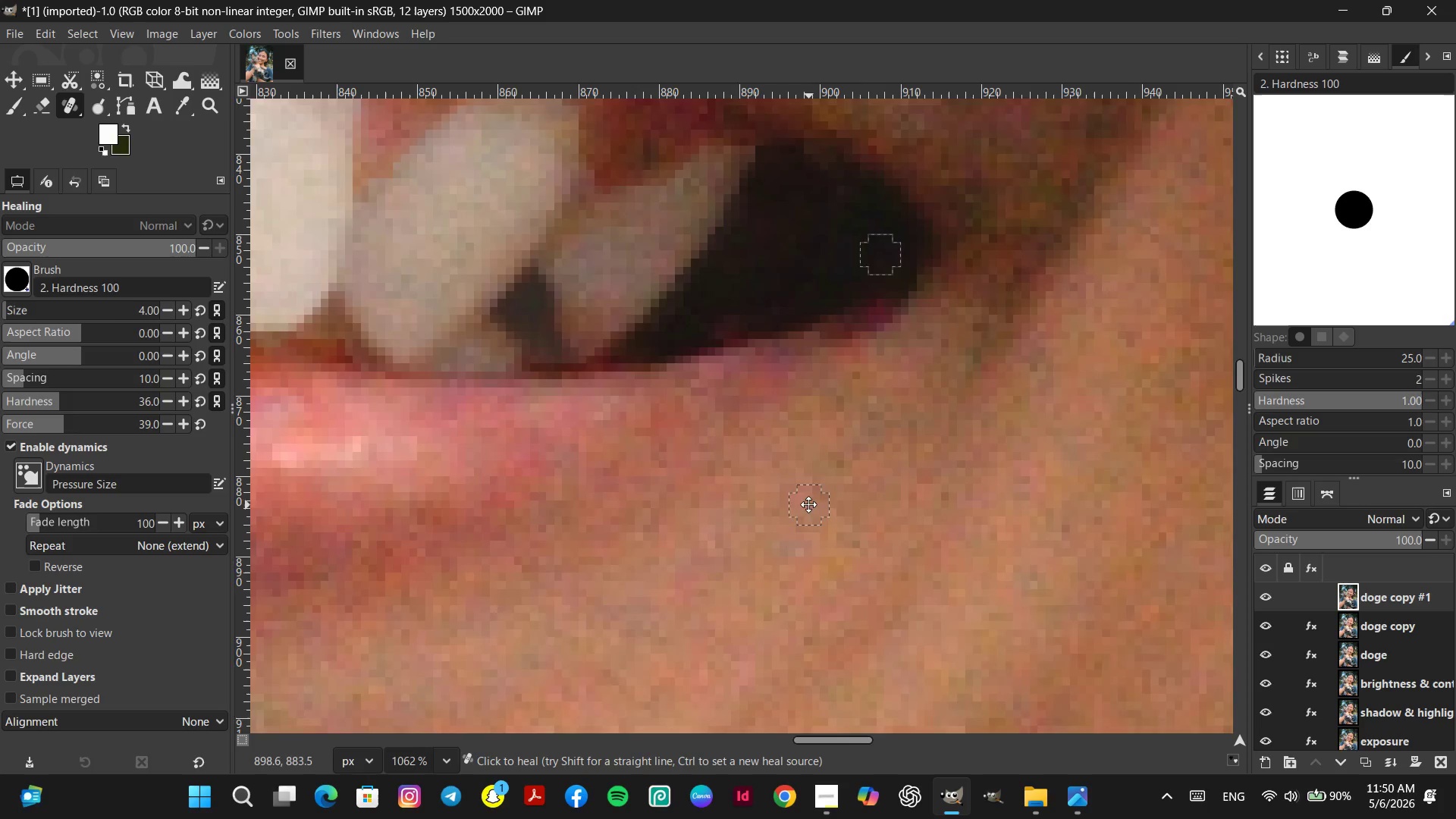 
key(Space)
 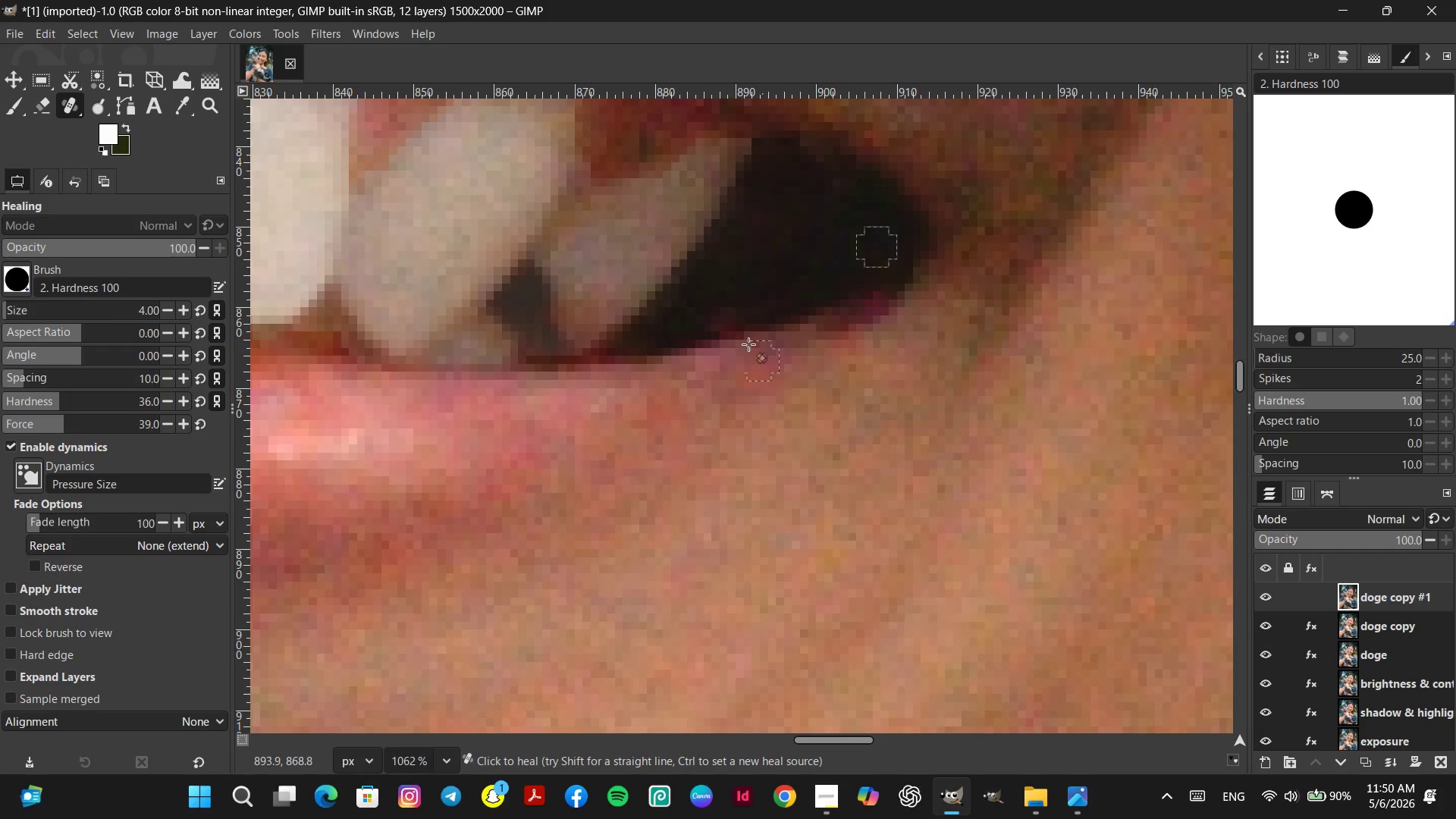 
scroll: coordinate [884, 633], scroll_direction: down, amount: 16.0
 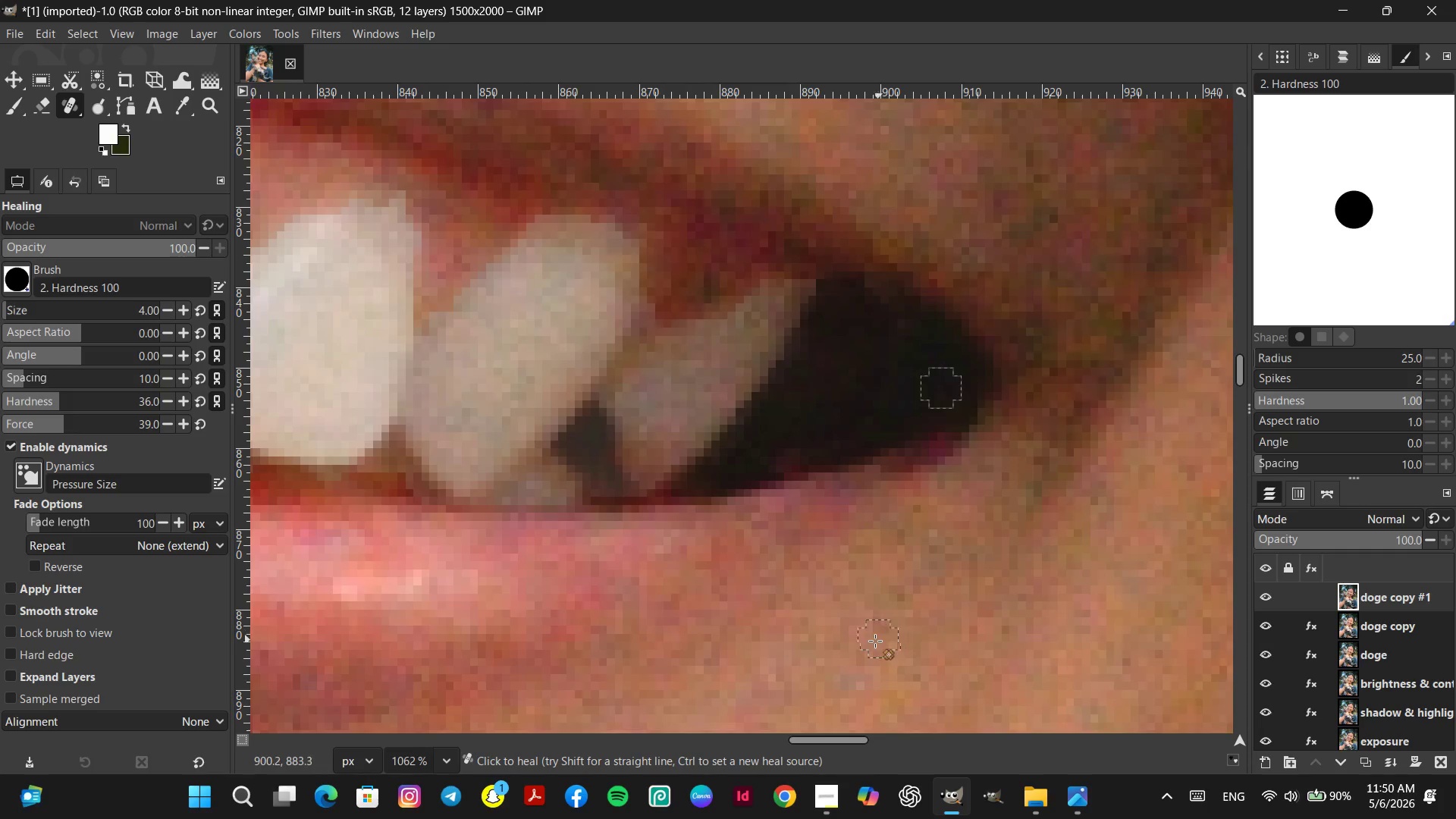 
hold_key(key=ControlLeft, duration=0.61)
scroll: coordinate [721, 310], scroll_direction: up, amount: 12.0
 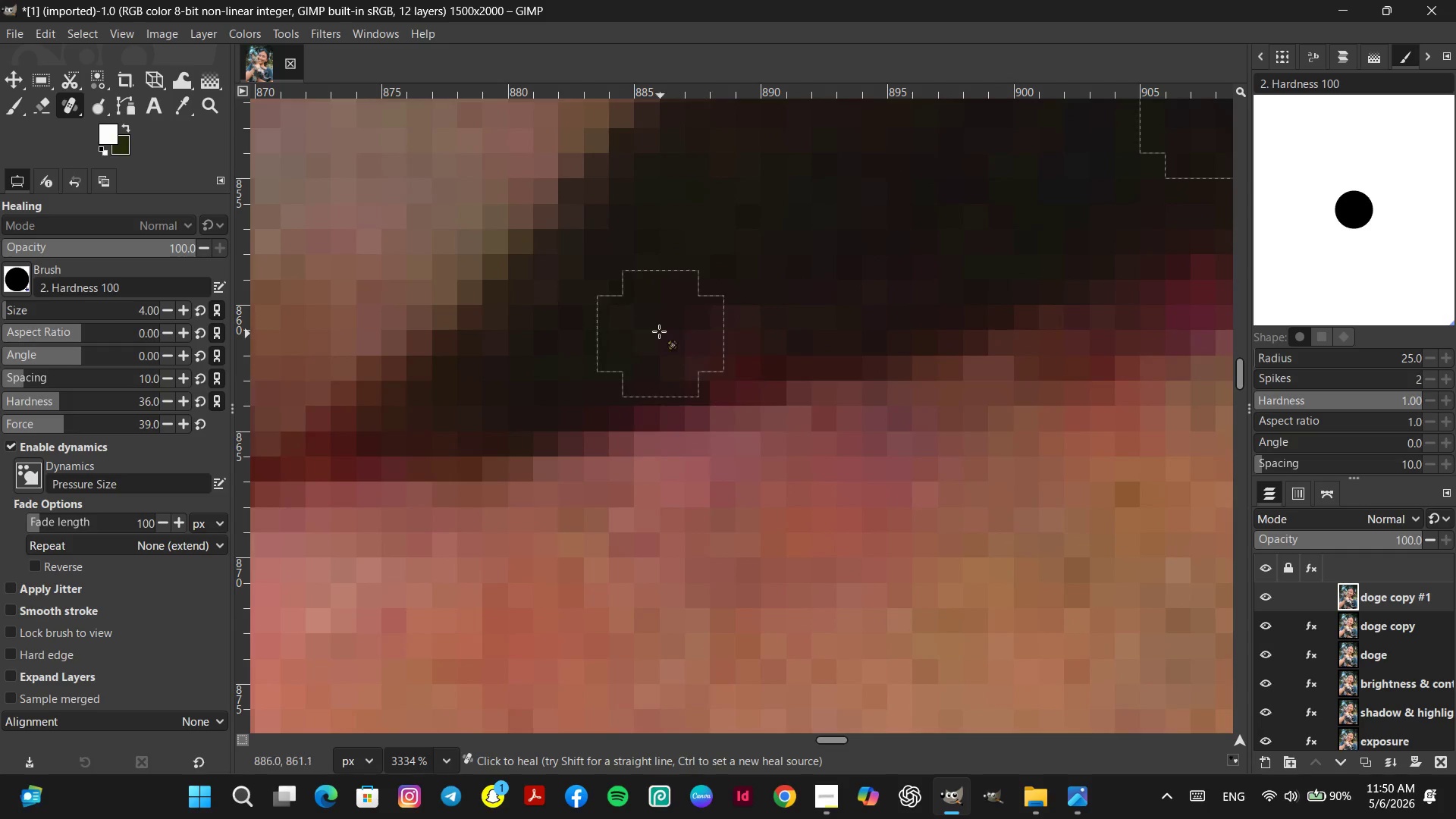 
left_click([657, 331])
 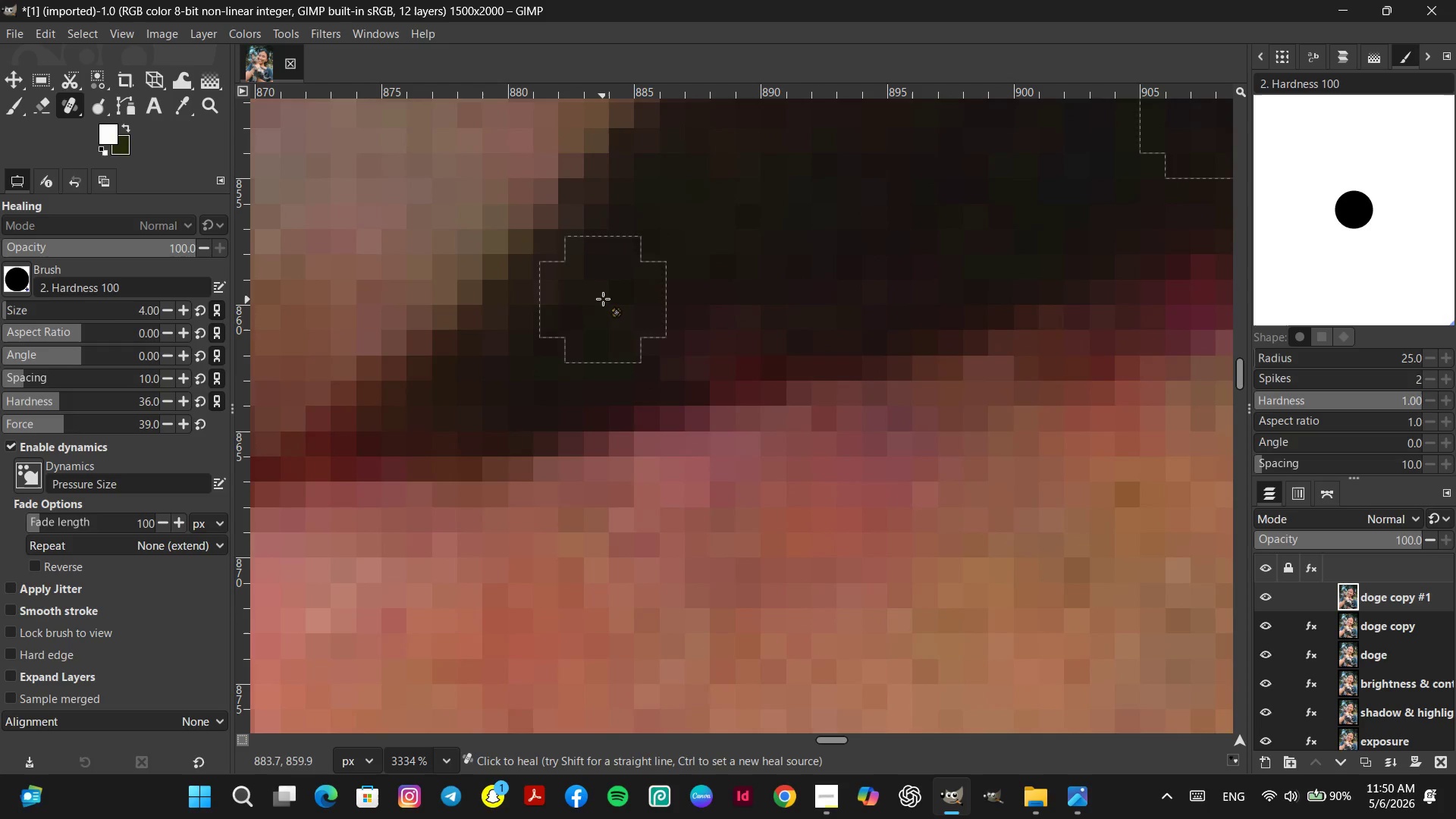 
left_click([603, 296])
 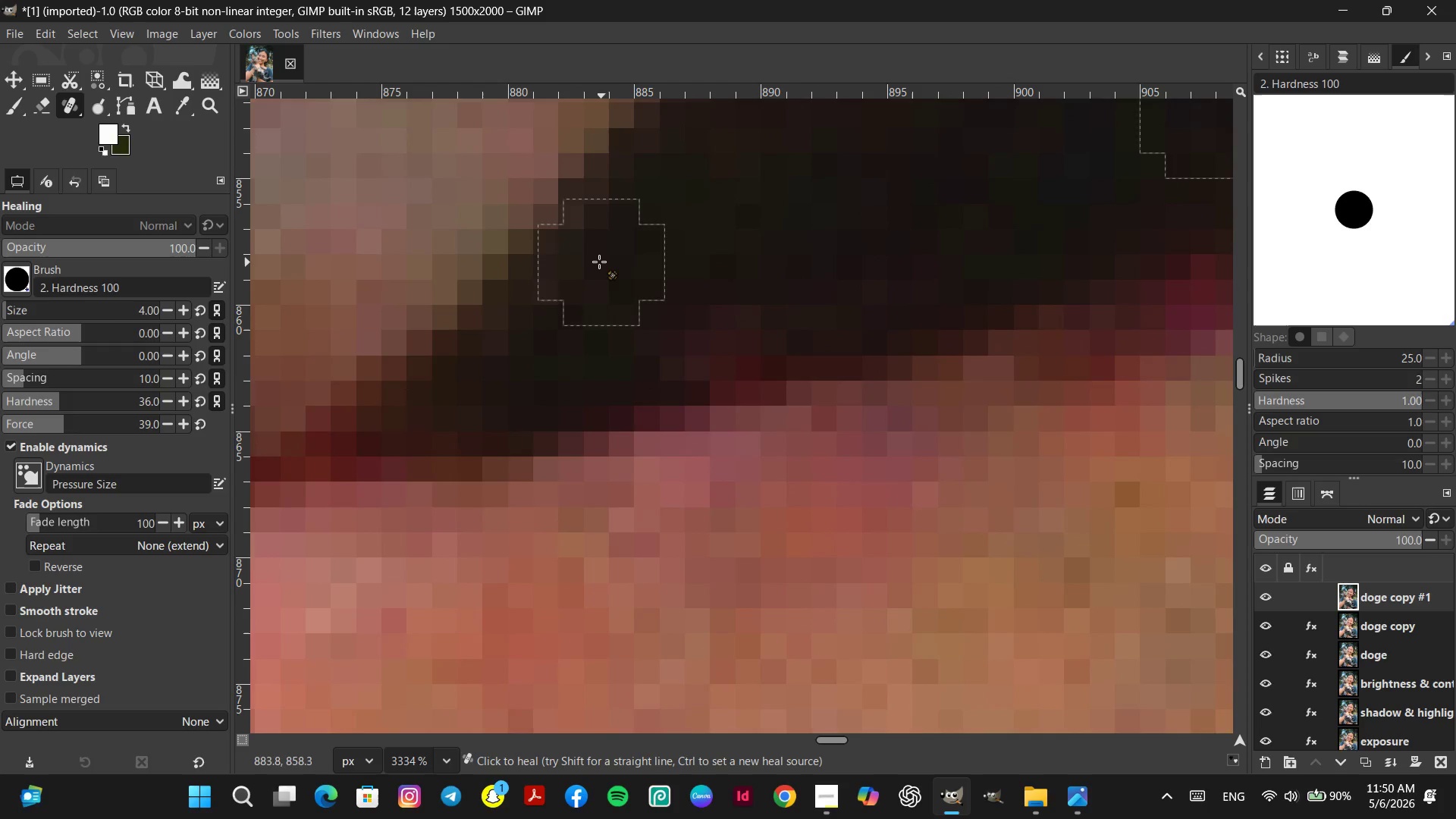 
left_click([594, 262])
 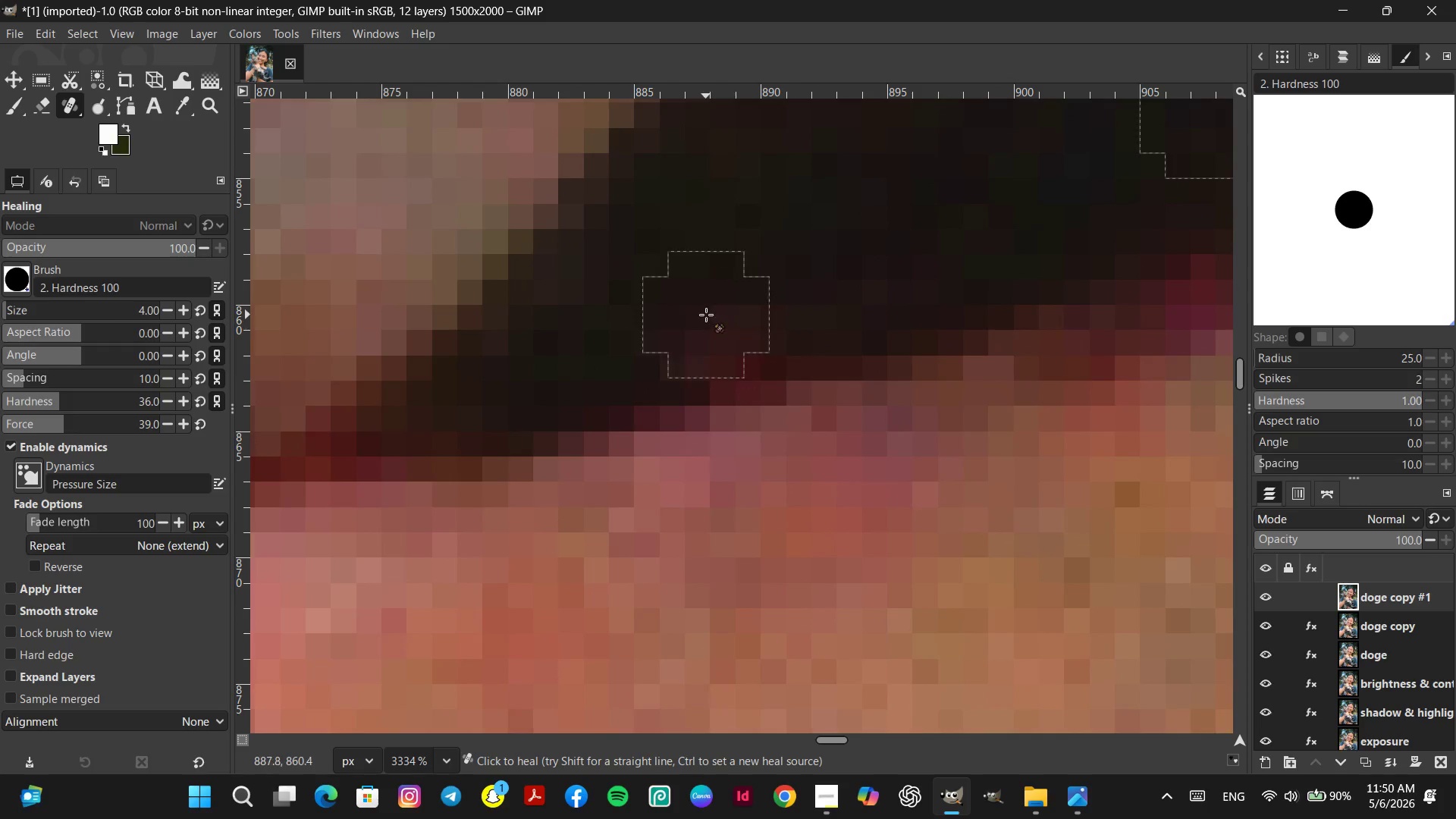 
triple_click([629, 285])
 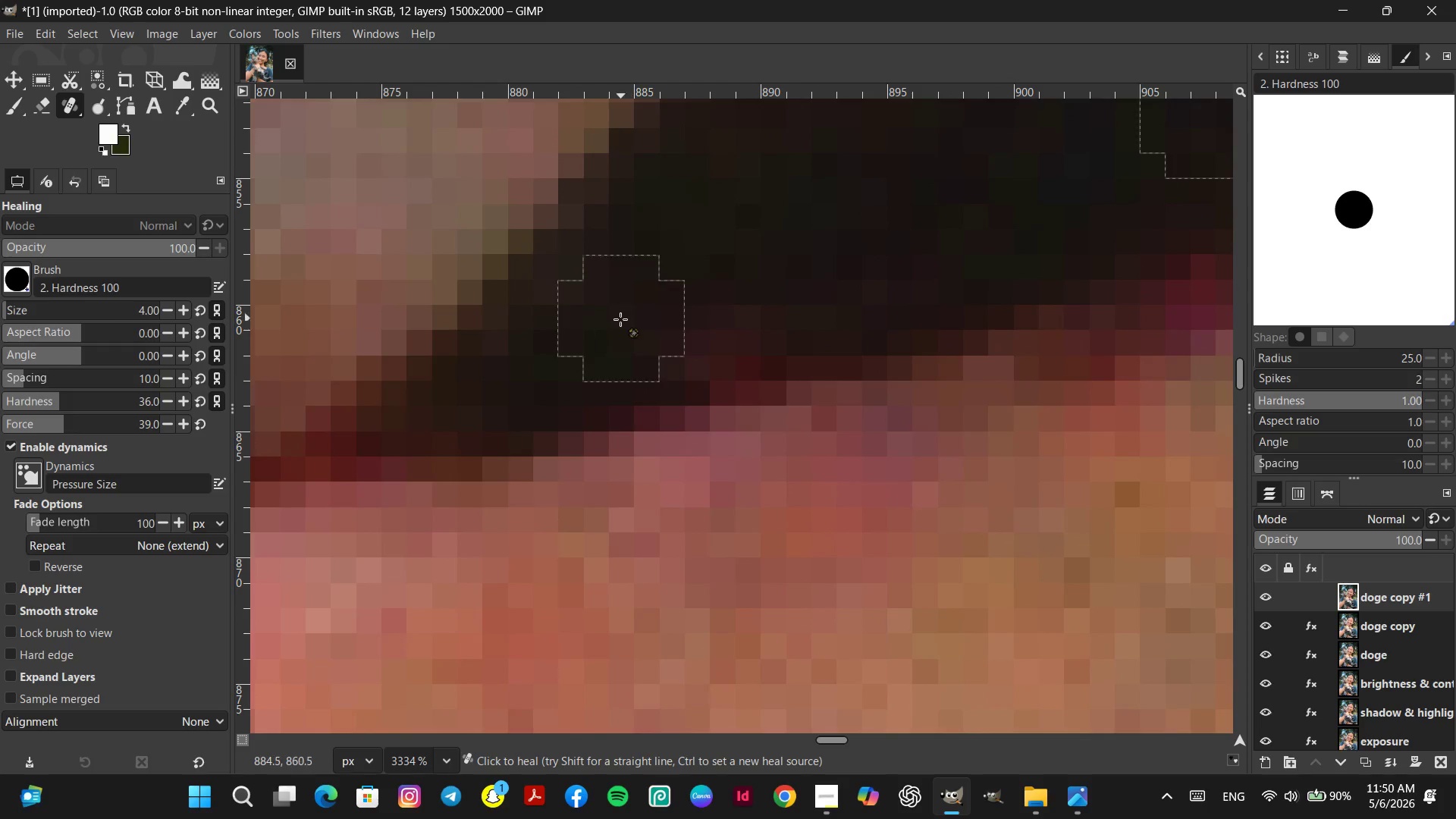 
hold_key(key=ControlLeft, duration=1.55)
scroll: coordinate [620, 362], scroll_direction: down, amount: 16.0
 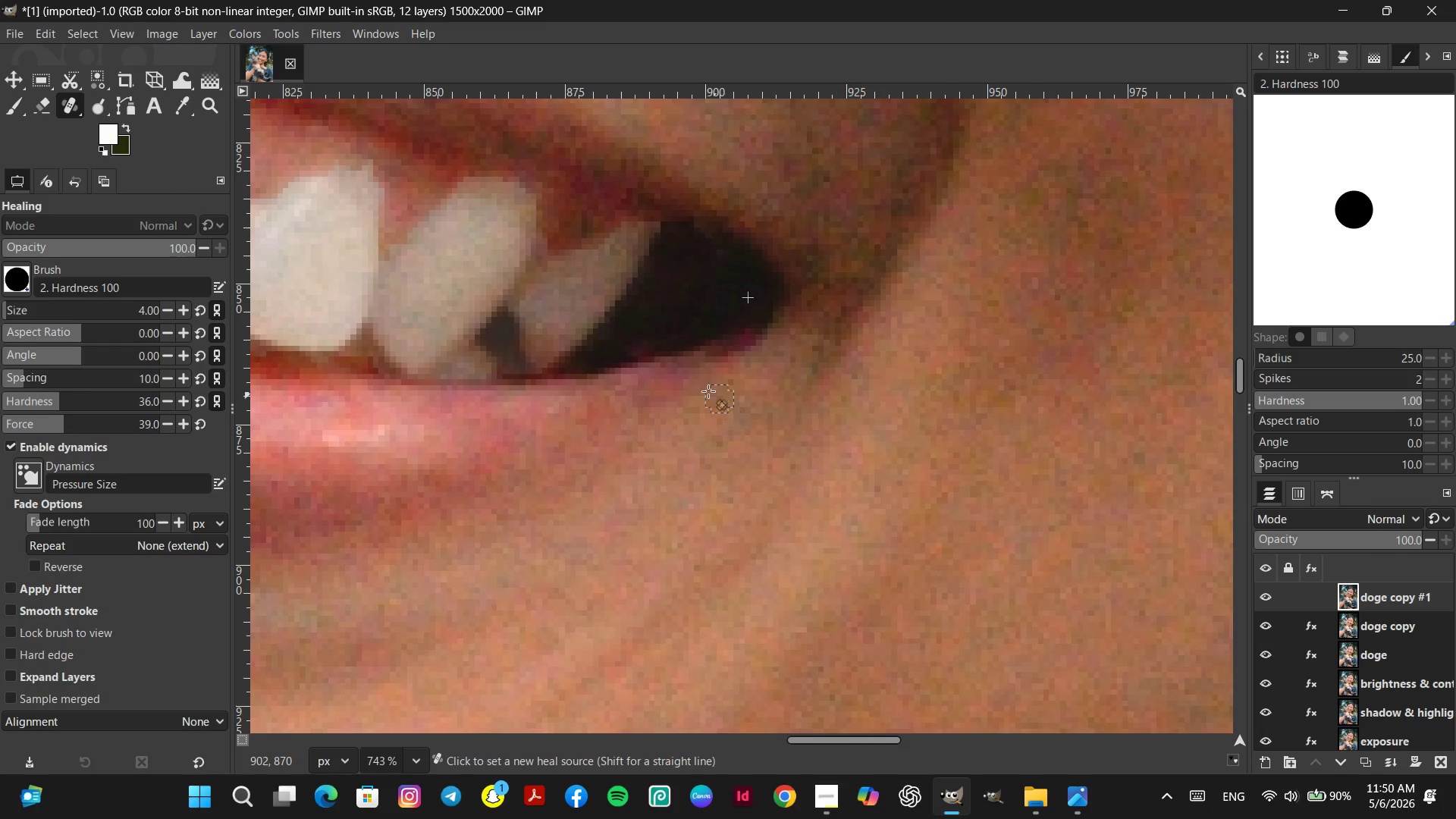 
left_click([610, 354])
 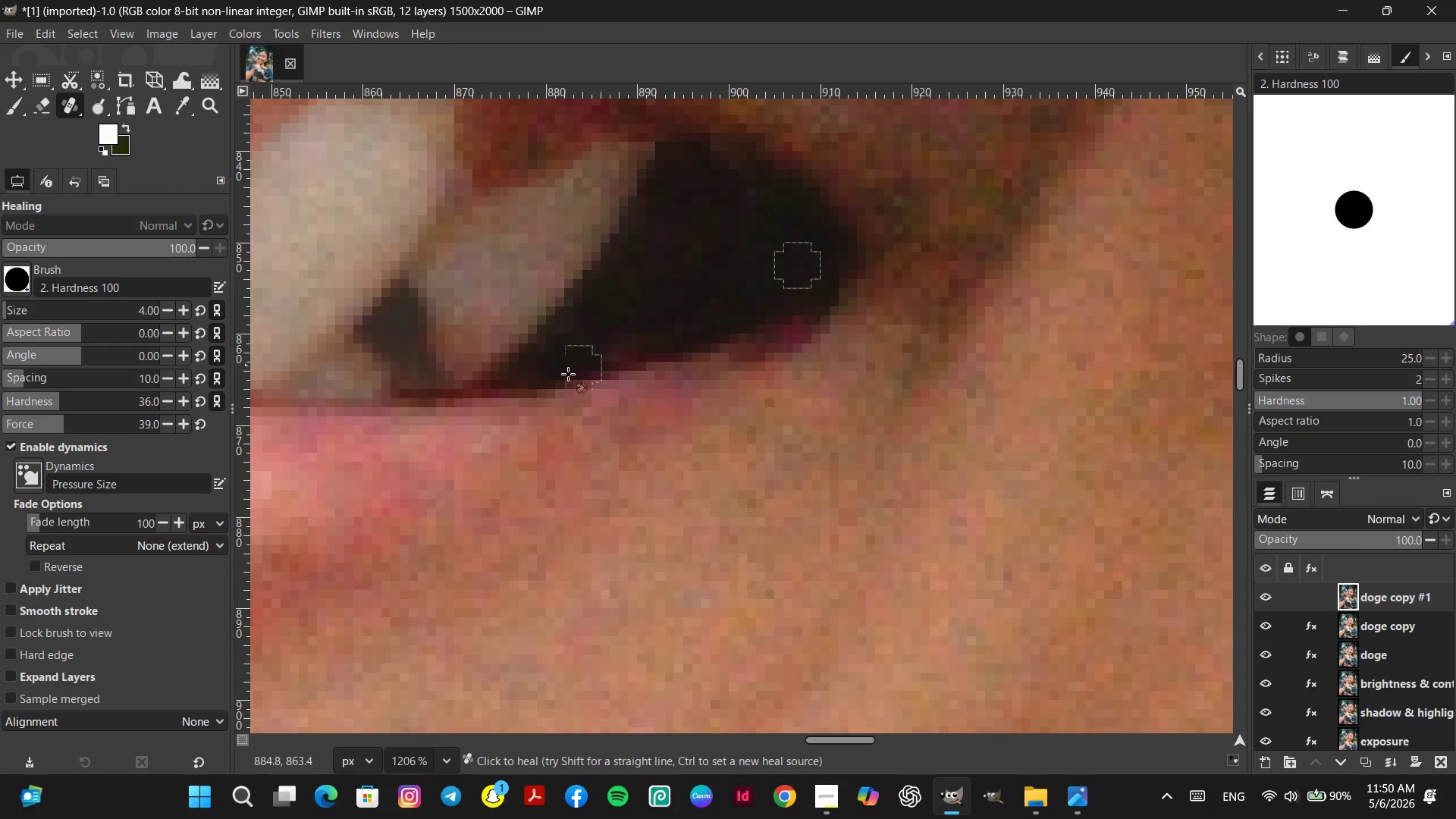 
scroll: coordinate [657, 354], scroll_direction: up, amount: 5.0
 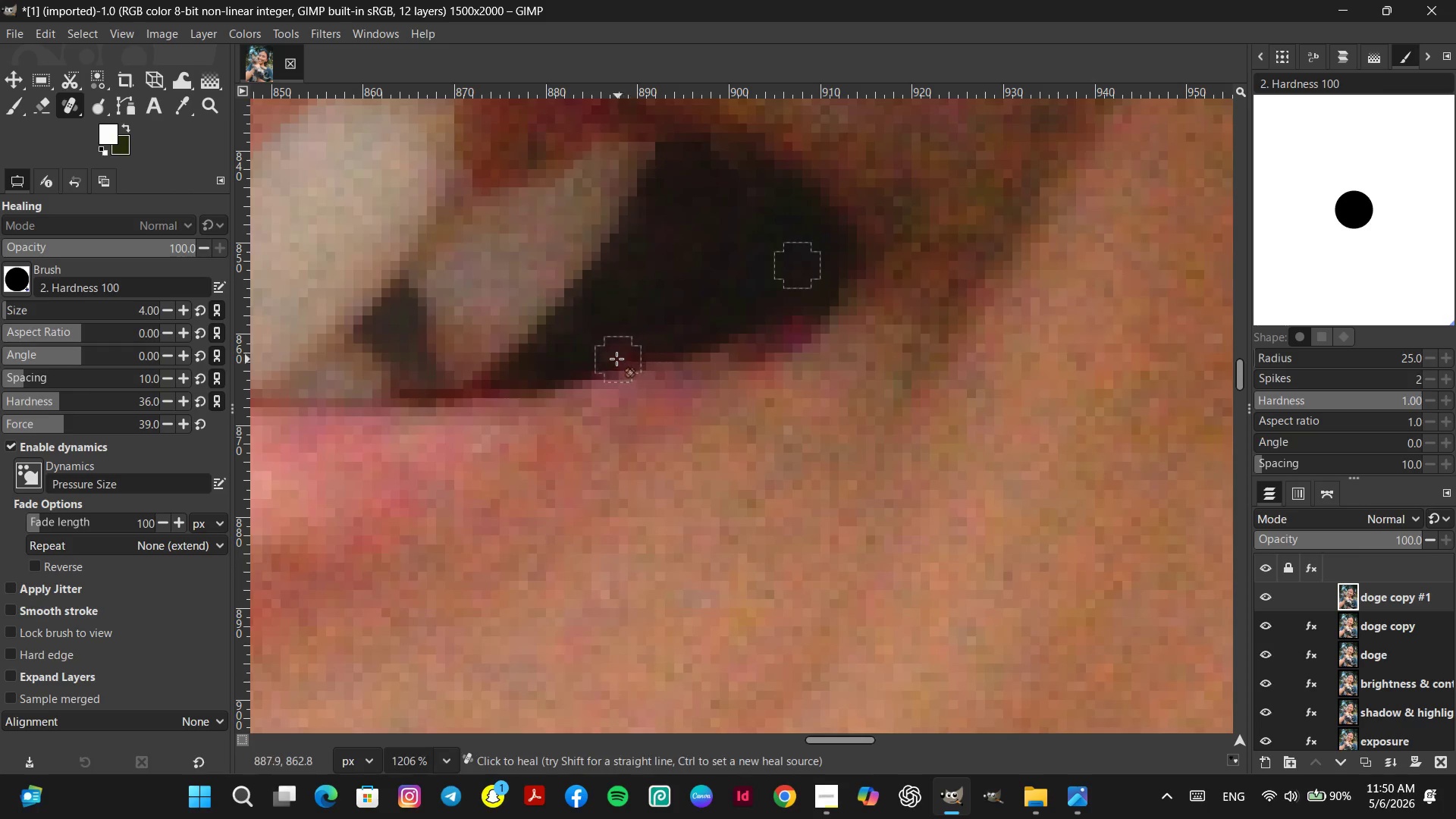 
hold_key(key=ControlLeft, duration=1.02)
scroll: coordinate [562, 349], scroll_direction: up, amount: 15.0
 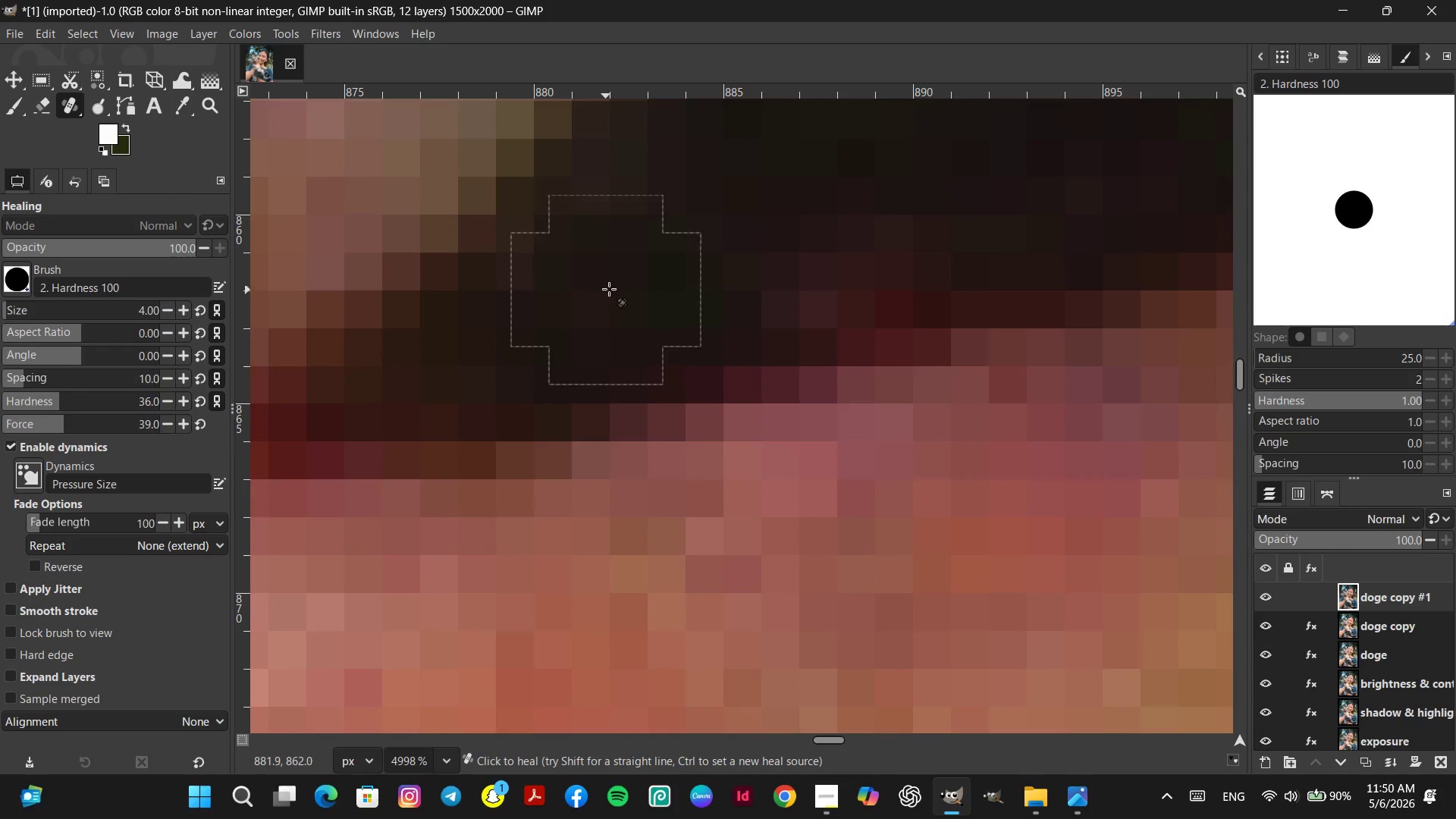 
left_click([651, 288])
 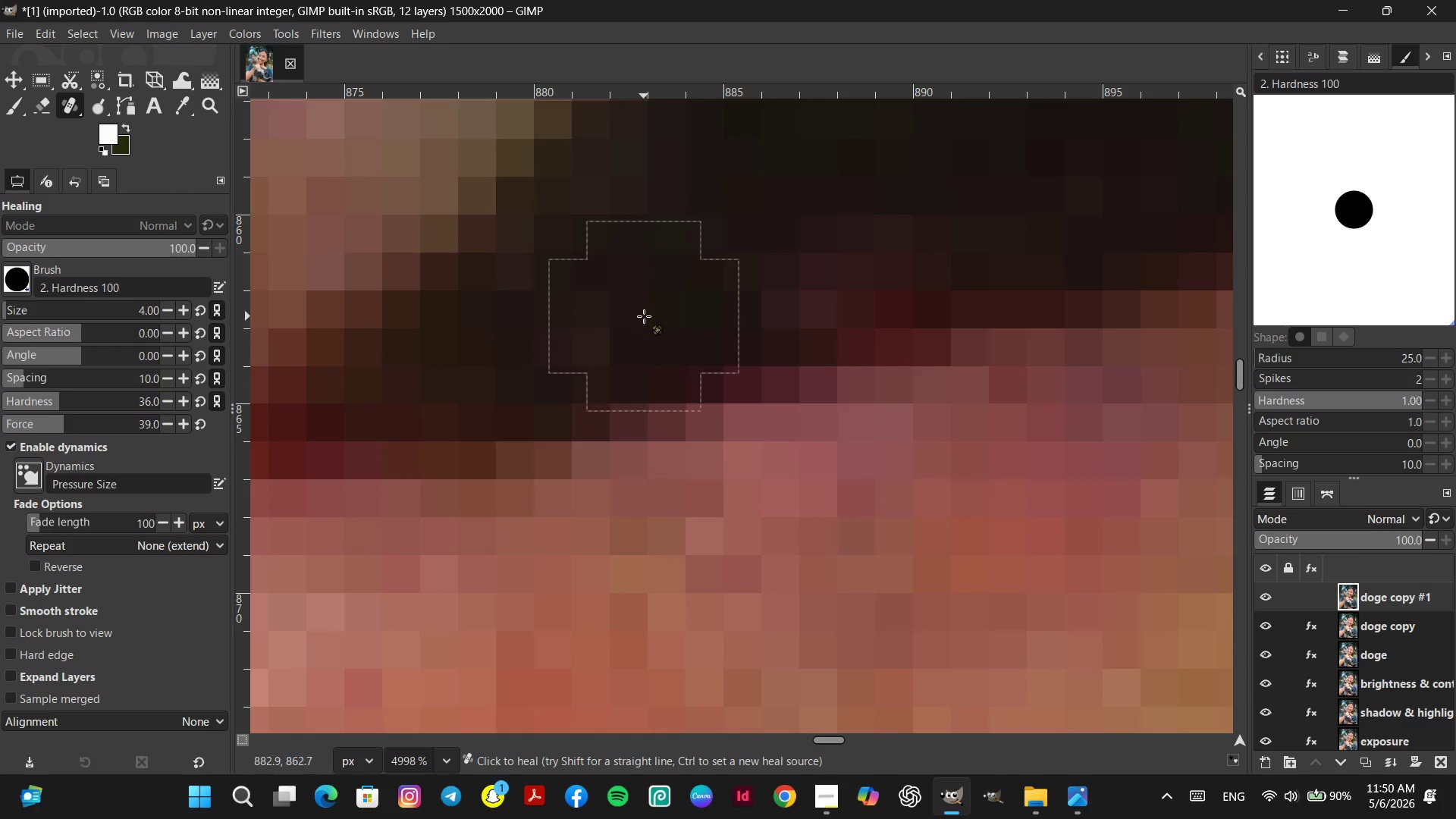 
left_click([707, 296])
 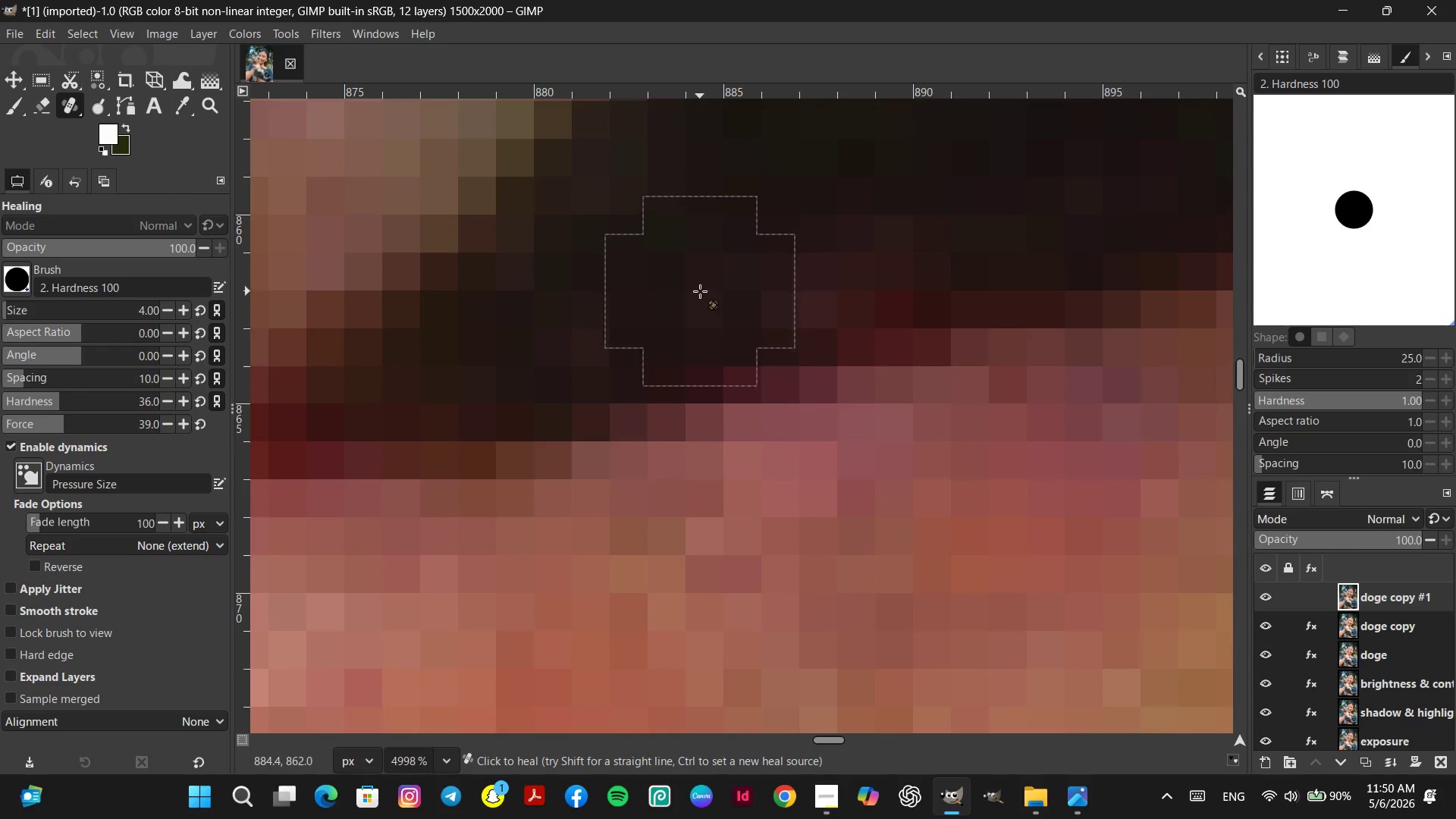 
hold_key(key=ControlLeft, duration=3.84)
scroll: coordinate [801, 495], scroll_direction: down, amount: 10.0
 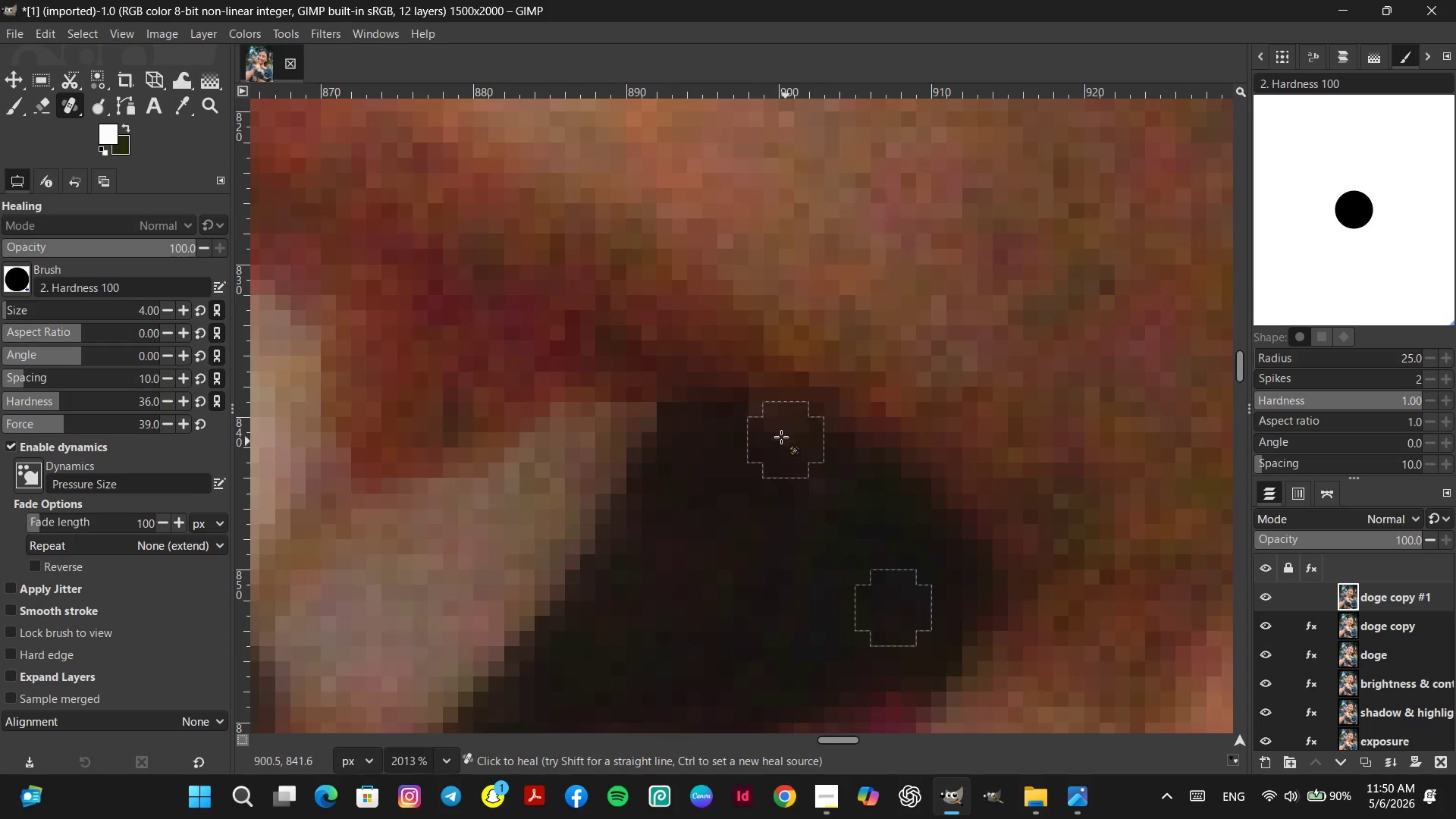 
left_click([774, 428])
 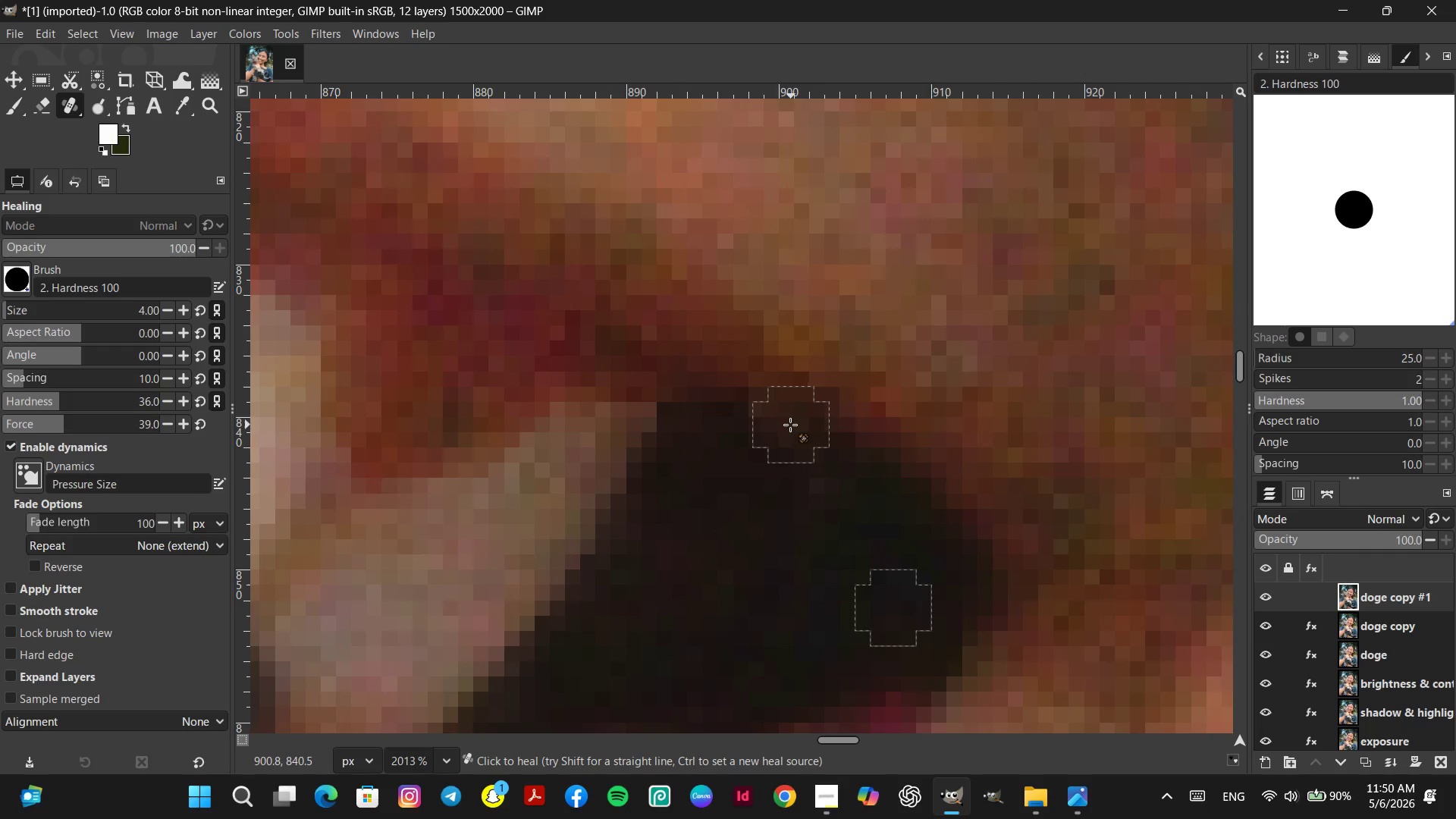 
hold_key(key=ControlLeft, duration=0.75)
scroll: coordinate [713, 420], scroll_direction: up, amount: 7.0
 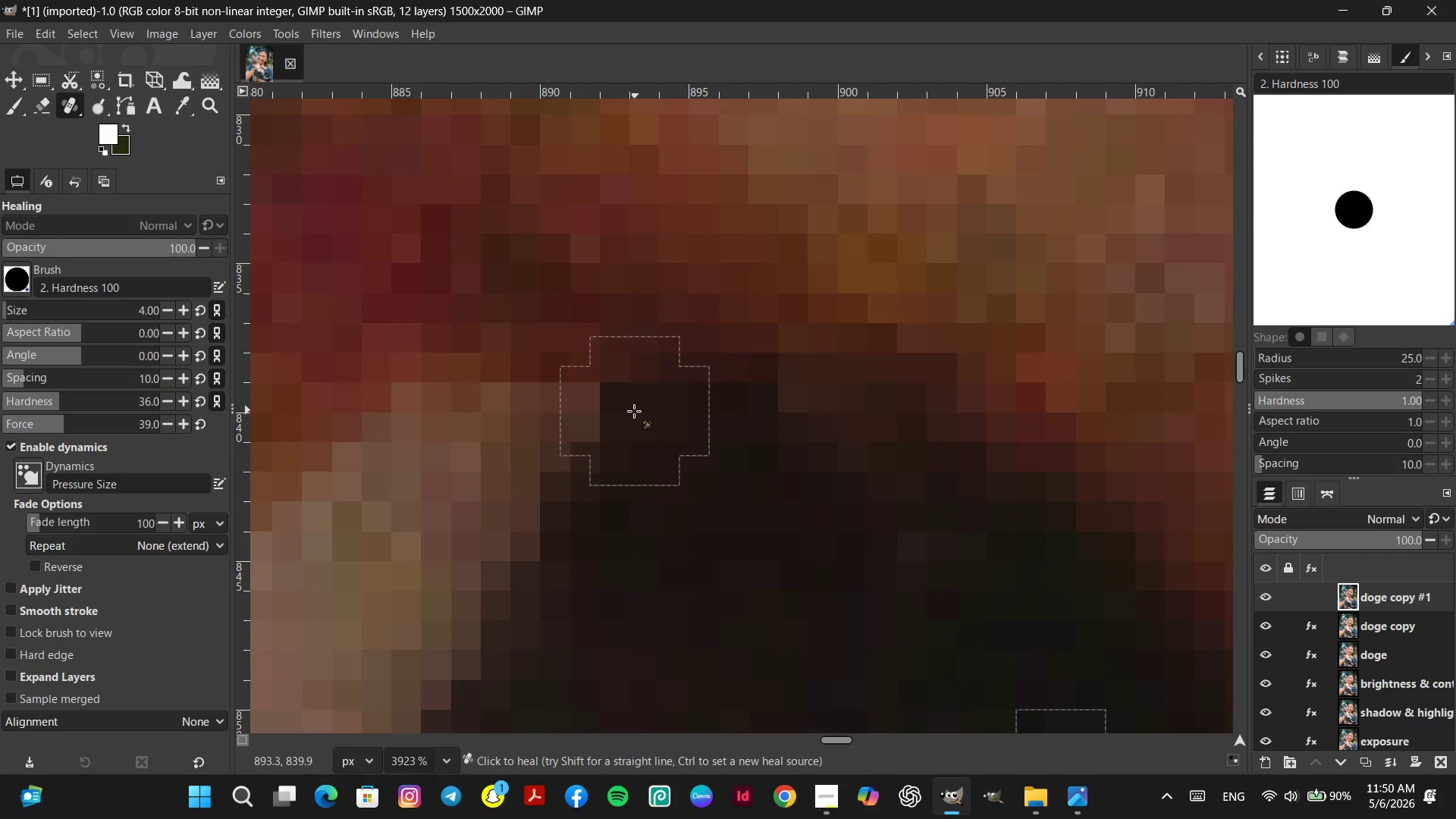 
left_click([629, 413])
 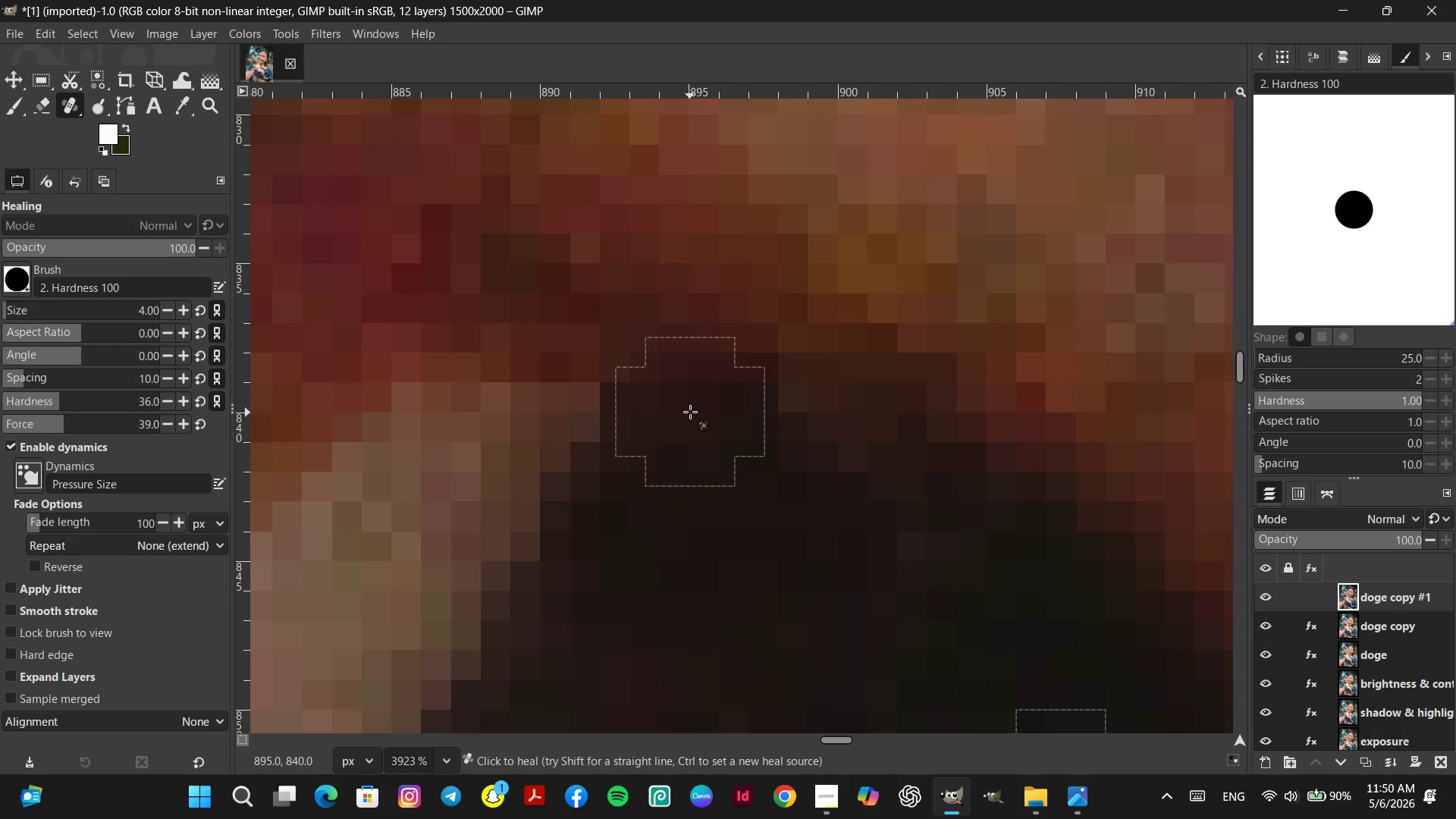 
double_click([748, 413])
 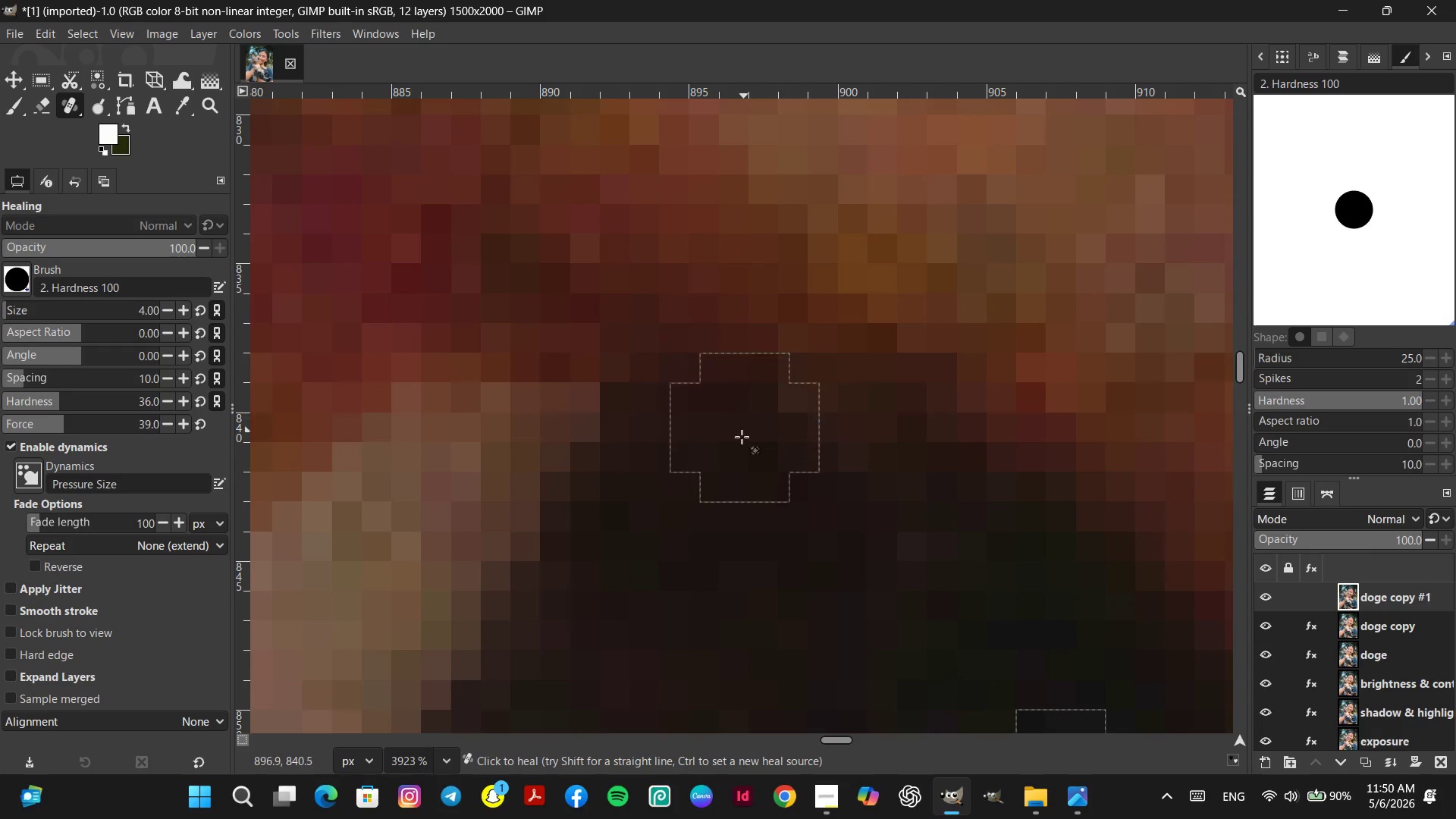 
hold_key(key=ControlLeft, duration=1.7)
 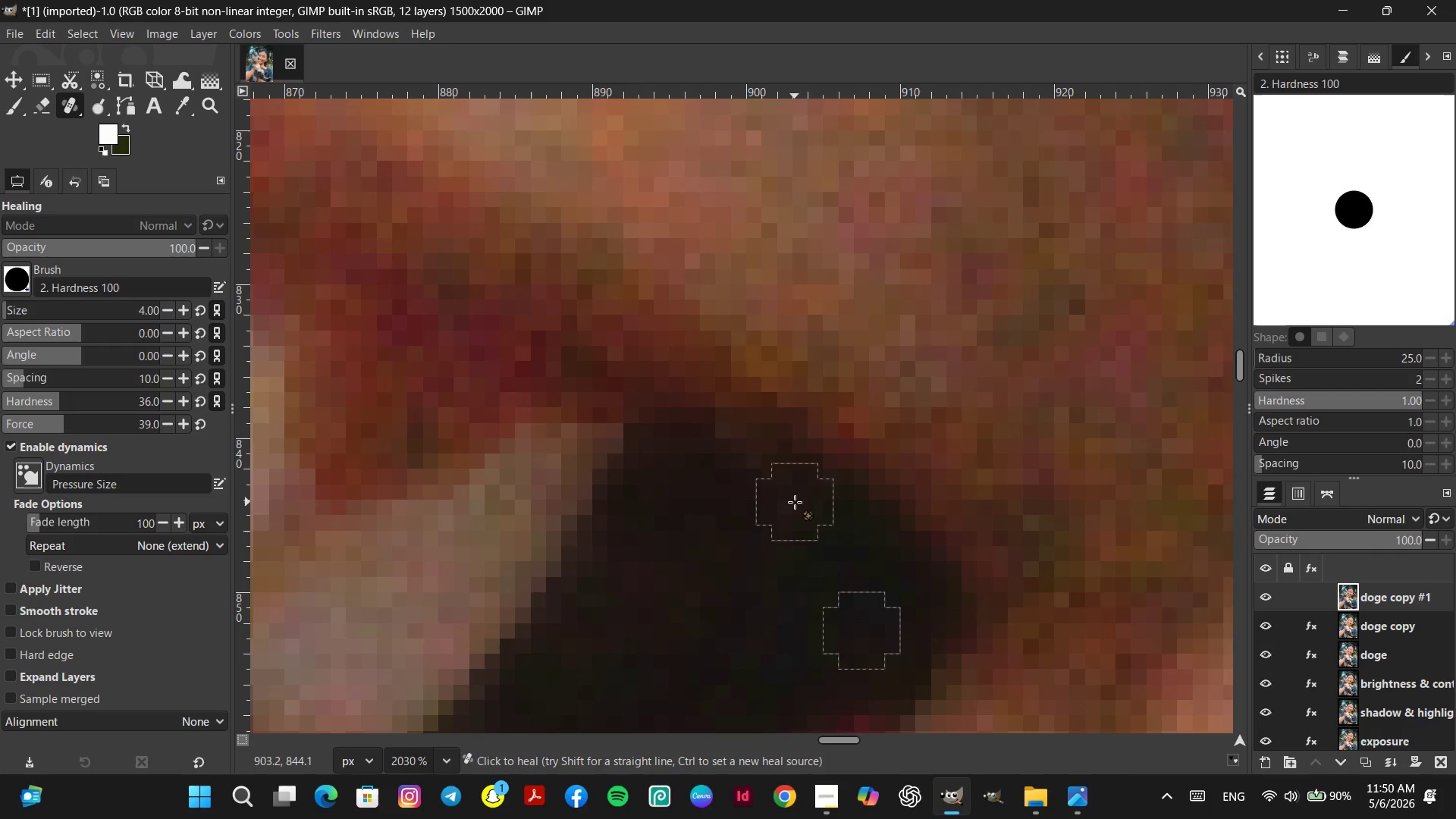 
left_click([794, 493])
 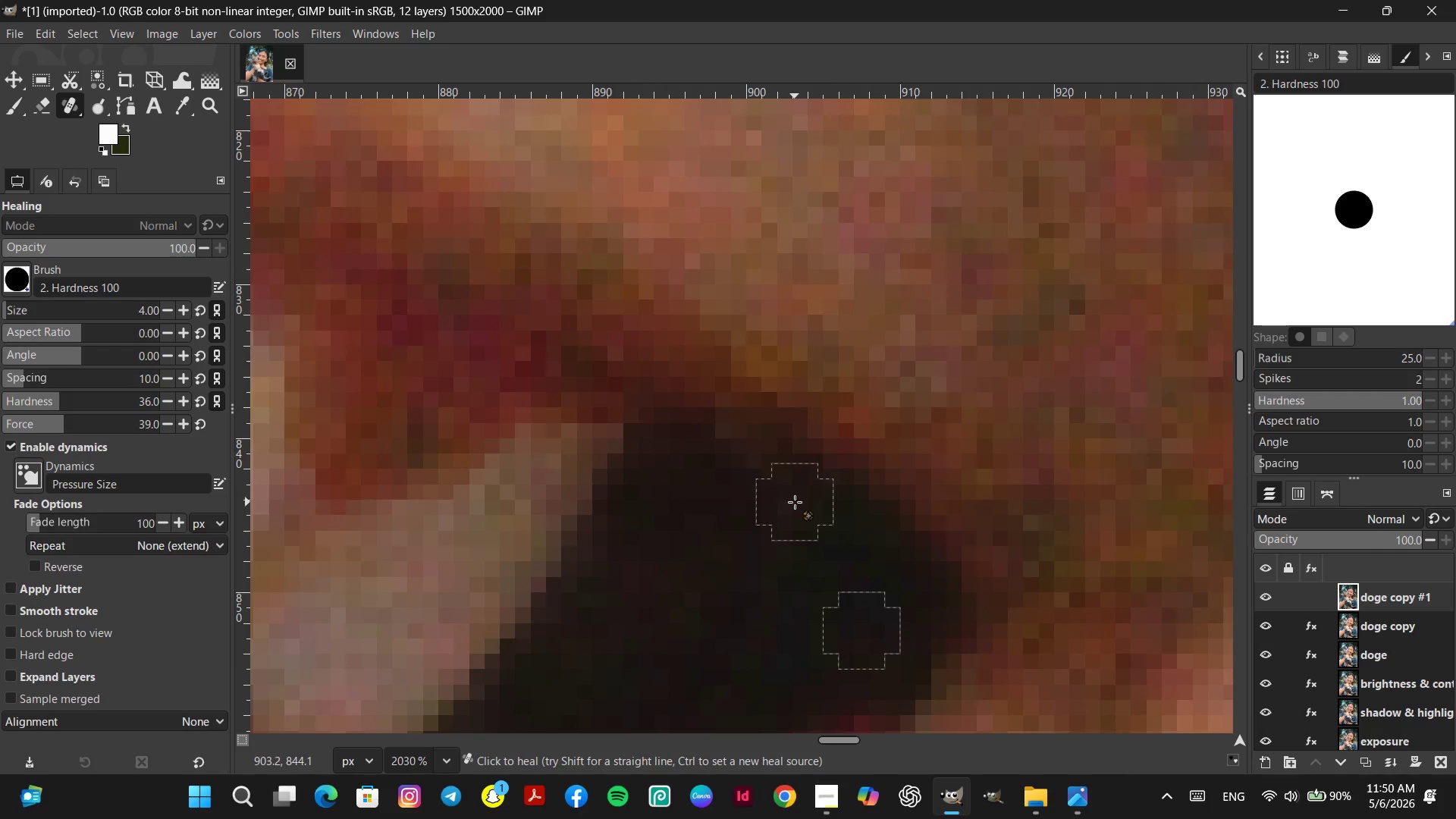 
scroll: coordinate [793, 537], scroll_direction: down, amount: 7.0
 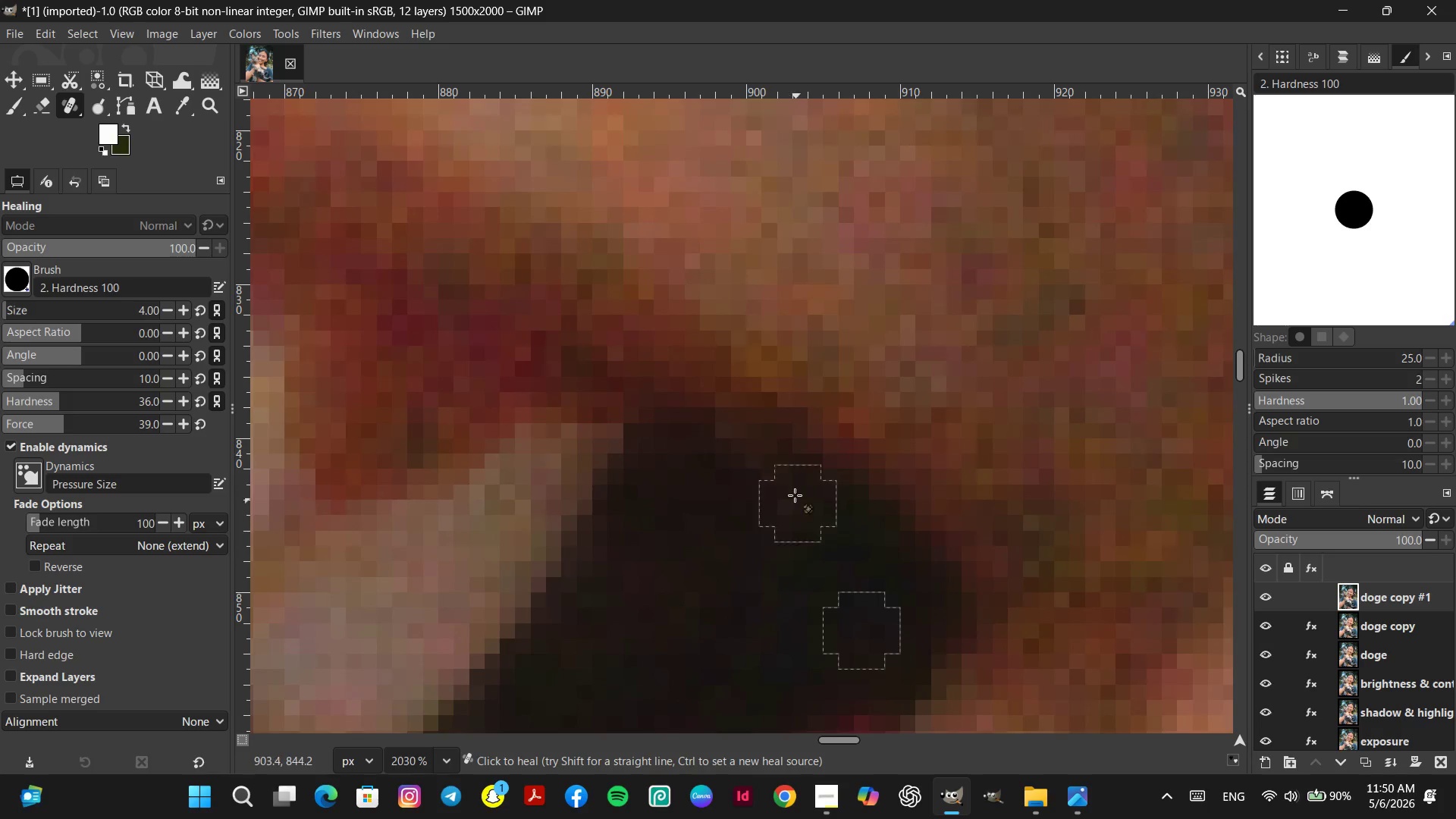 
double_click([795, 502])
 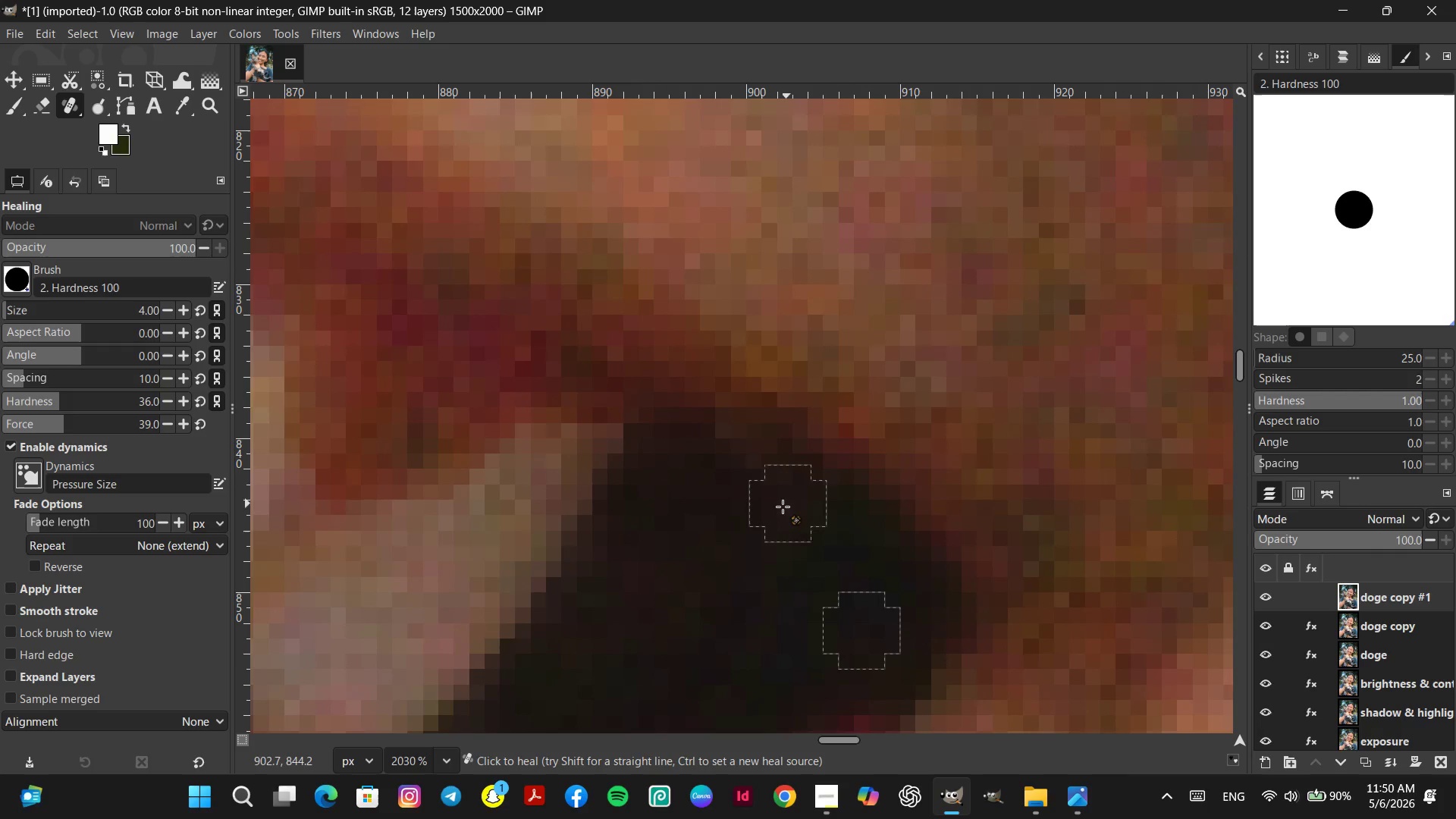 
triple_click([783, 507])
 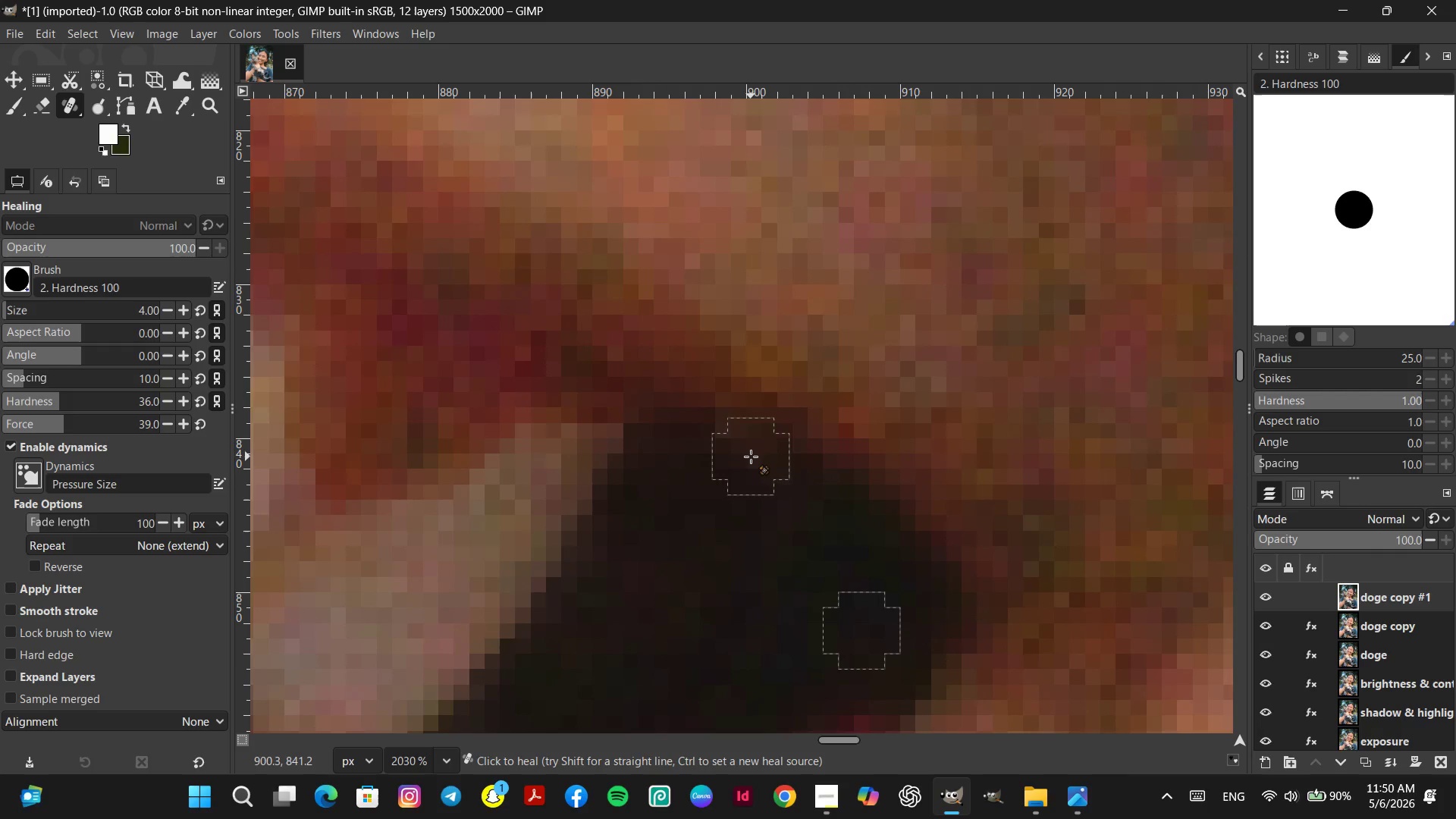 
triple_click([751, 457])
 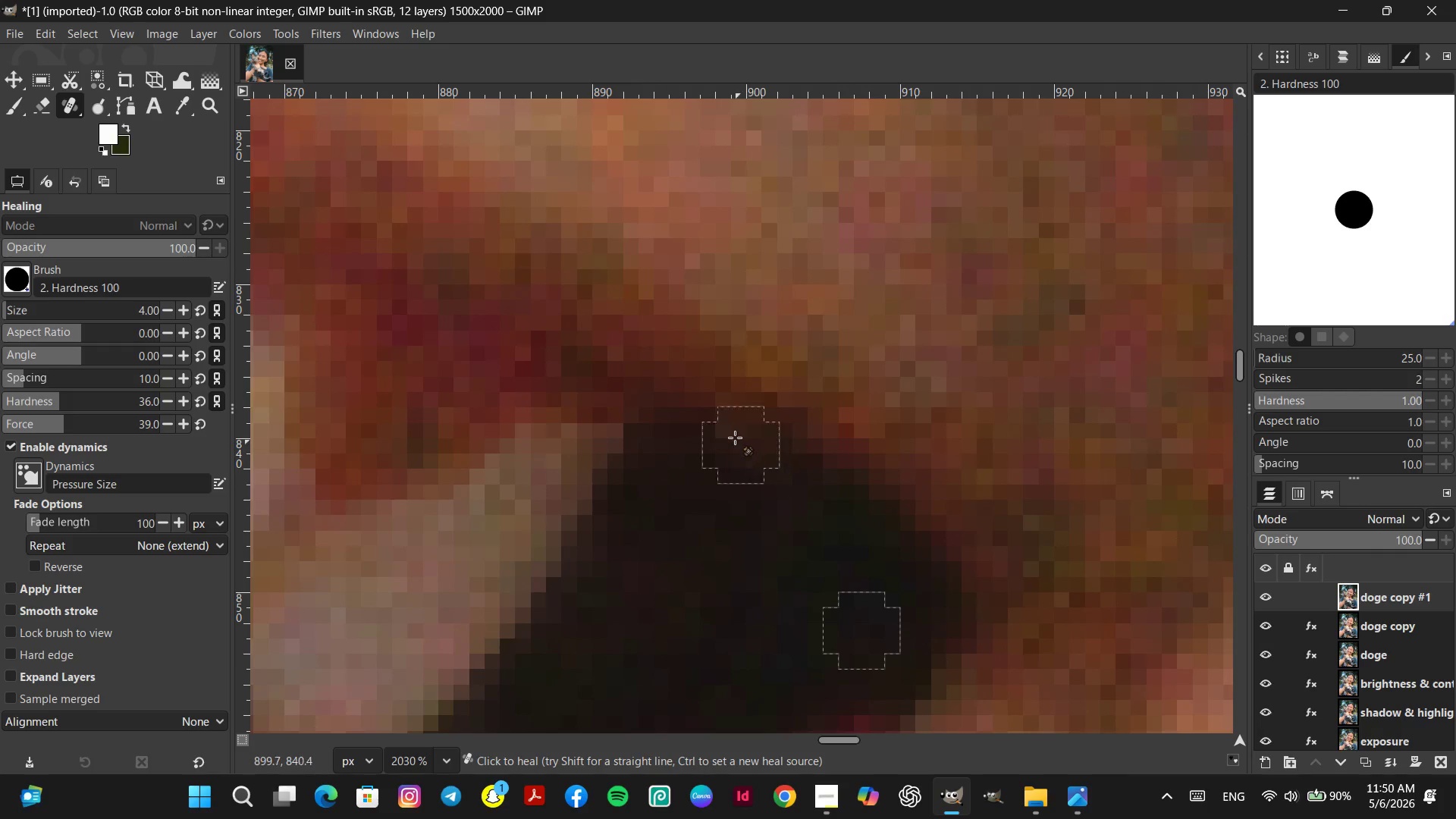 
left_click([735, 438])
 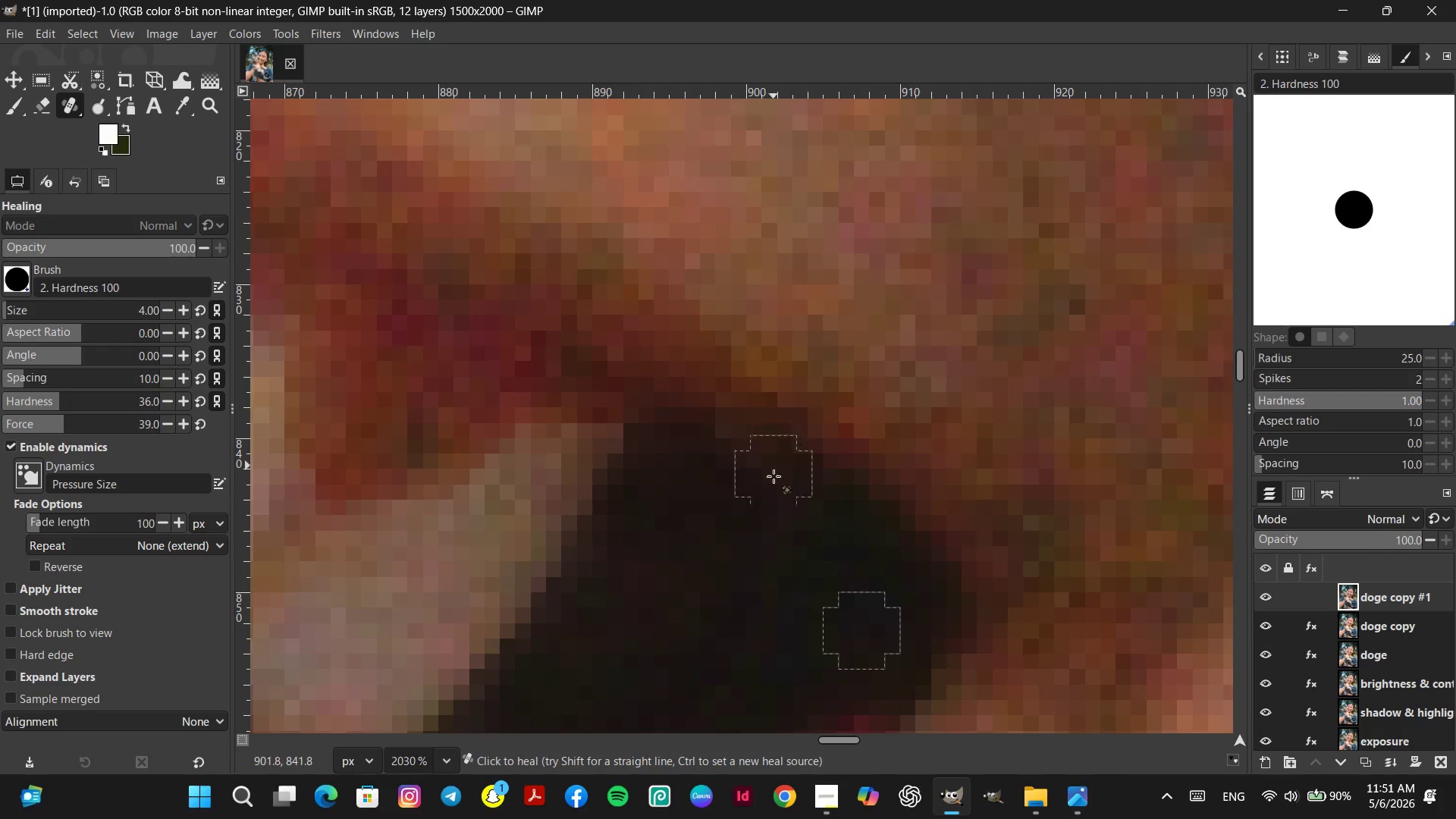 
hold_key(key=ControlLeft, duration=2.83)
scroll: coordinate [805, 629], scroll_direction: down, amount: 25.0
 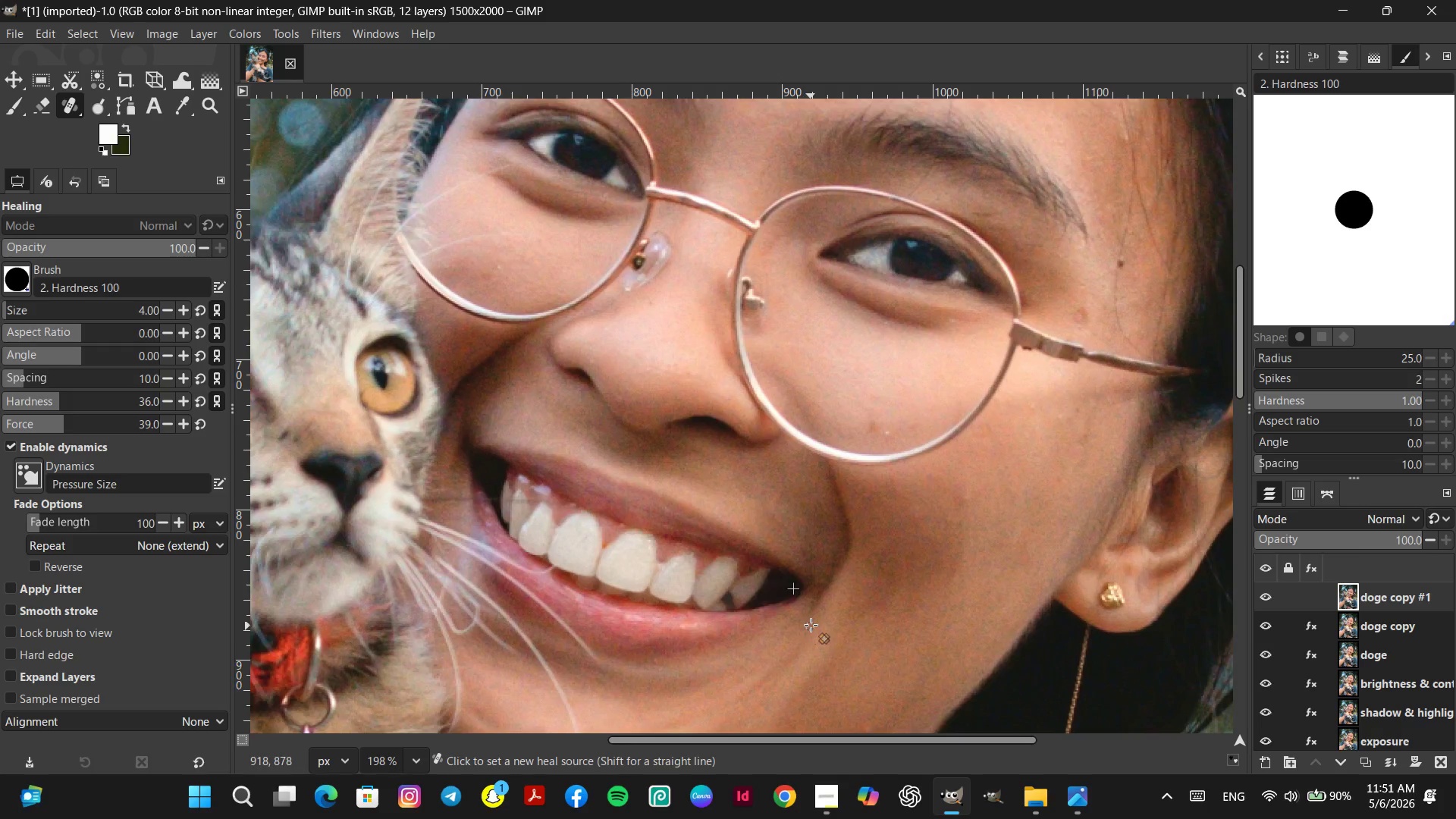 
scroll: coordinate [768, 583], scroll_direction: up, amount: 25.0
 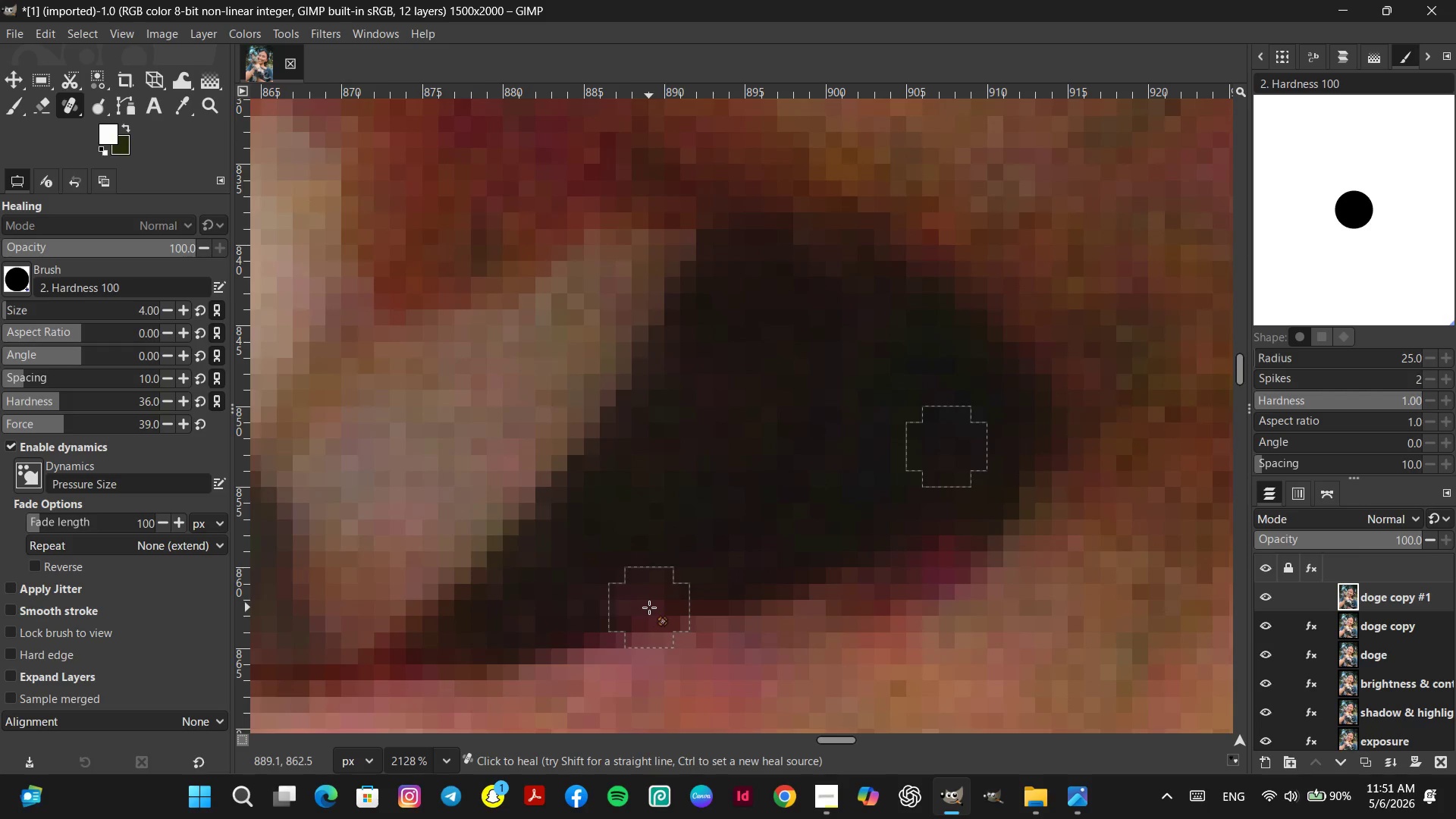 
left_click([631, 602])
 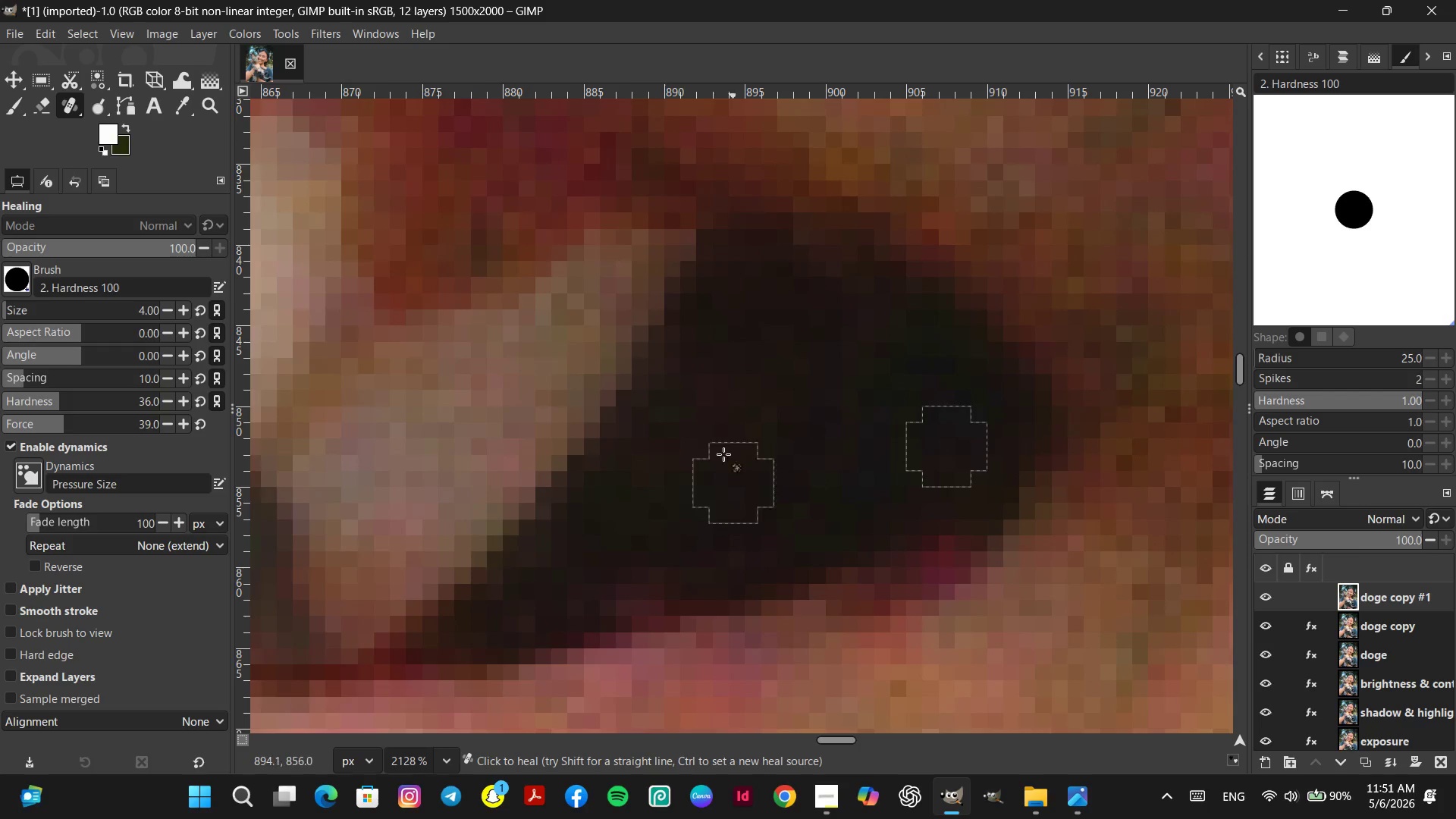 
hold_key(key=ControlLeft, duration=0.94)
left_click([621, 527])
 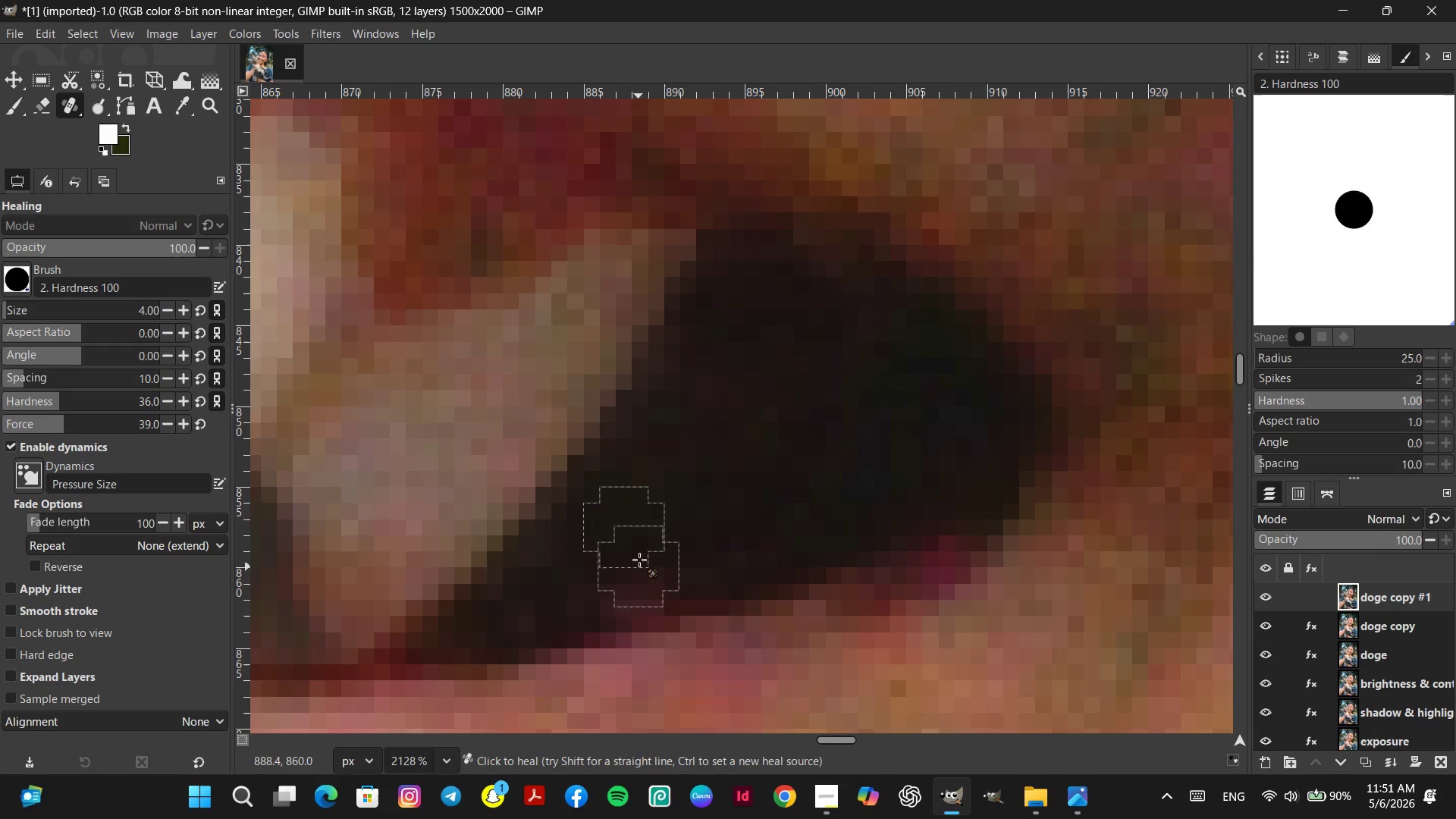 
hold_key(key=ControlLeft, duration=0.86)
 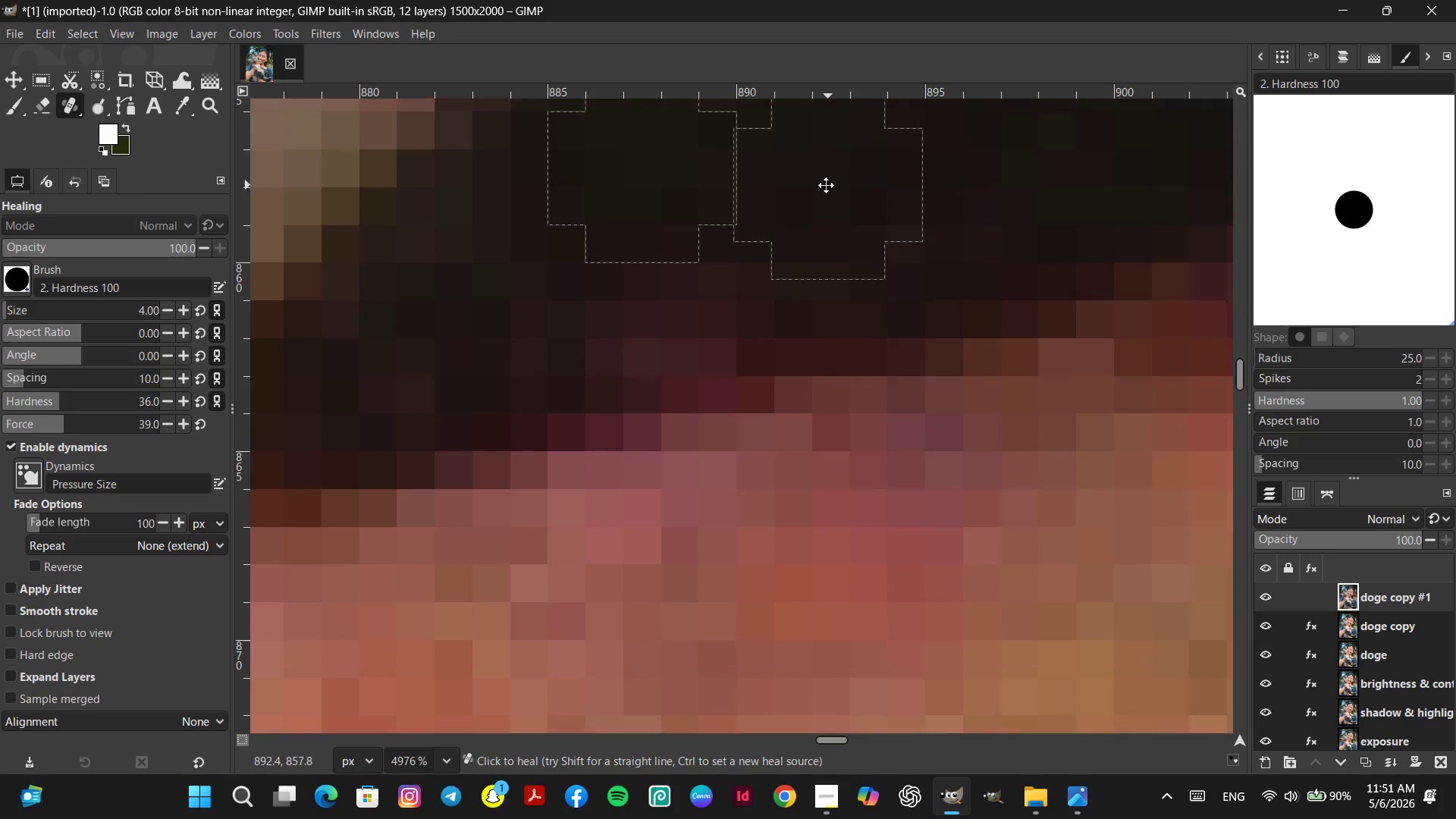 
key(Space)
 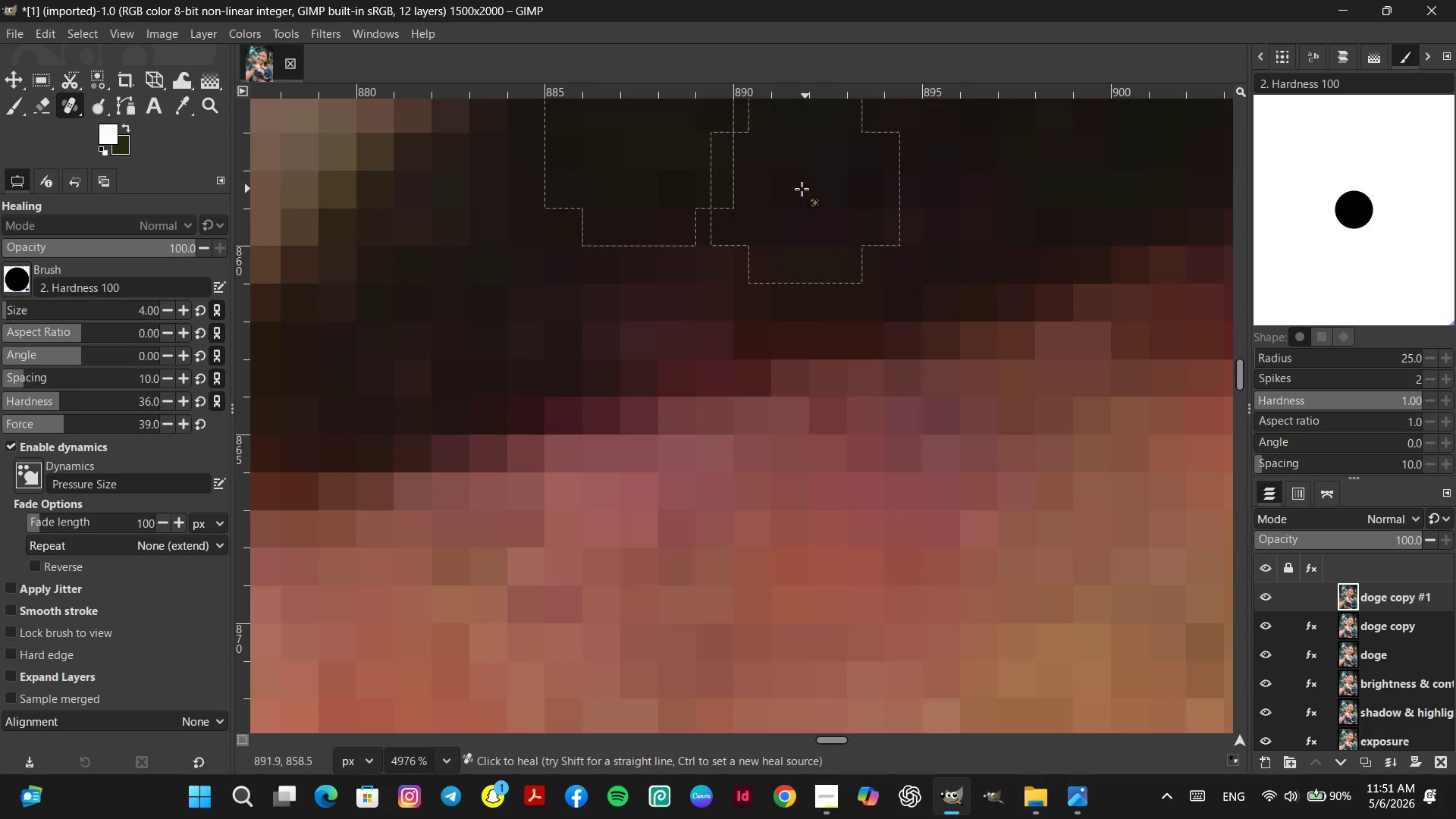 
scroll: coordinate [695, 499], scroll_direction: up, amount: 9.0
 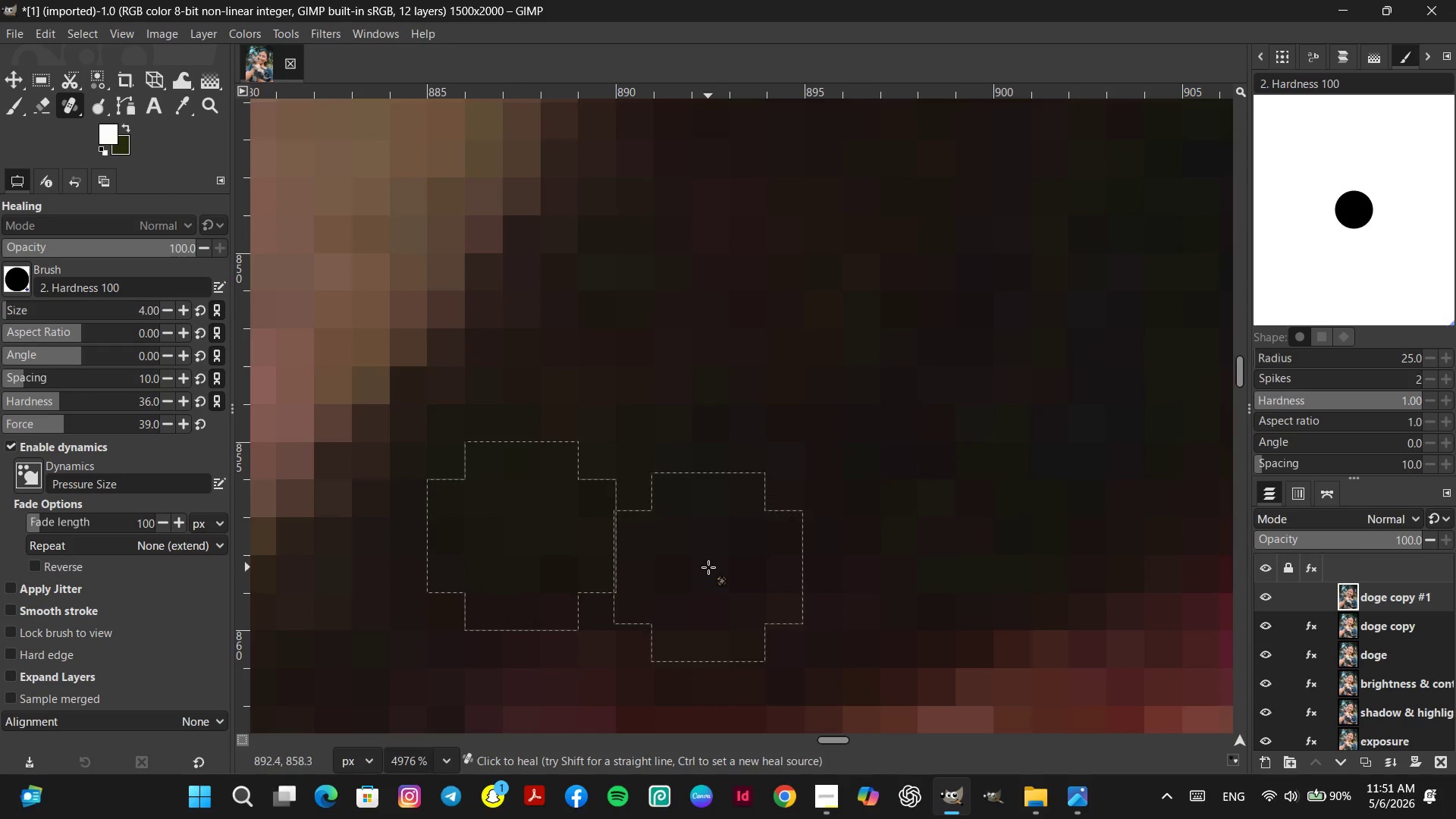 
hold_key(key=ControlLeft, duration=1.16)
left_click([466, 283])
 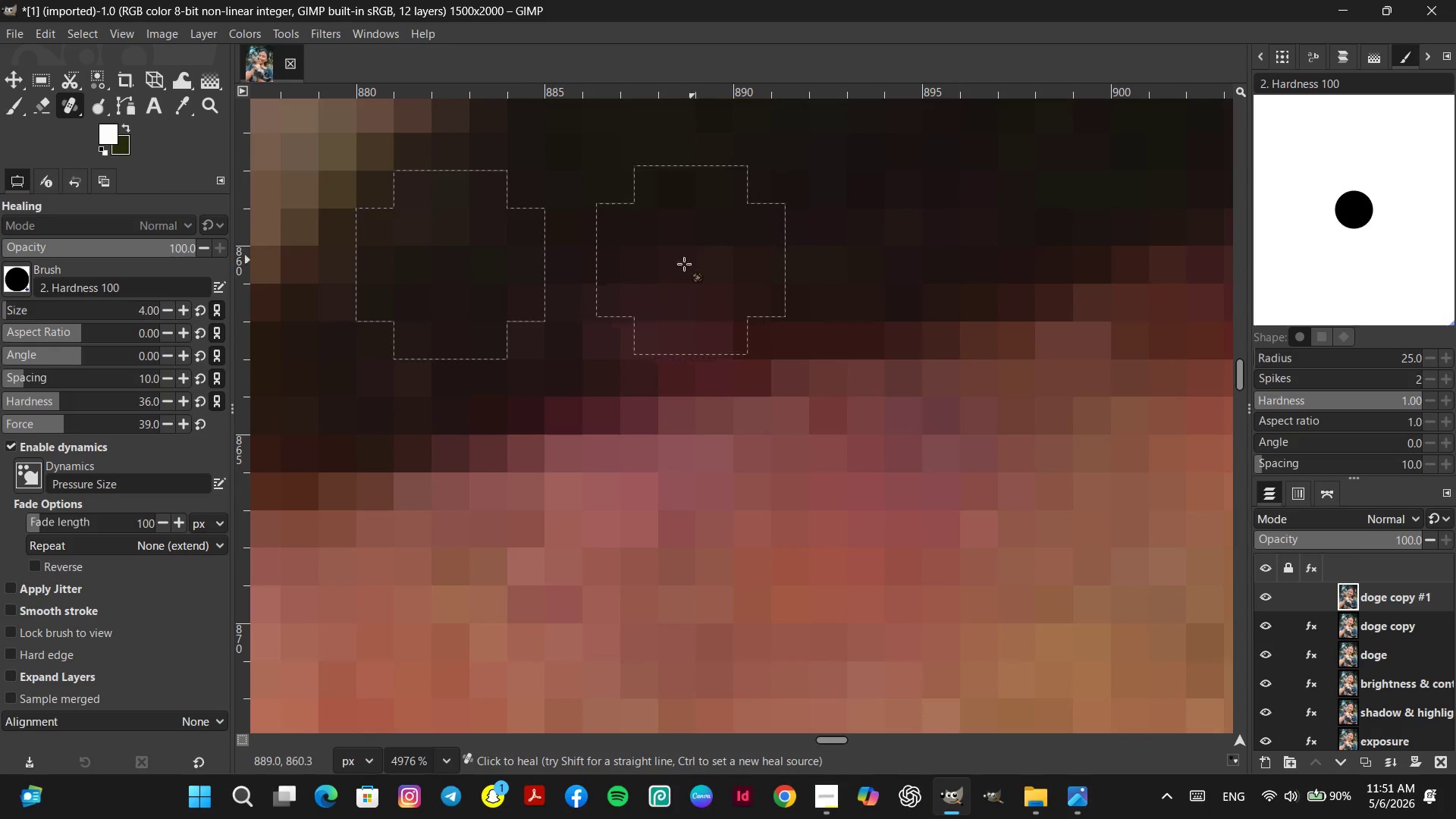 
left_click([652, 332])
 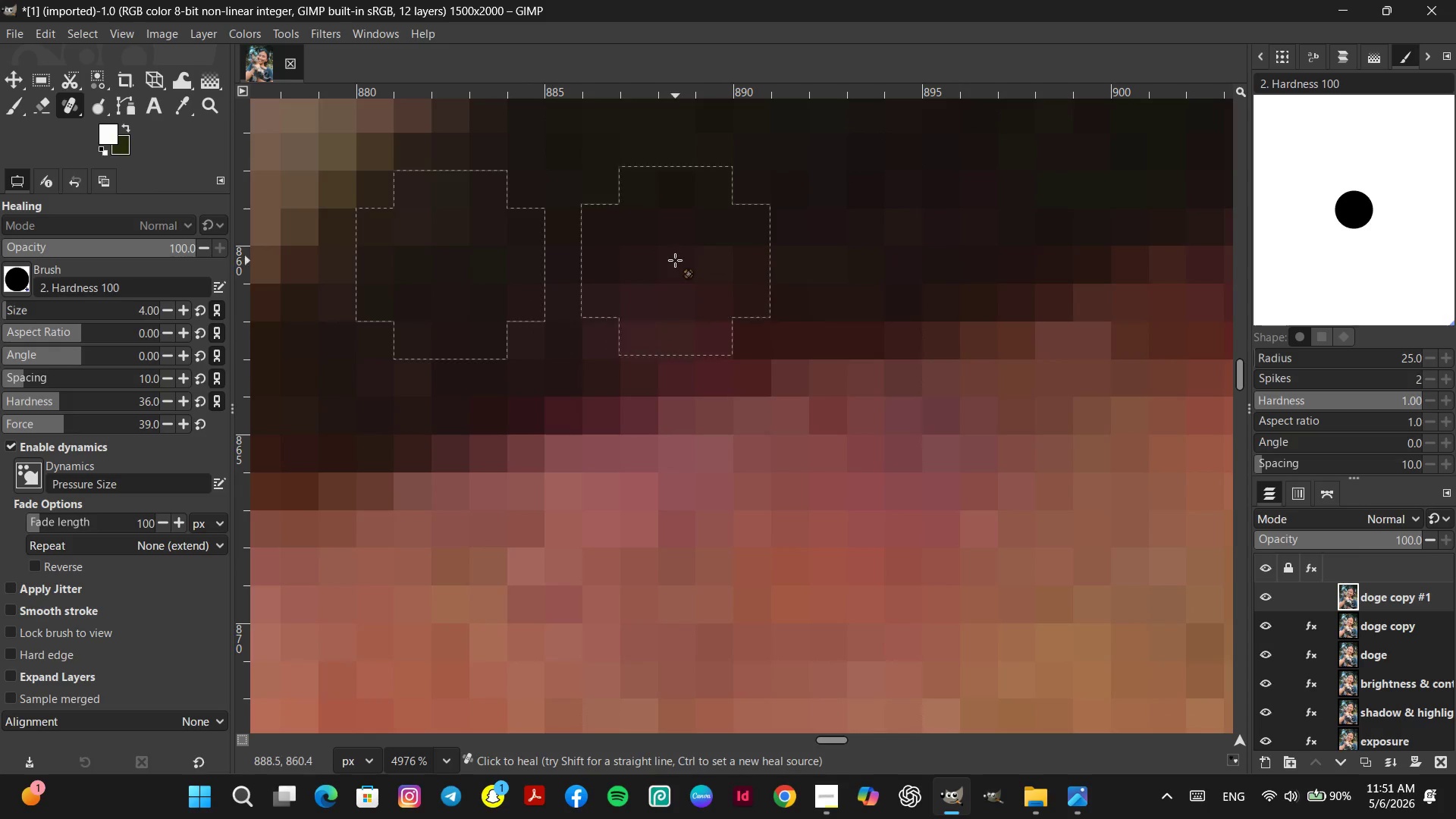 
hold_key(key=ControlLeft, duration=0.53)
 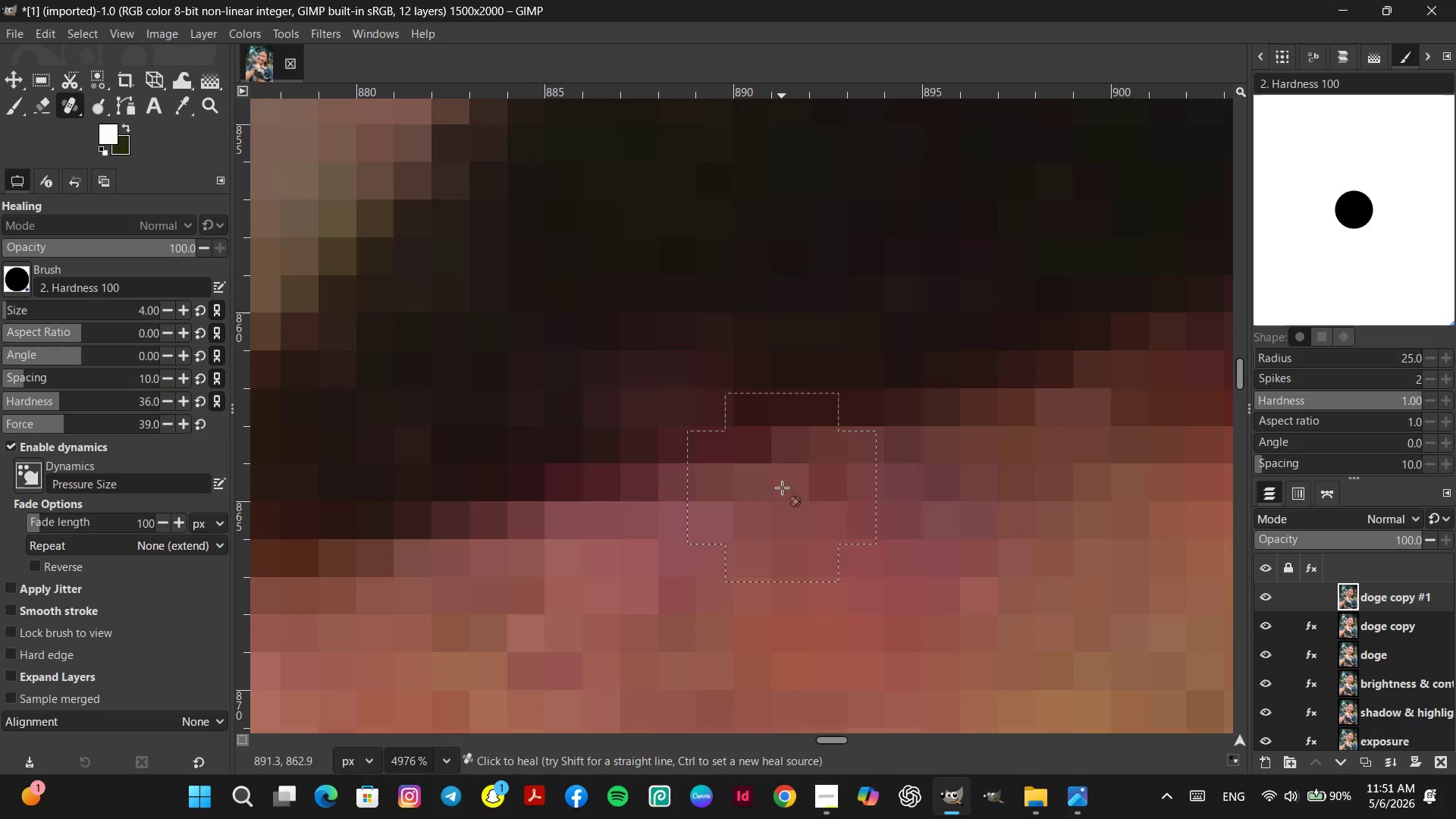 
scroll: coordinate [678, 297], scroll_direction: up, amount: 6.0
 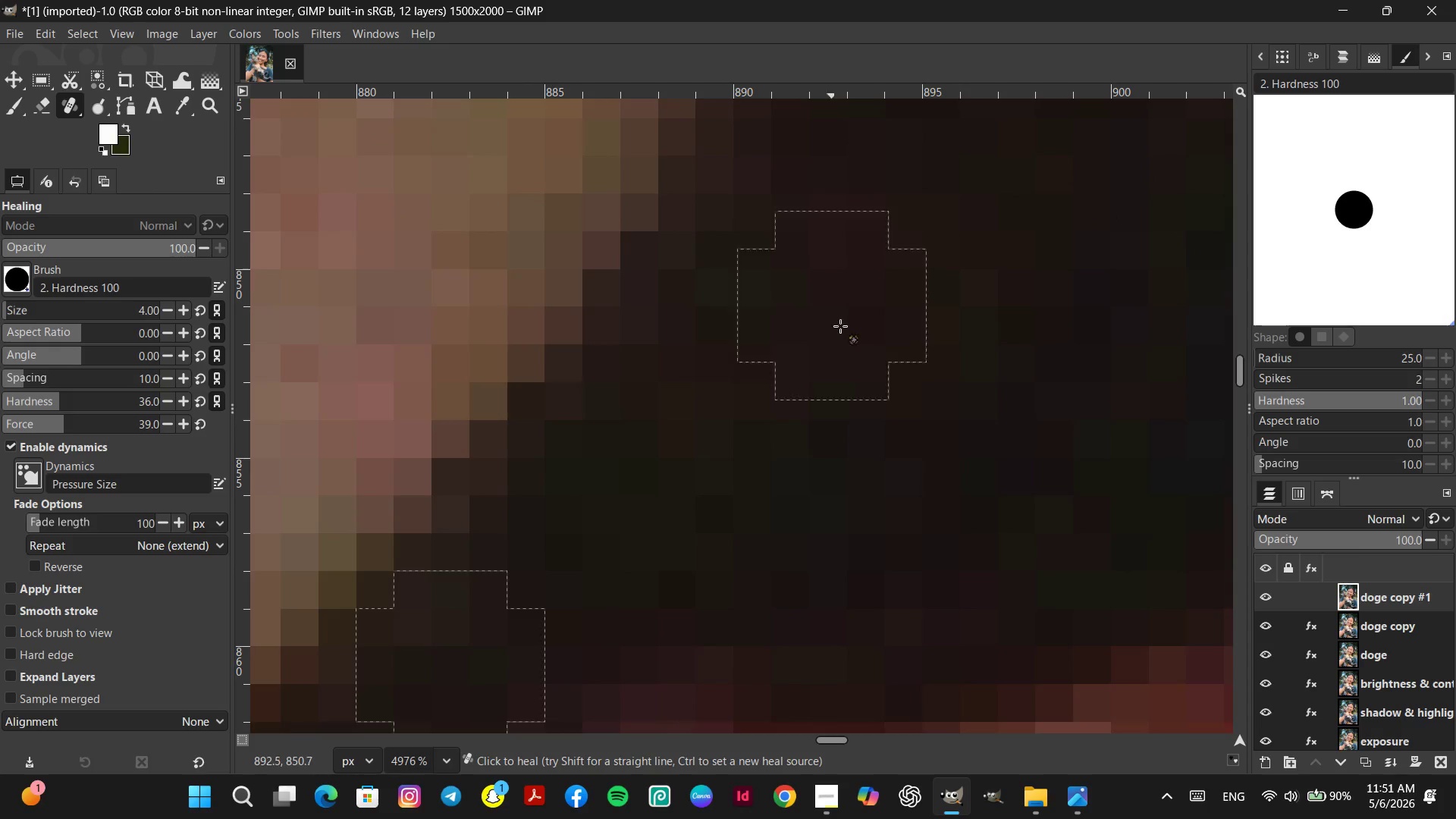 
left_click([961, 320])
 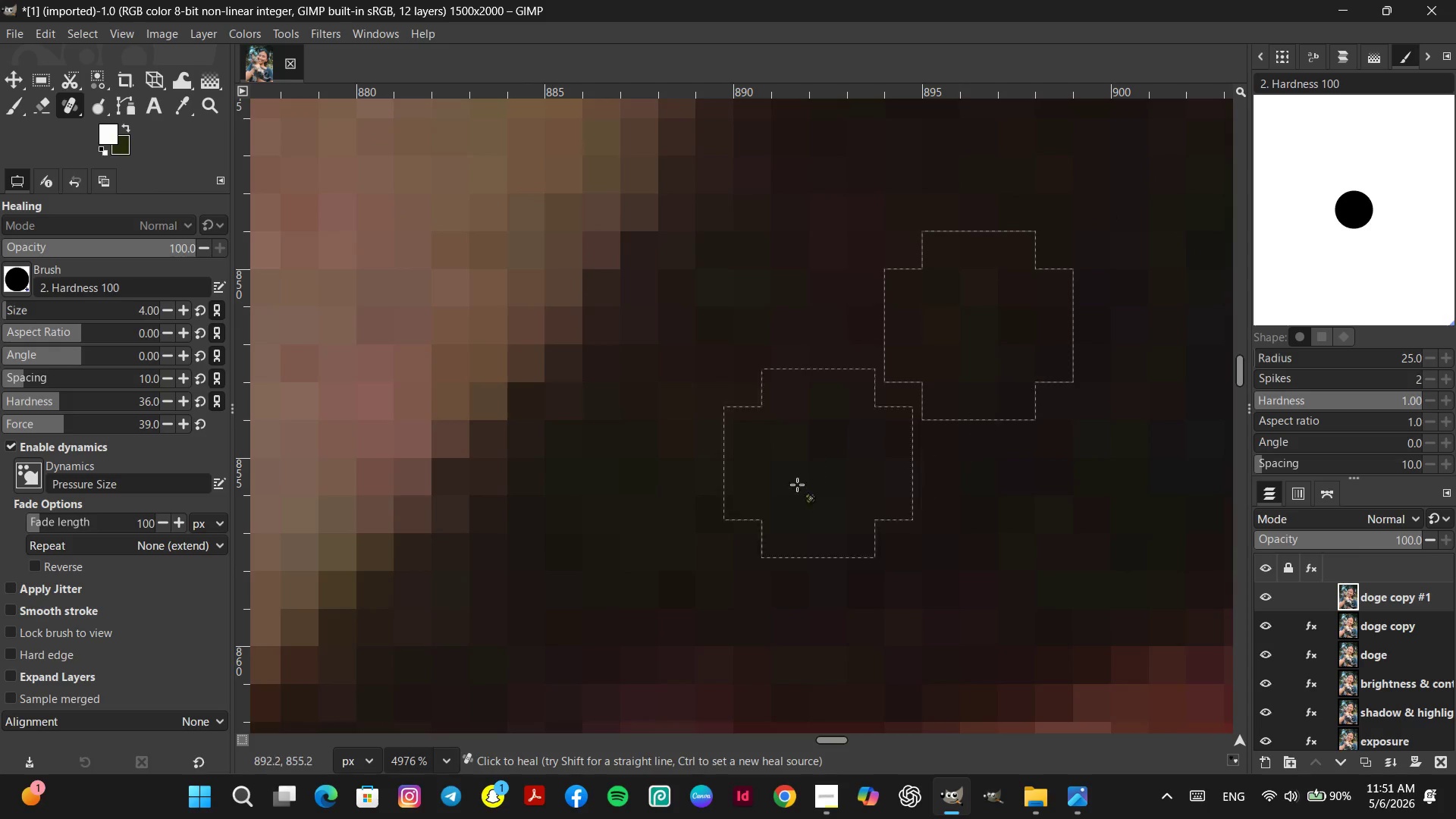 
scroll: coordinate [783, 488], scroll_direction: down, amount: 5.0
 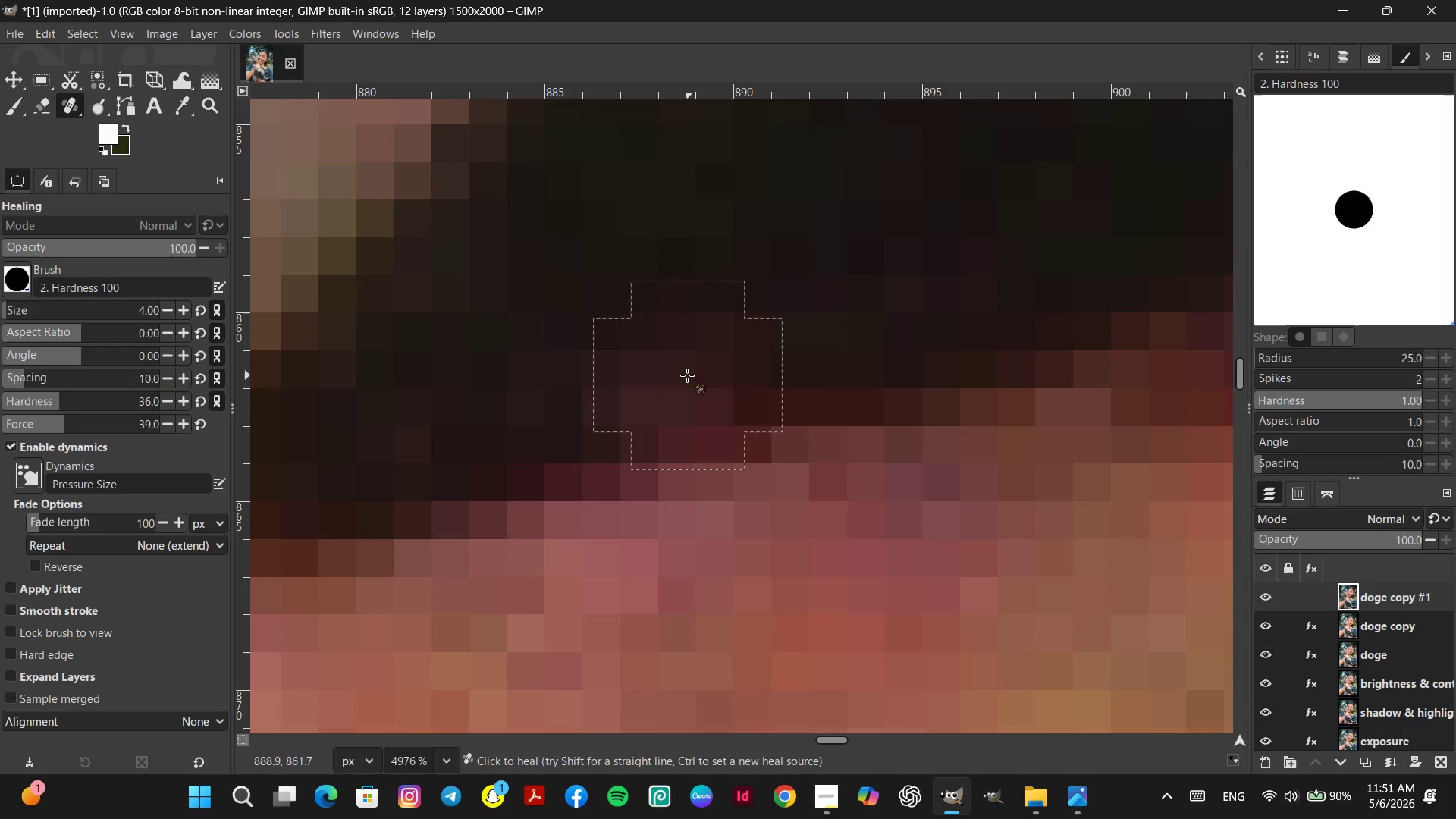 
left_click([677, 365])
 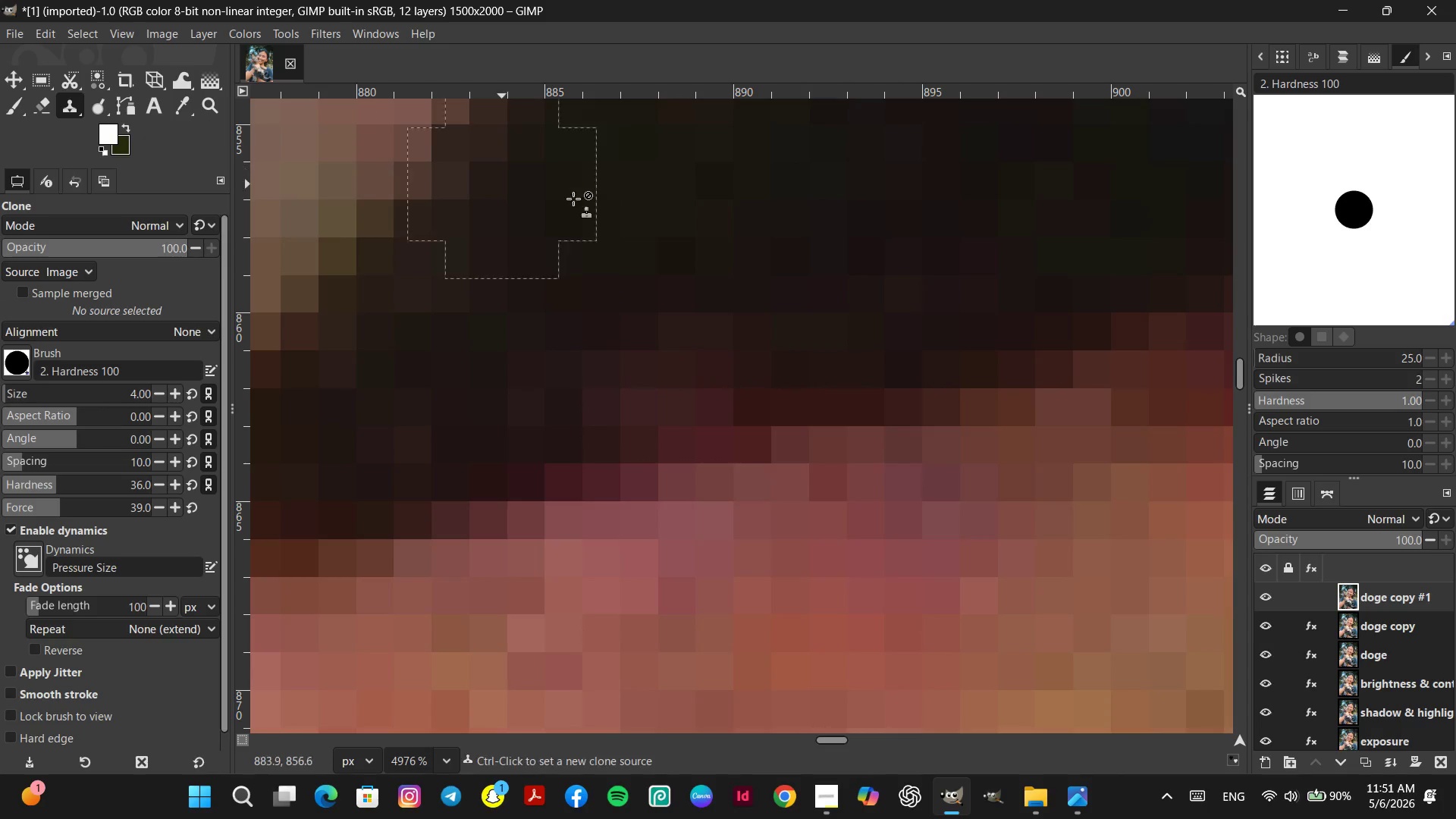 
hold_key(key=ControlLeft, duration=0.39)
left_click([841, 151])
 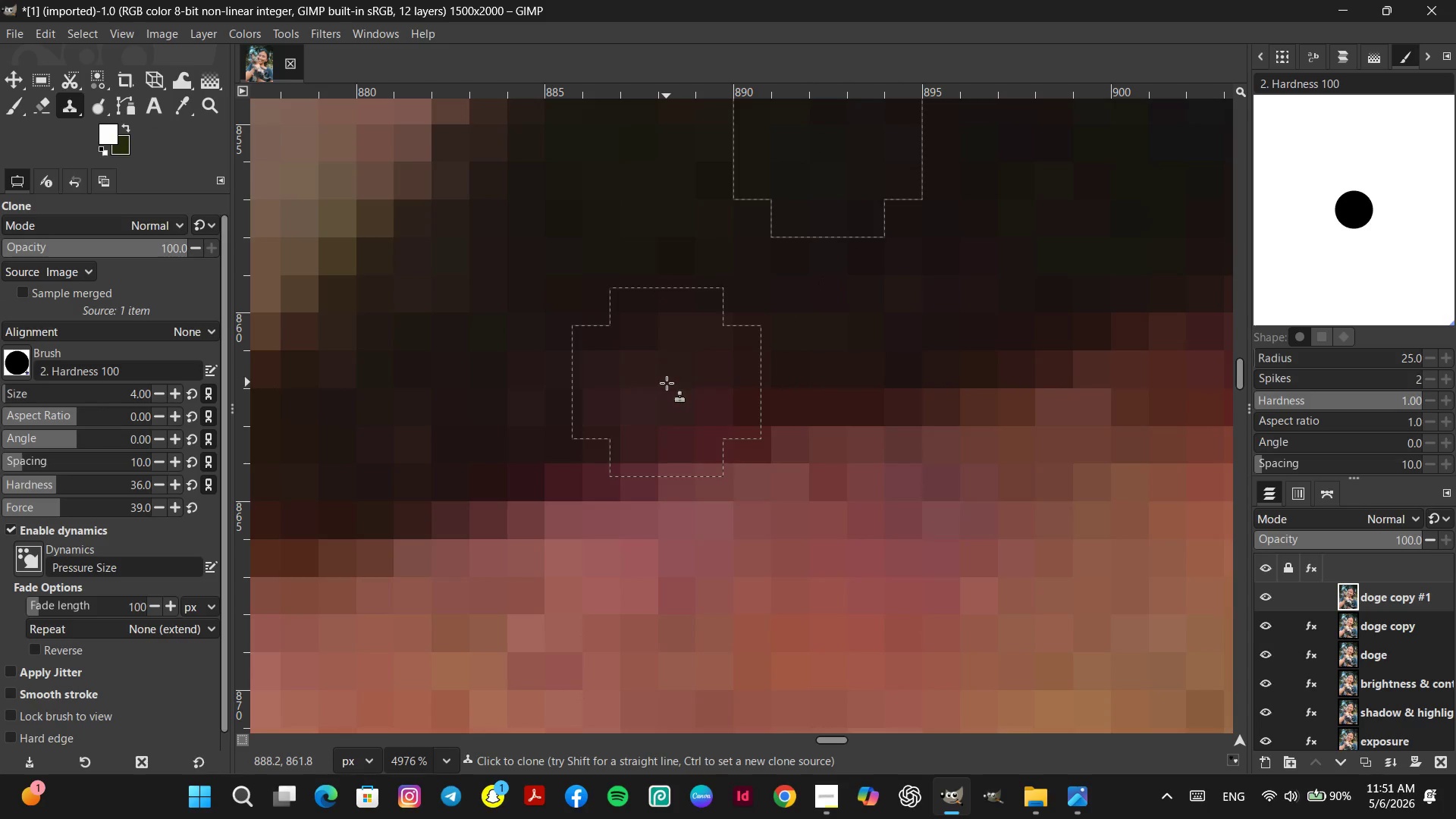 
double_click([669, 391])
 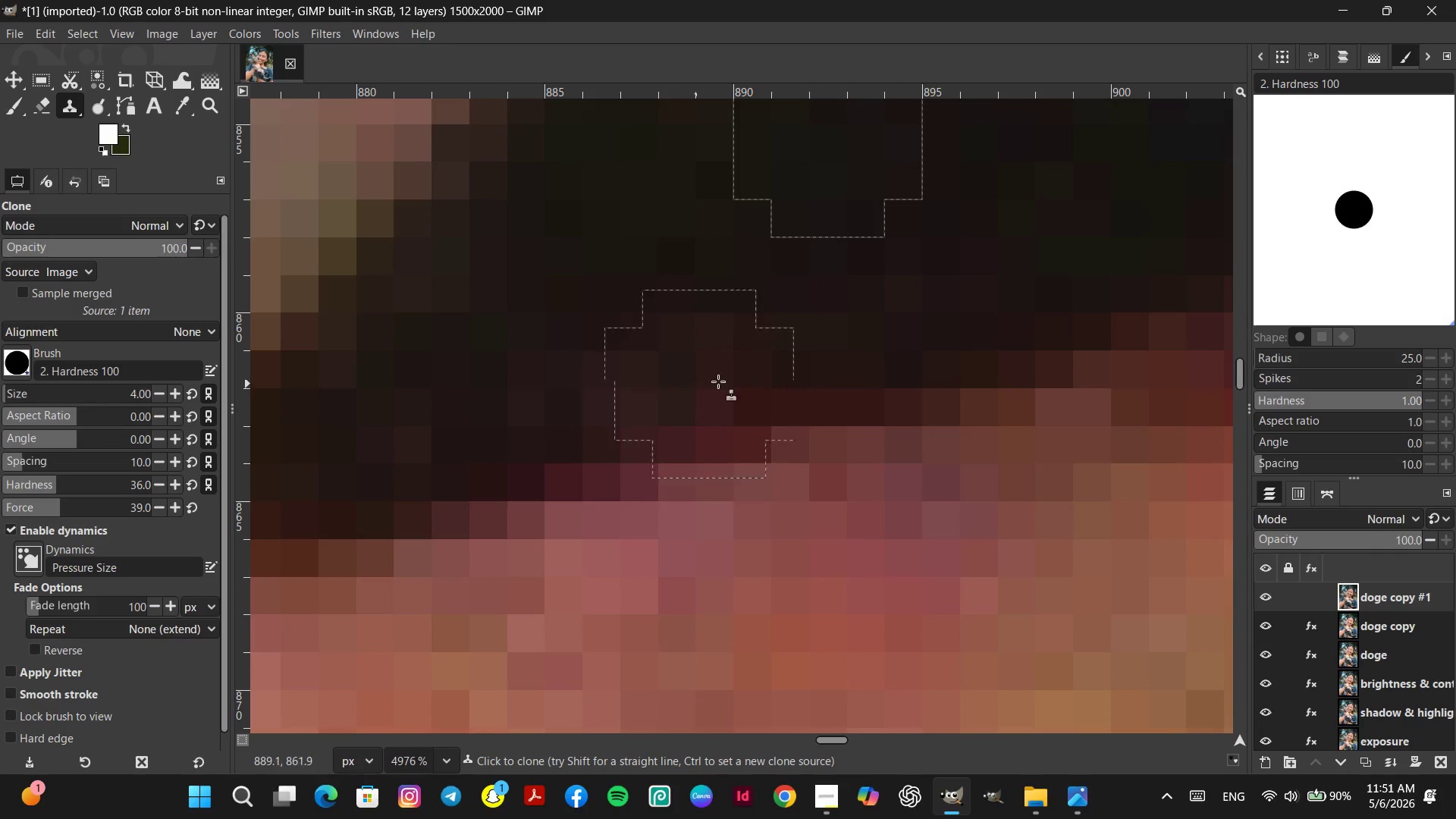 
triple_click([724, 380])
 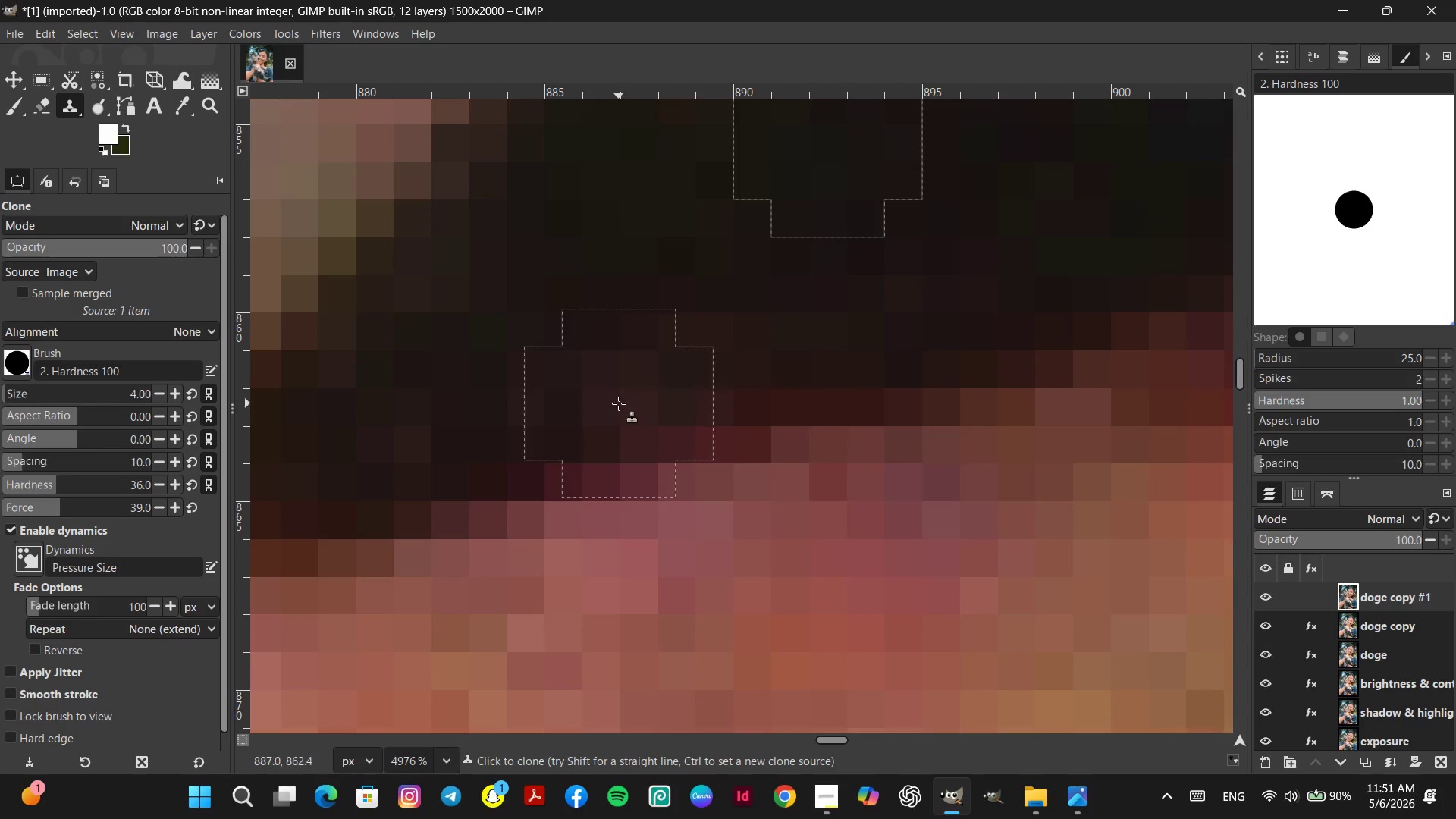 
left_click([619, 403])
 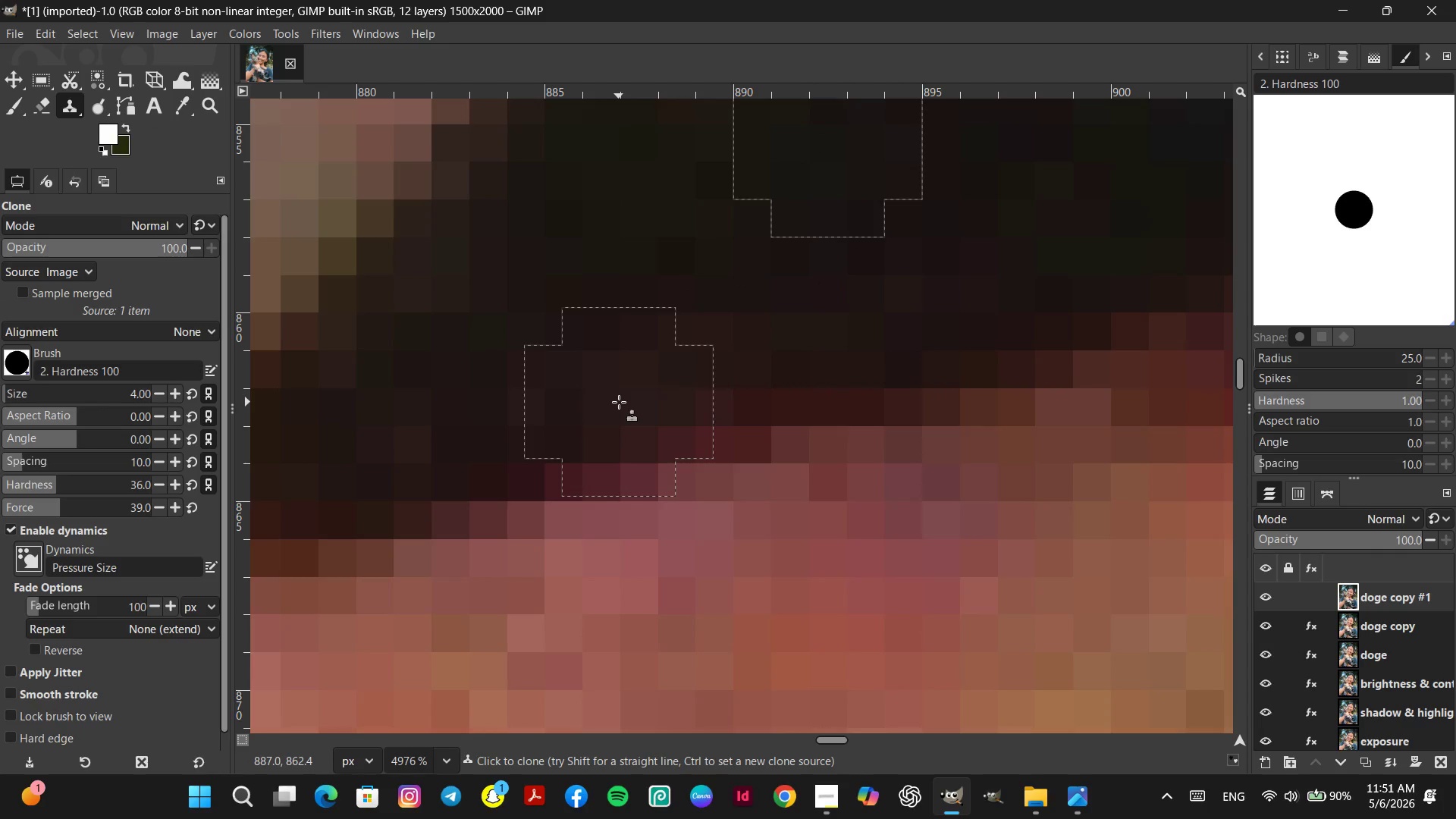 
hold_key(key=ControlLeft, duration=3.98)
scroll: coordinate [681, 475], scroll_direction: down, amount: 25.0
 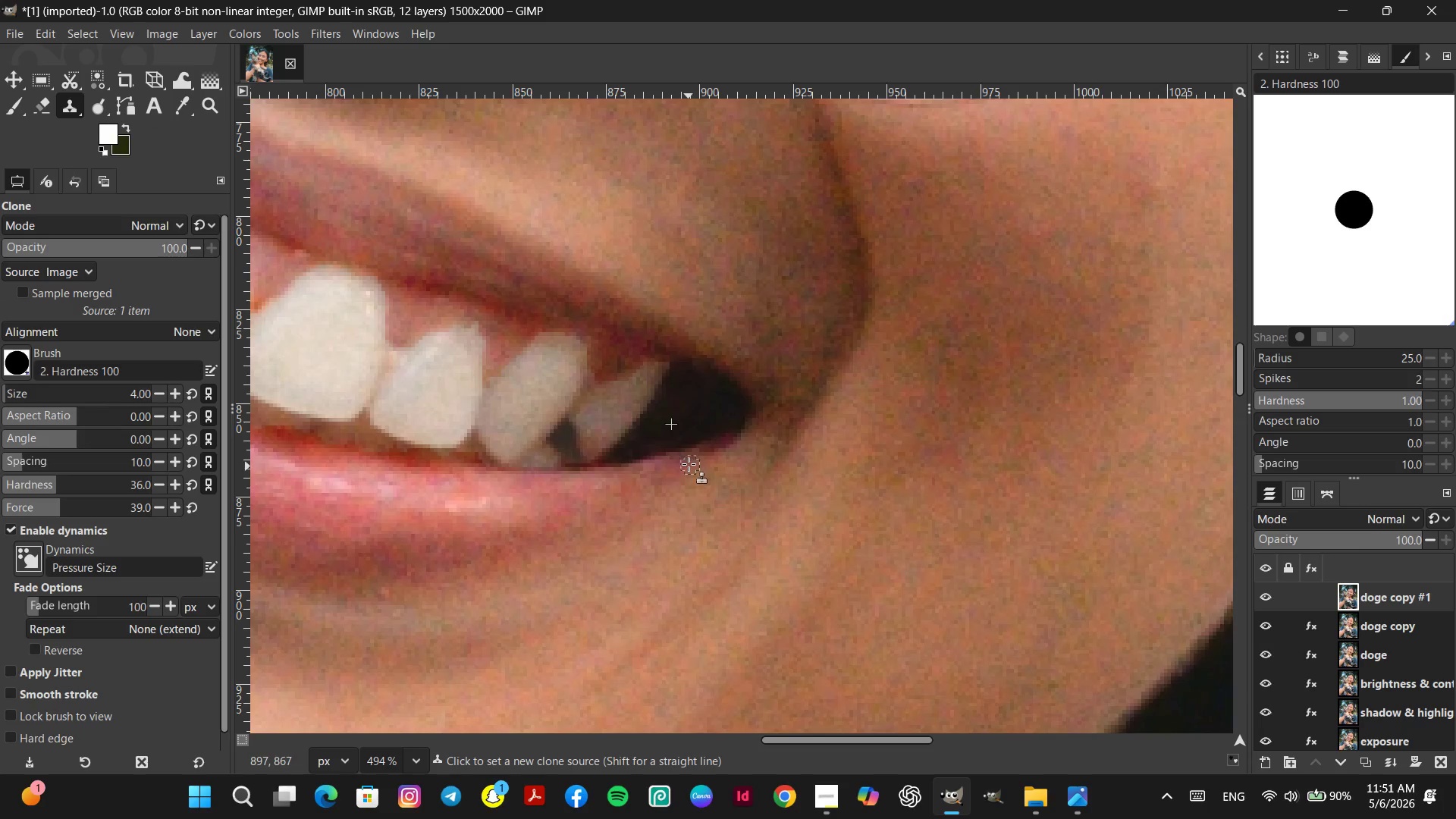 
scroll: coordinate [711, 423], scroll_direction: up, amount: 19.0
 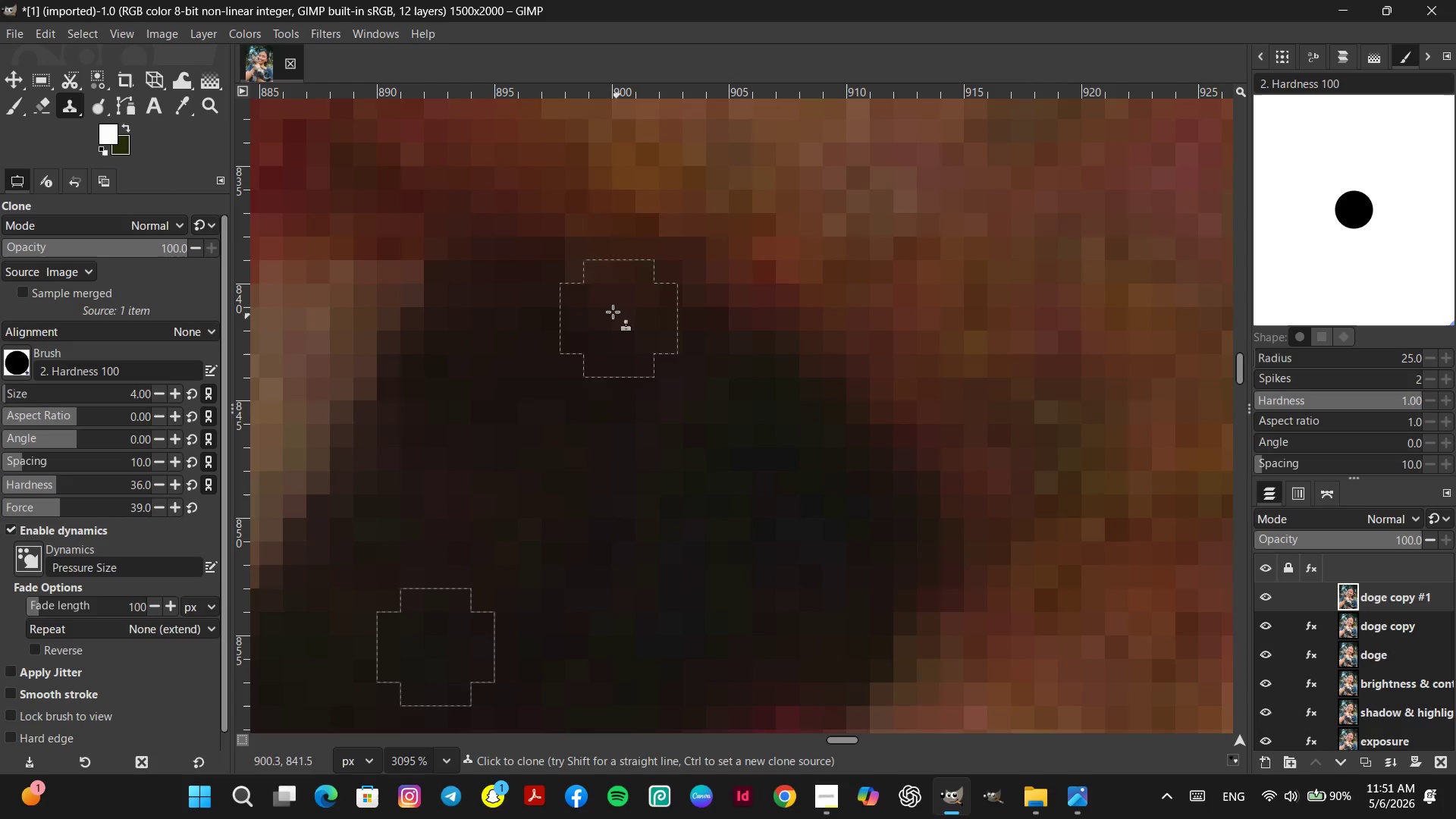 
left_click([605, 307])
 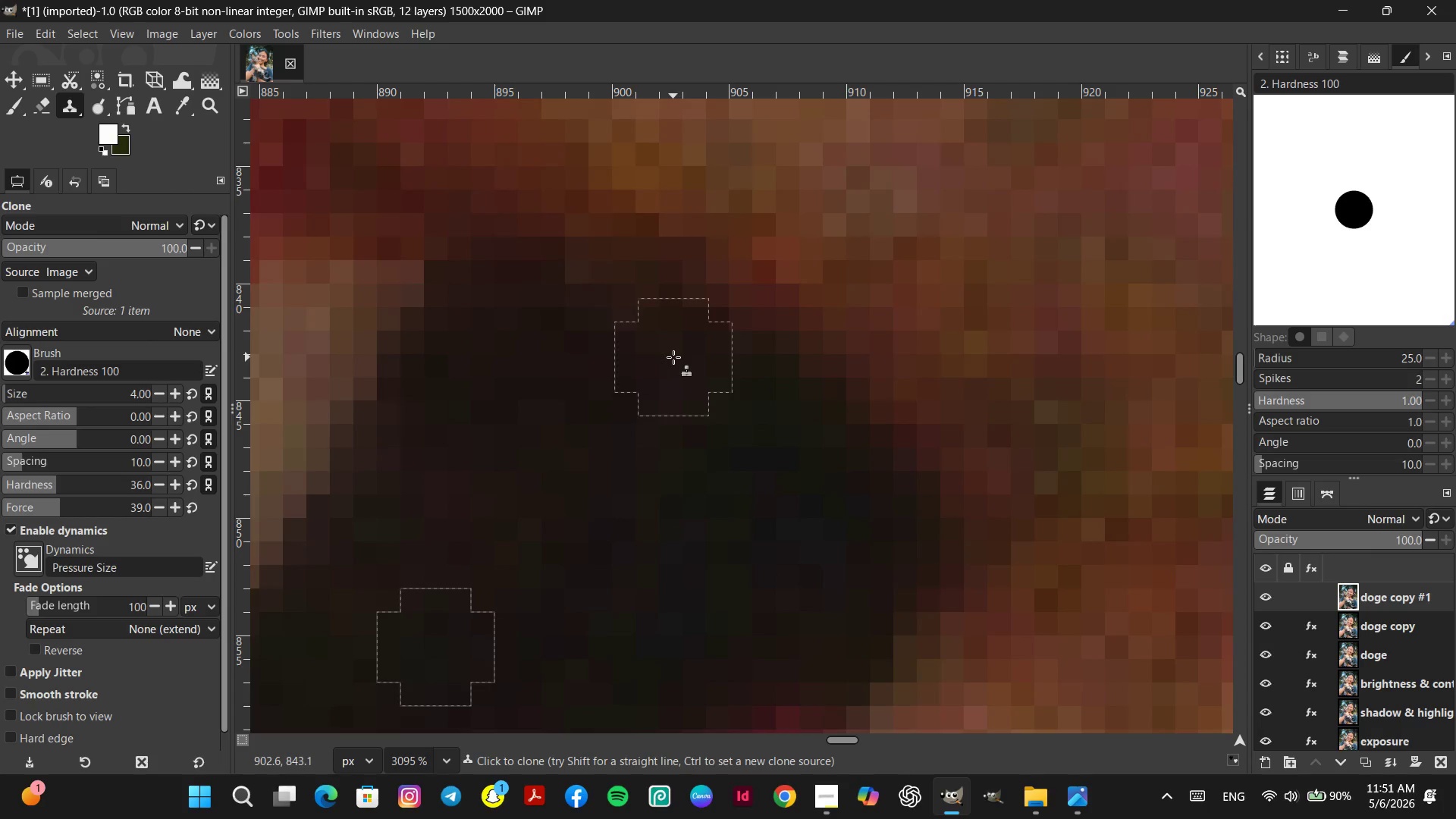 
left_click([659, 335])
 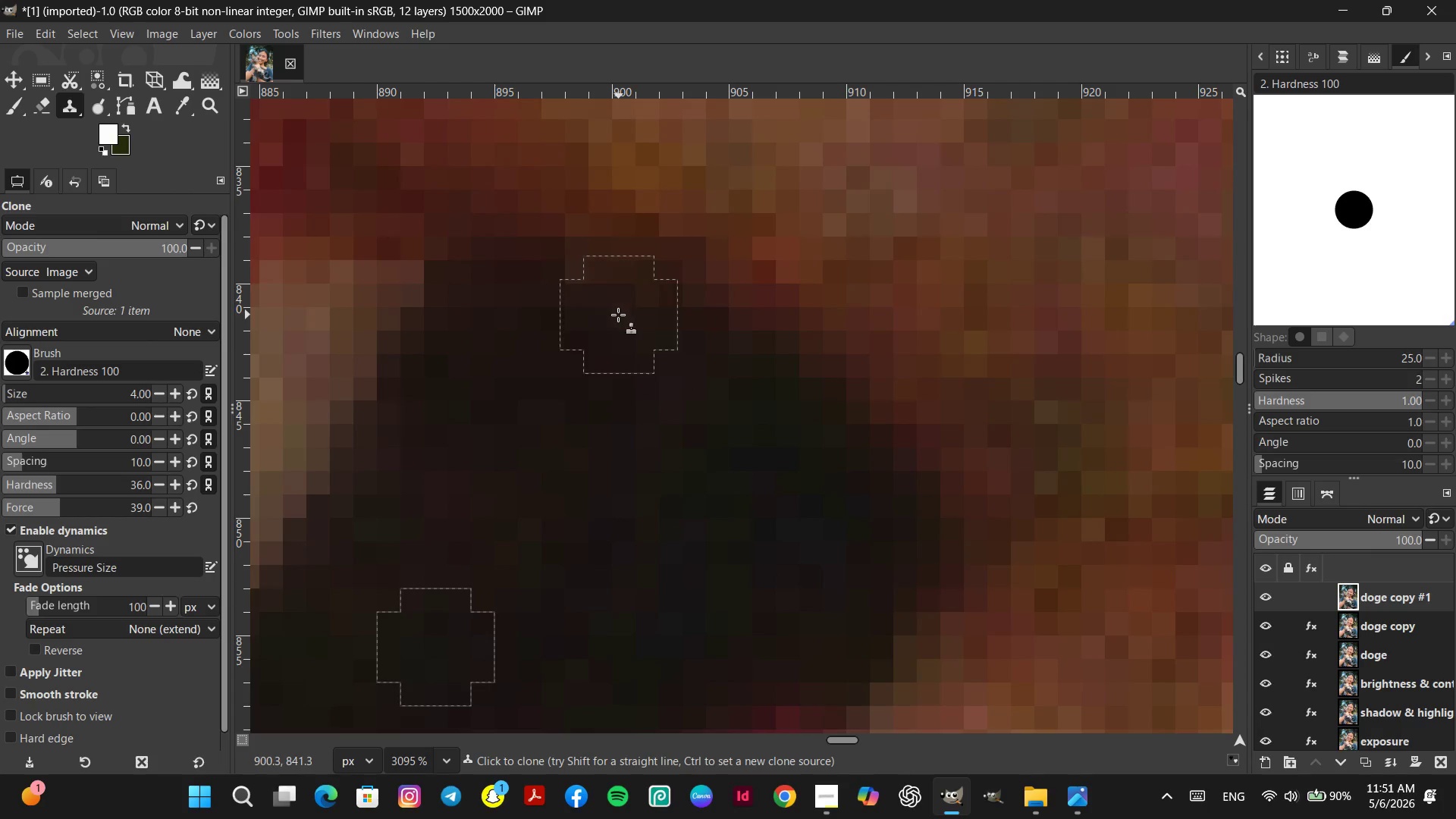 
double_click([592, 312])
 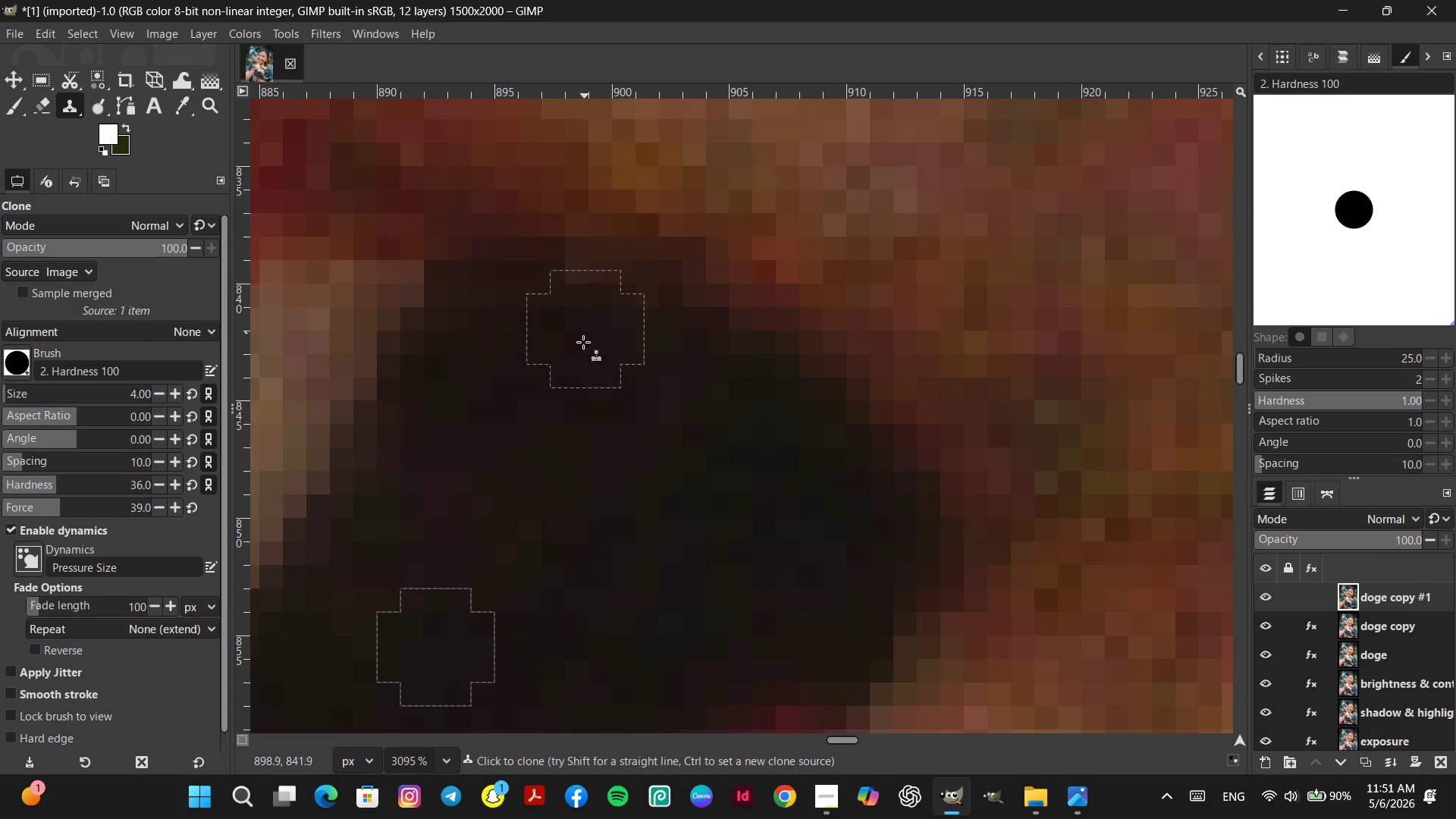 
hold_key(key=ControlLeft, duration=2.3)
scroll: coordinate [648, 566], scroll_direction: down, amount: 2.0
 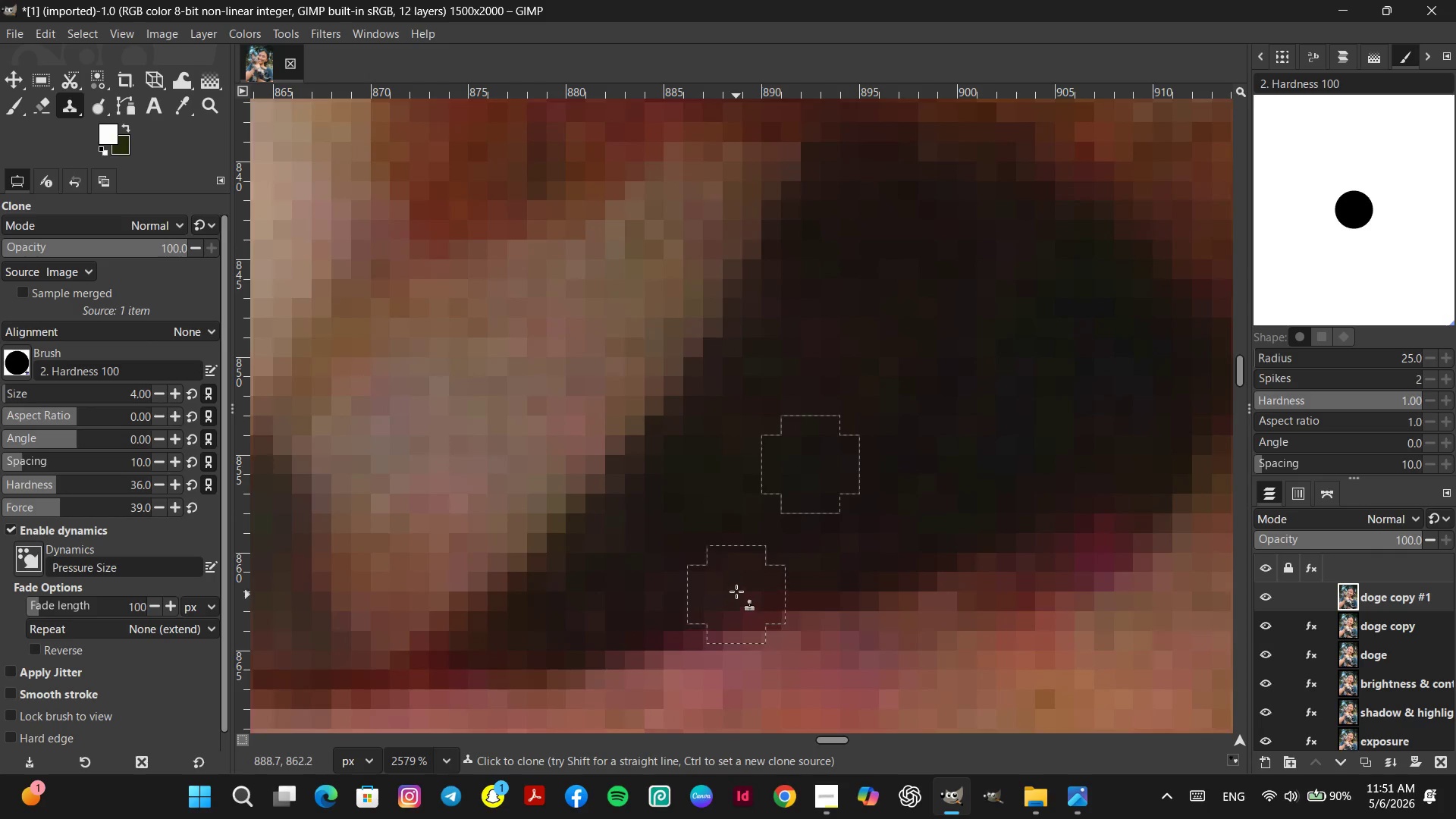 
left_click([716, 558])
 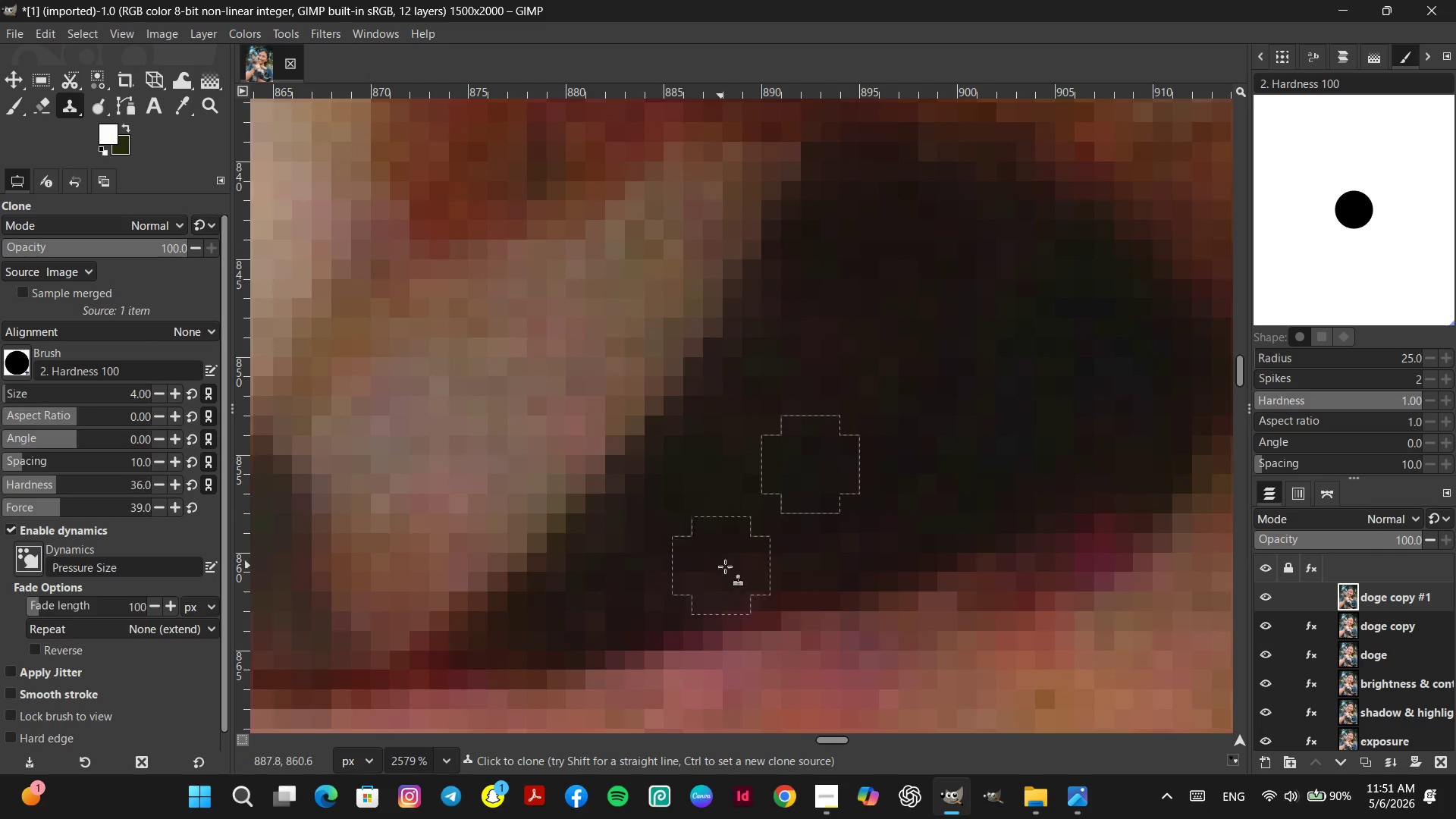 
left_click([743, 567])
 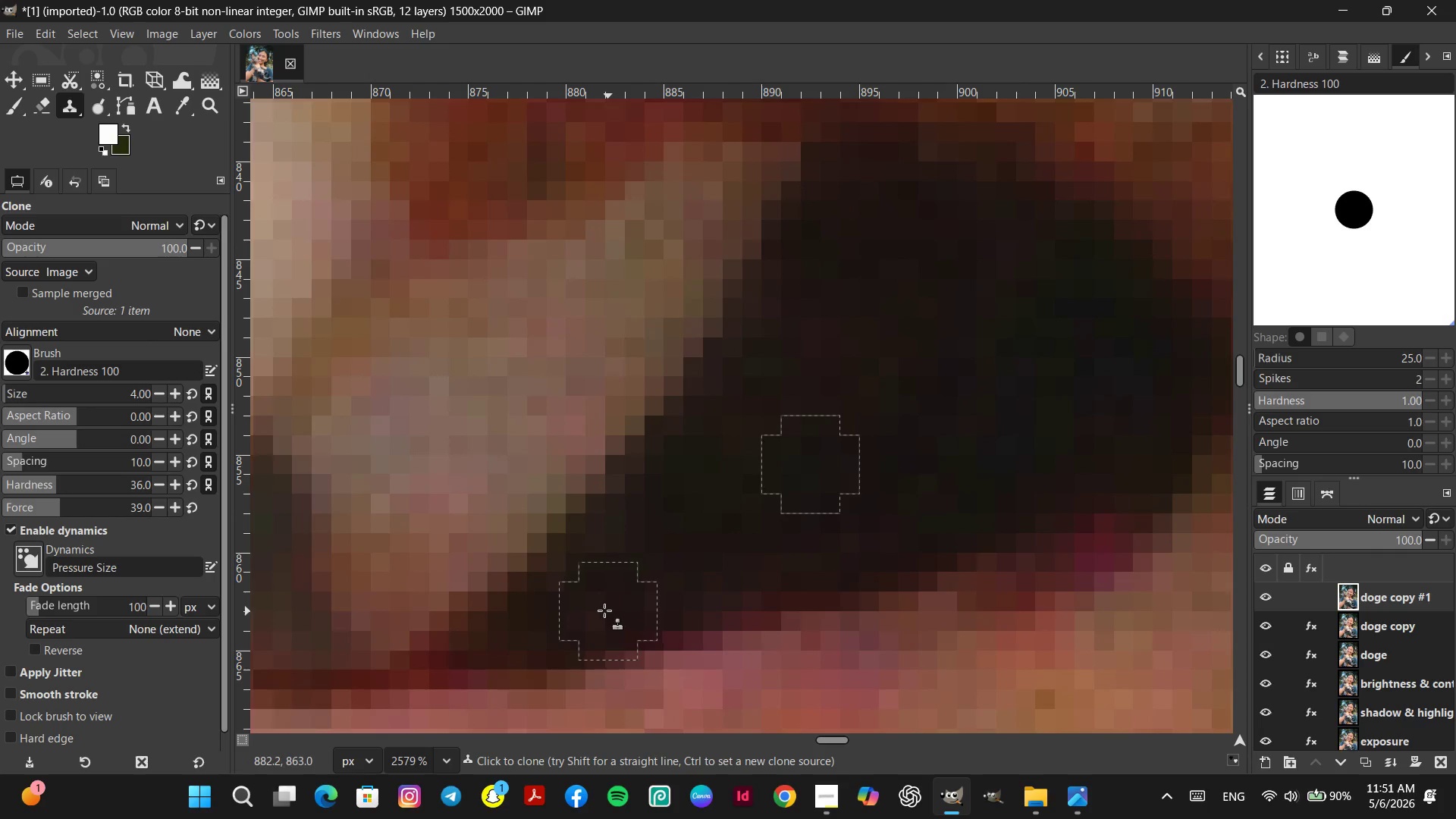 
left_click([589, 607])
 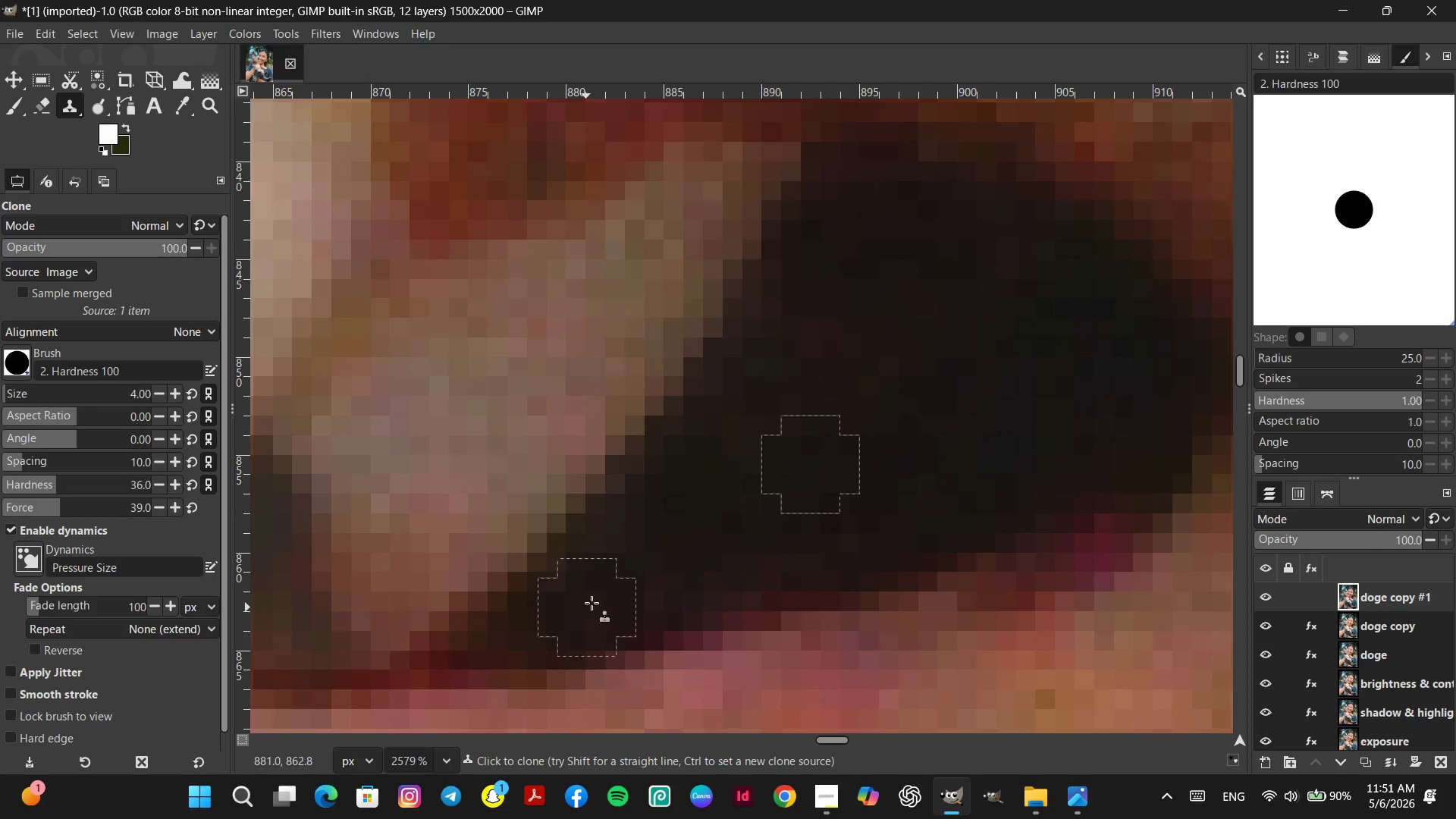 
hold_key(key=ControlLeft, duration=0.52)
scroll: coordinate [667, 545], scroll_direction: down, amount: 6.0
 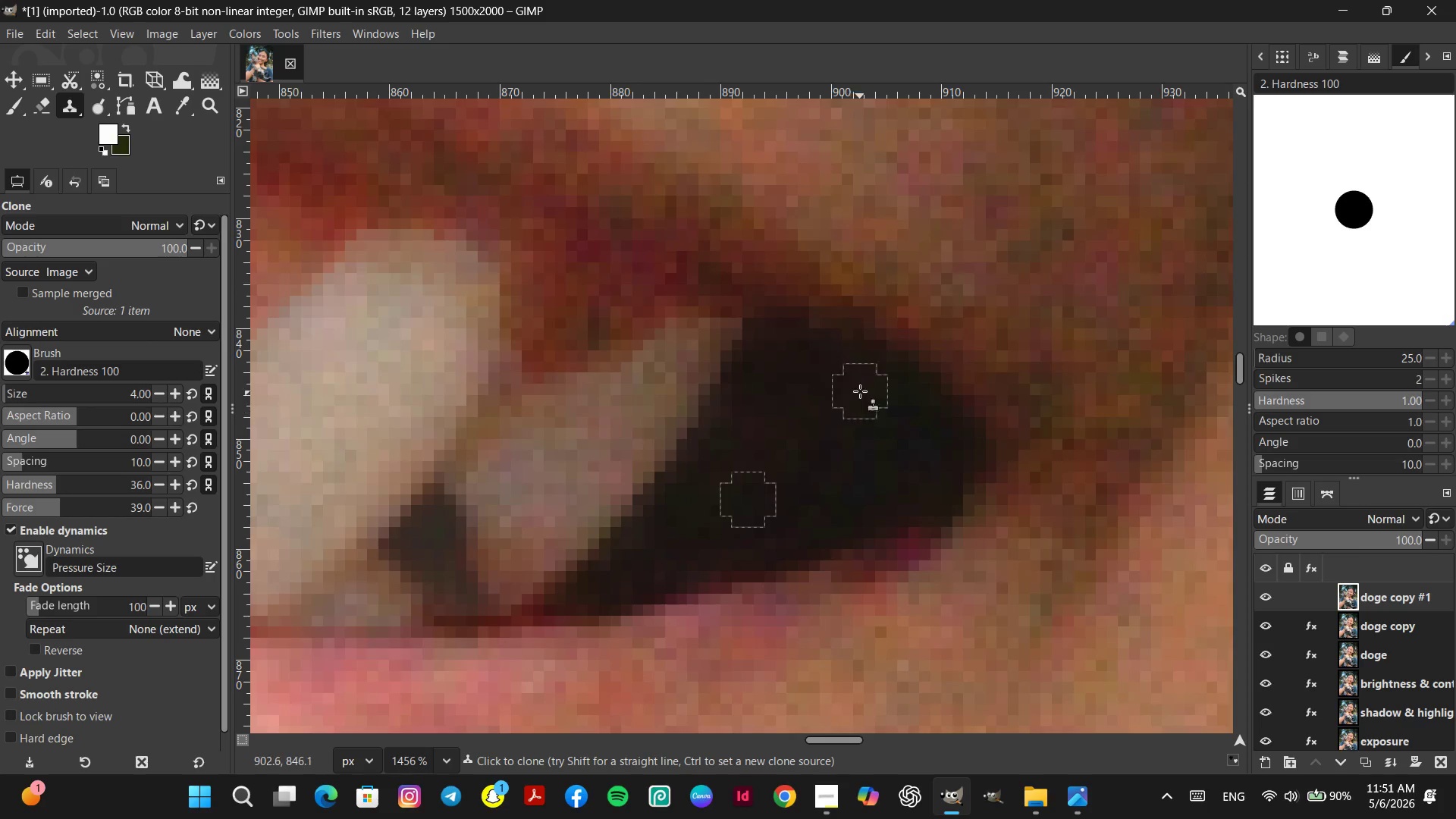 
left_click([766, 448])
 